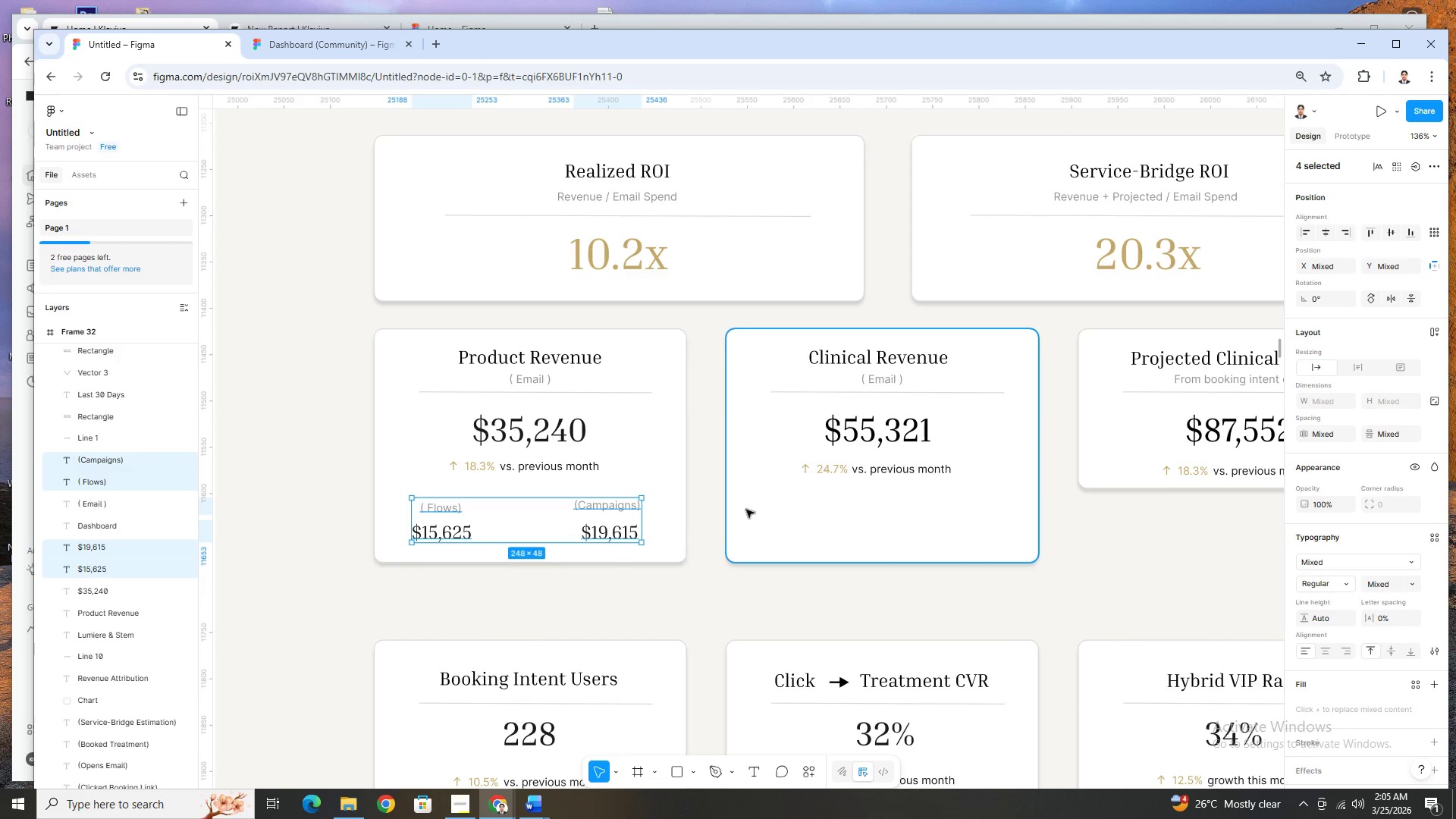 
key(Control+C)
 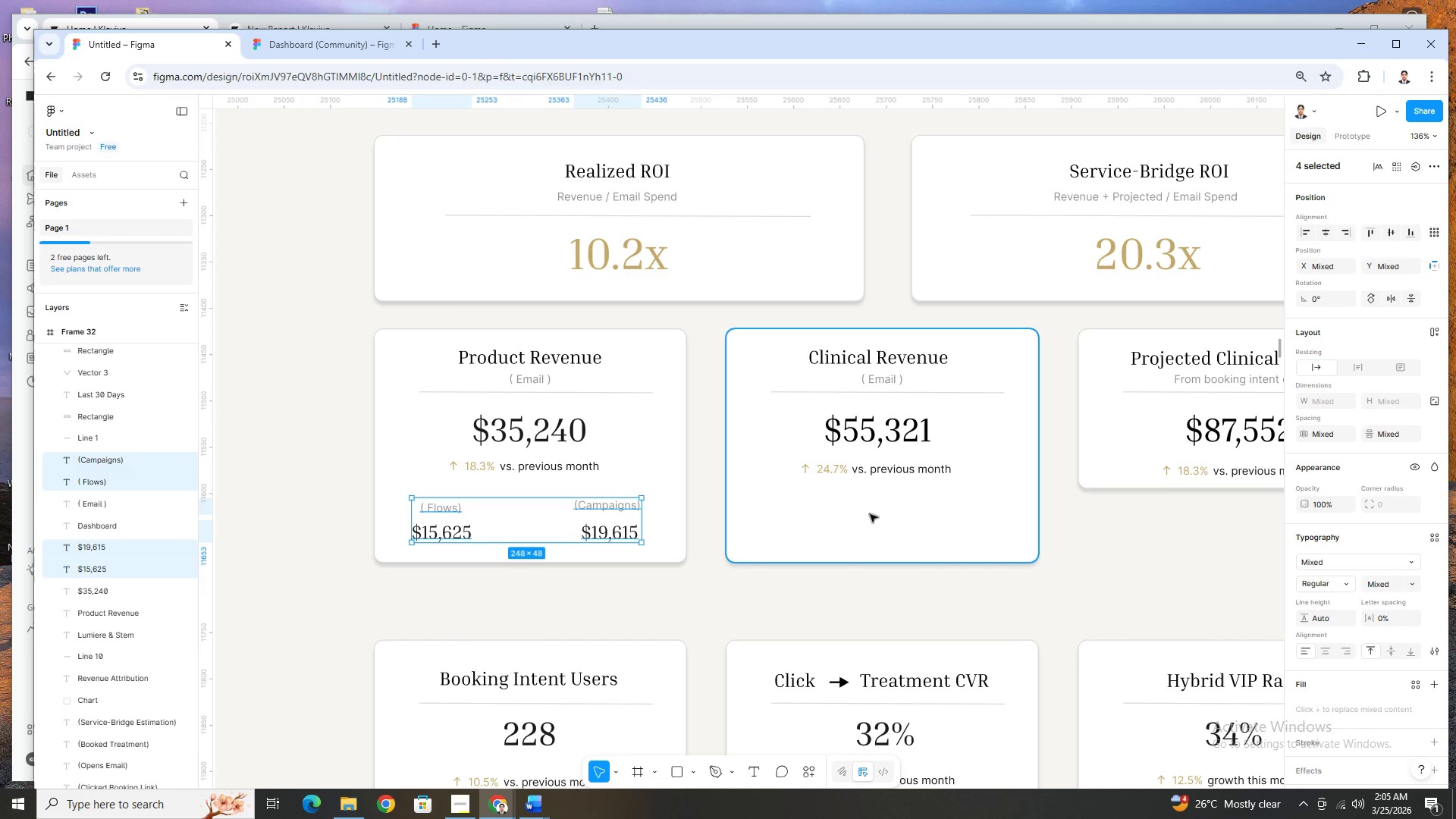 
left_click([870, 514])
 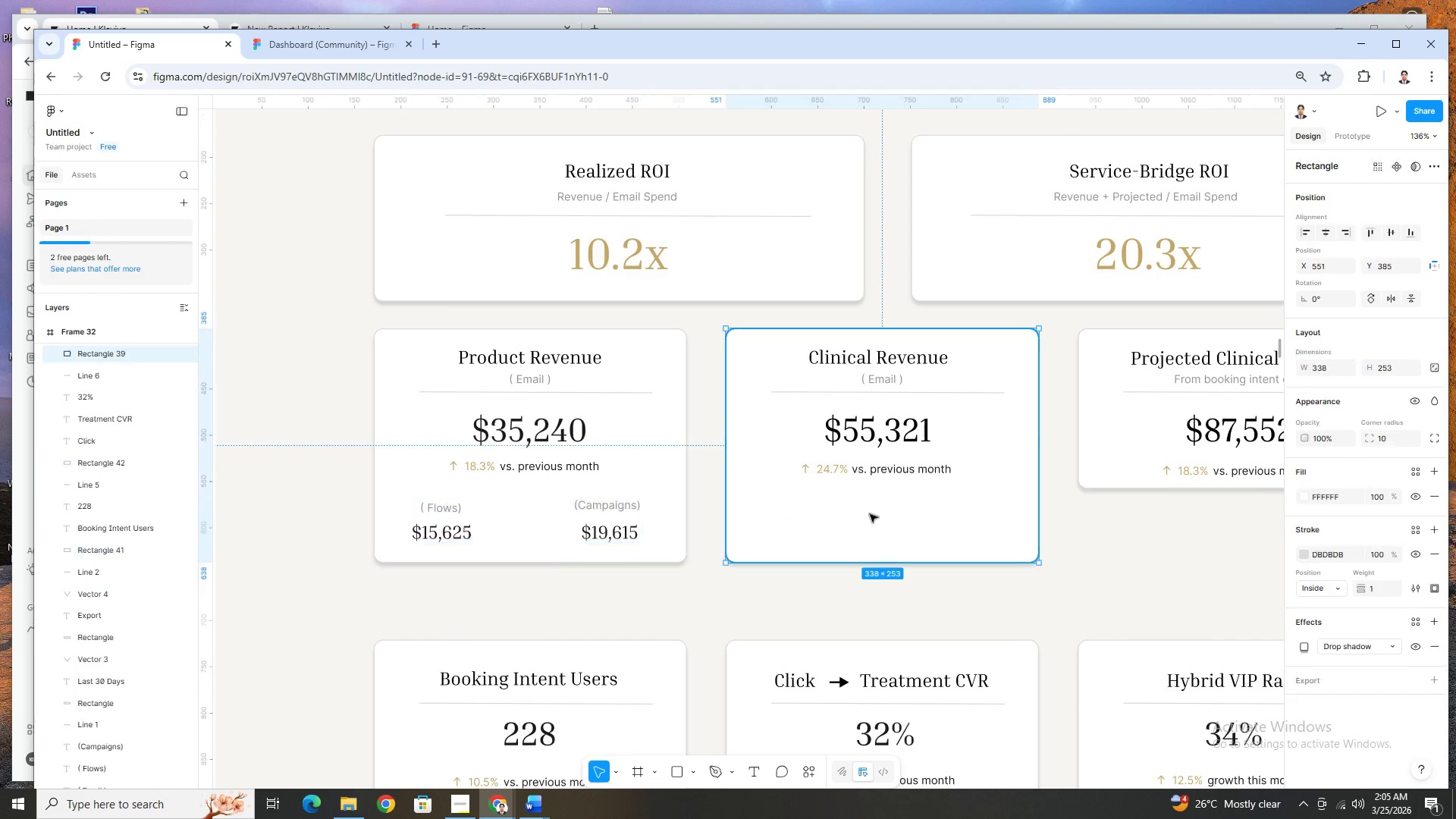 
key(Control+V)
 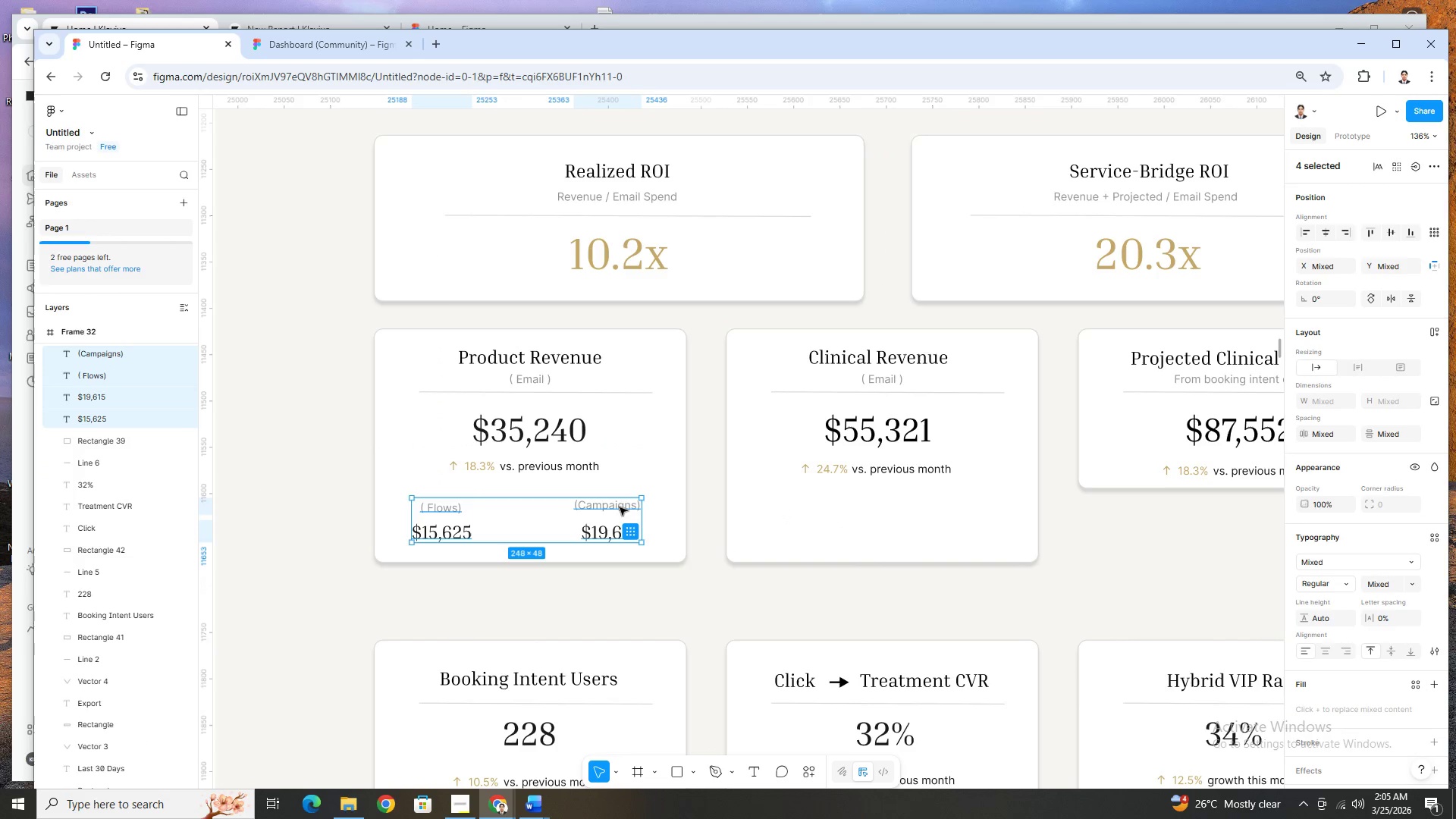 
left_click_drag(start_coordinate=[620, 507], to_coordinate=[974, 510])
 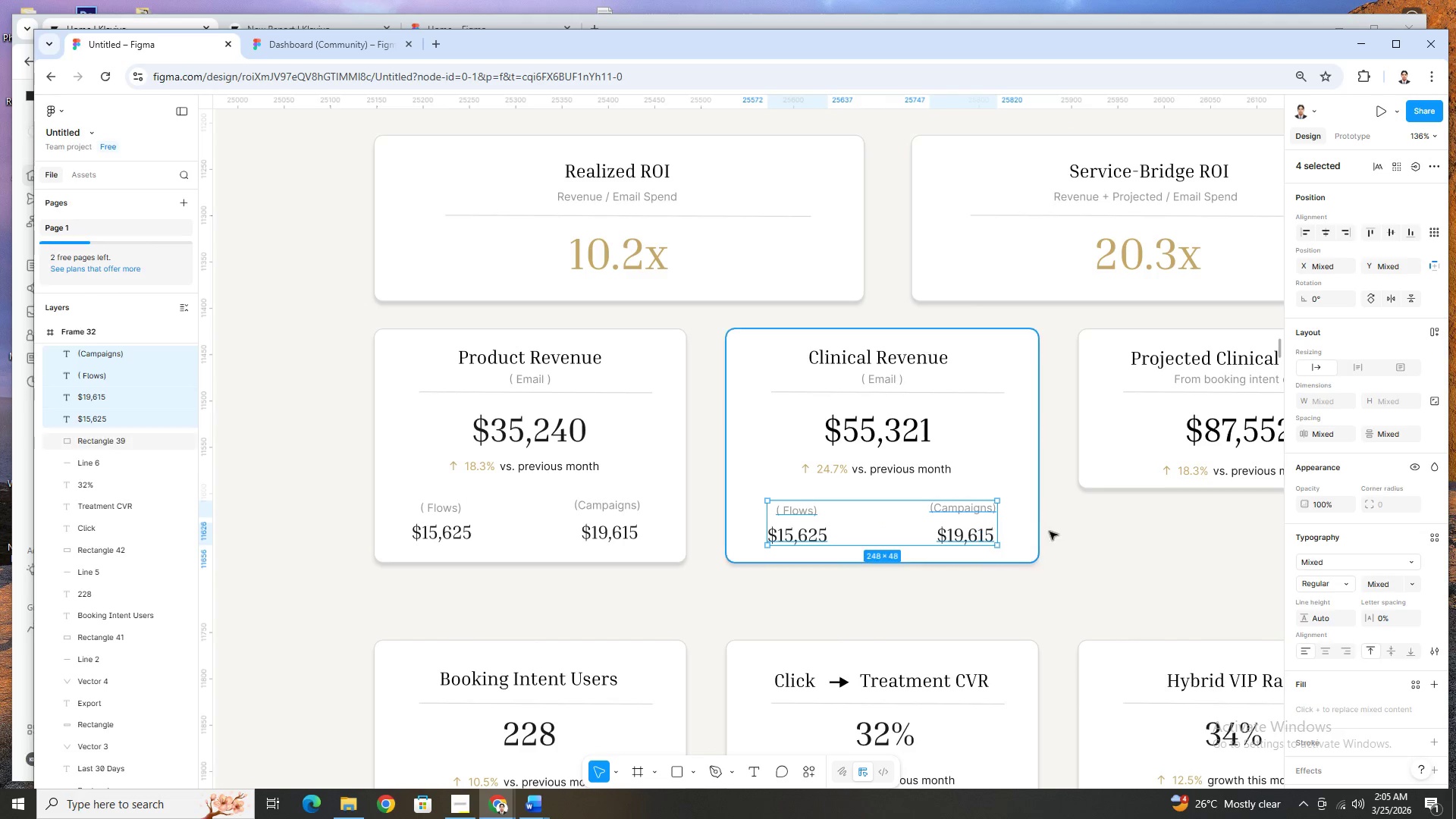 
left_click([1051, 532])
 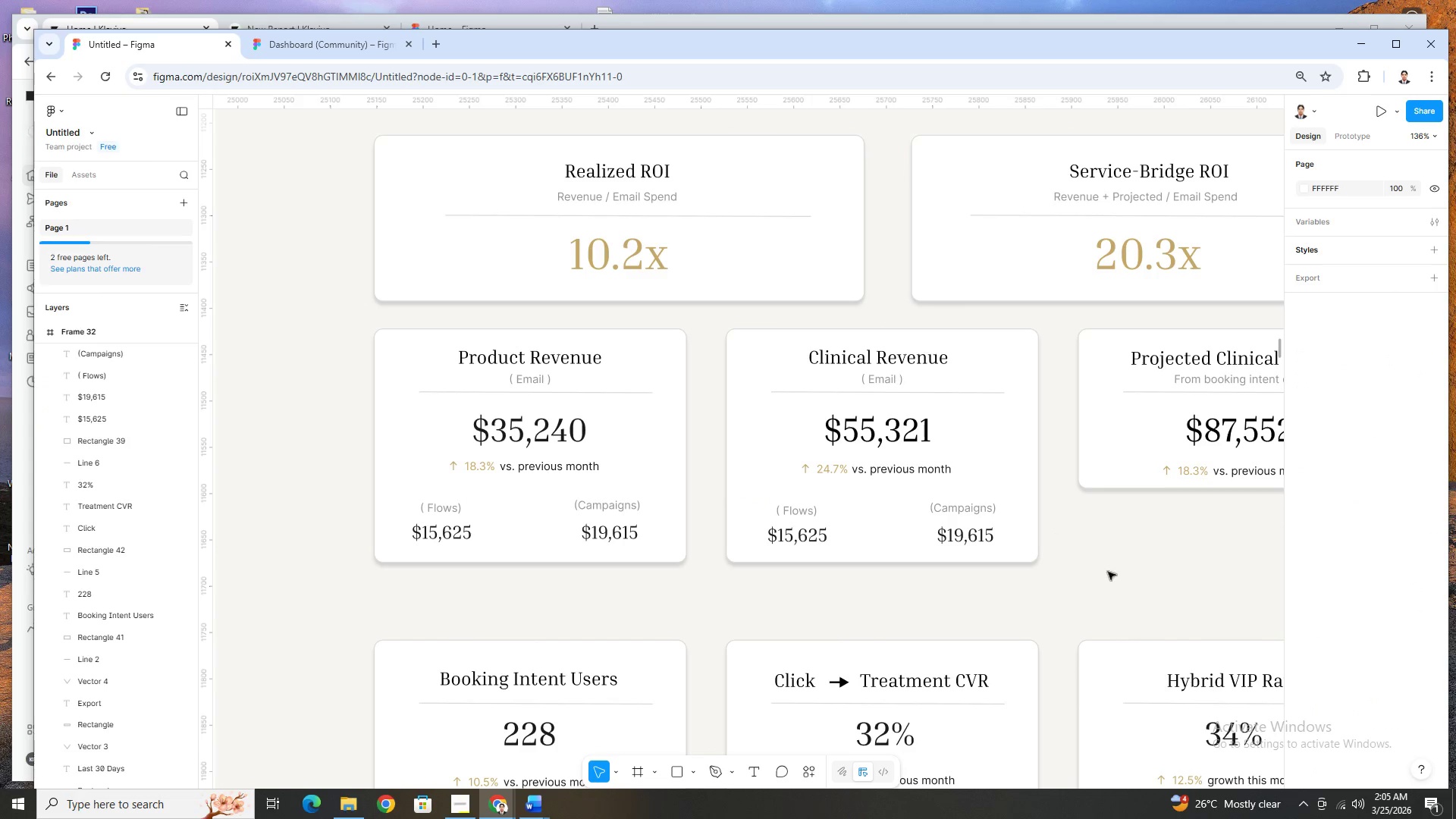 
hold_key(key=ControlLeft, duration=0.91)
scroll: coordinate [1013, 580], scroll_direction: up, amount: 2.0
 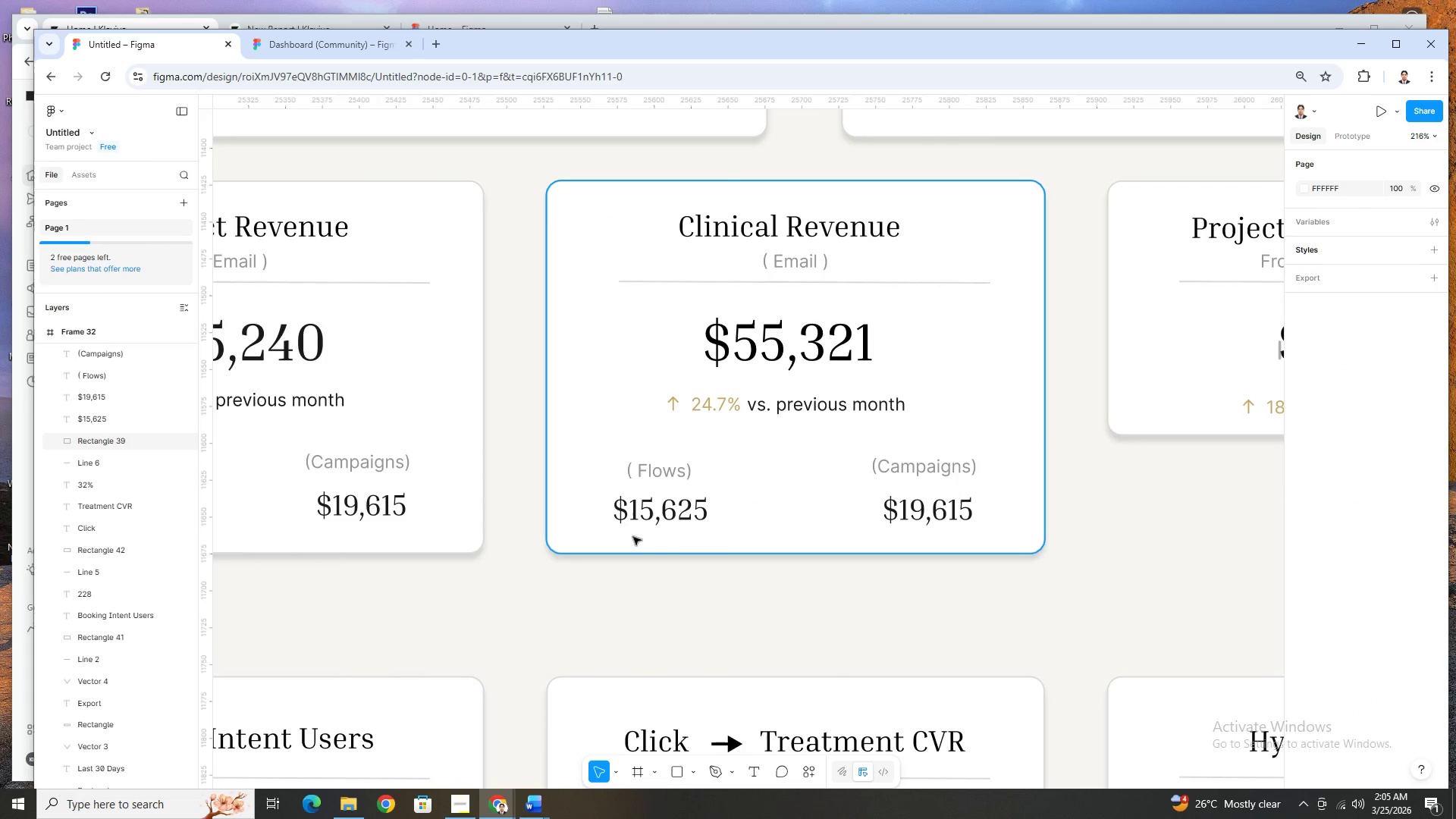 
key(Control+ControlLeft)
 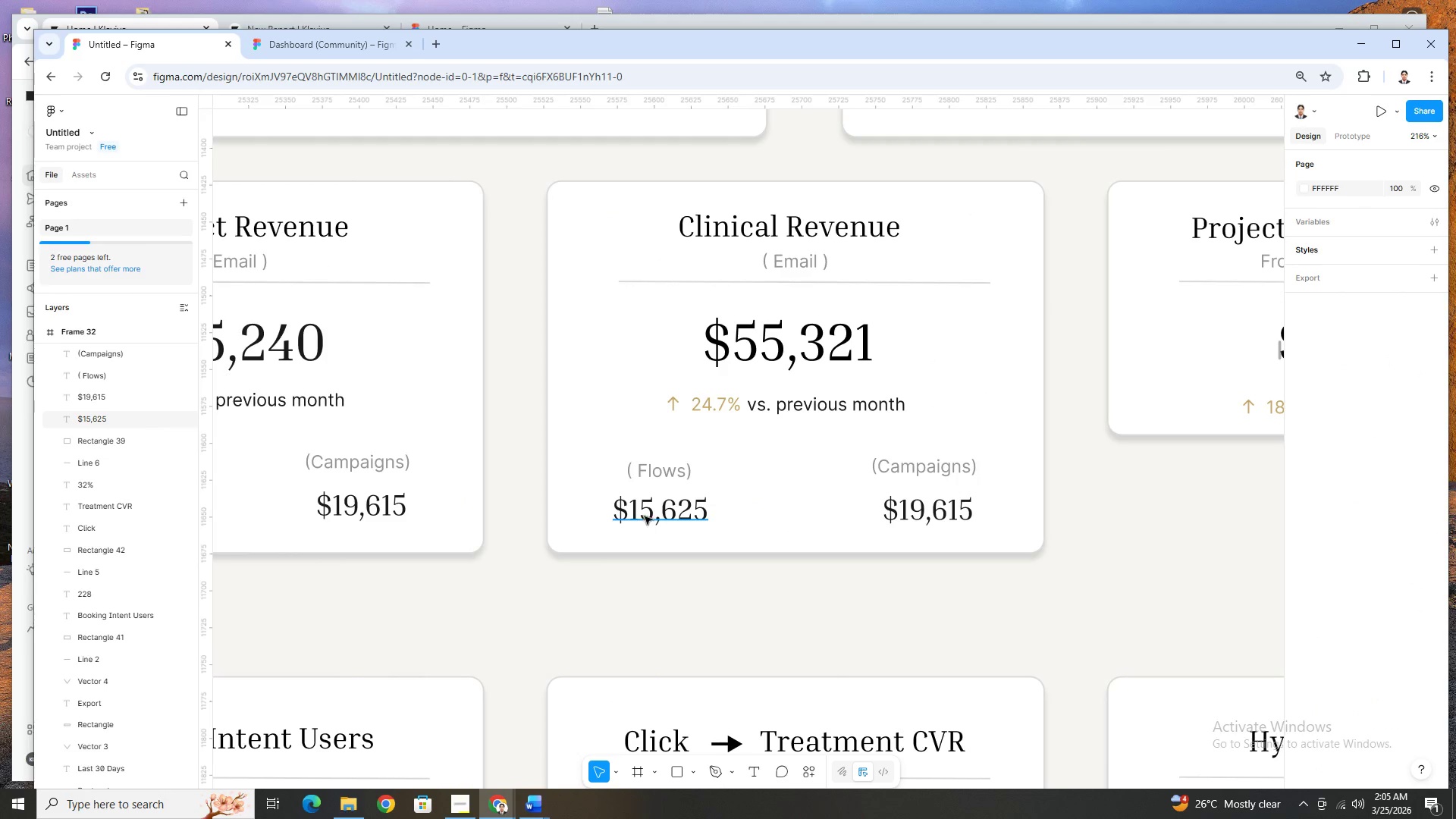 
hold_key(key=ControlLeft, duration=0.89)
scroll: coordinate [661, 511], scroll_direction: down, amount: 2.0
 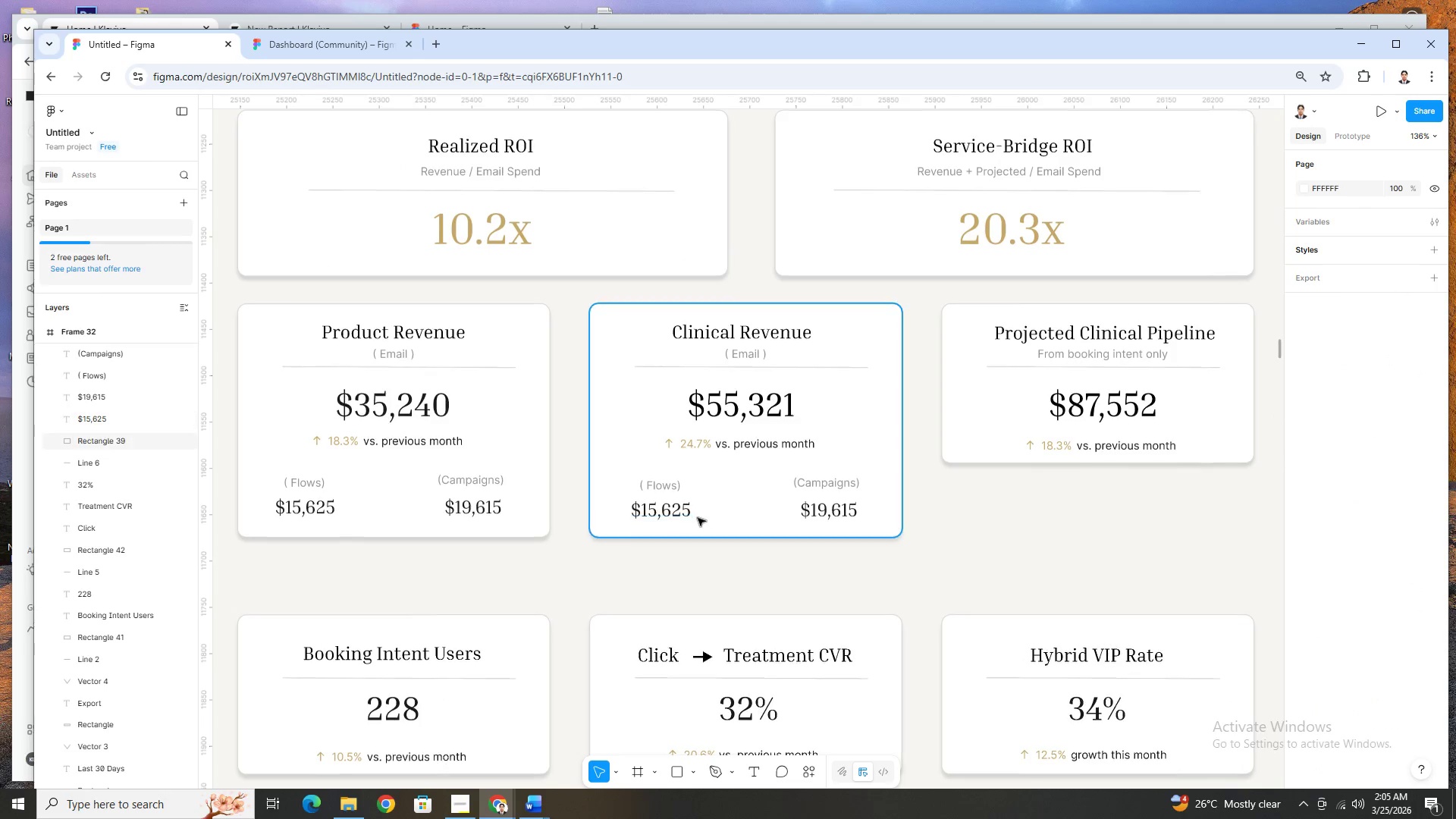 
scroll: coordinate [698, 518], scroll_direction: up, amount: 1.0
 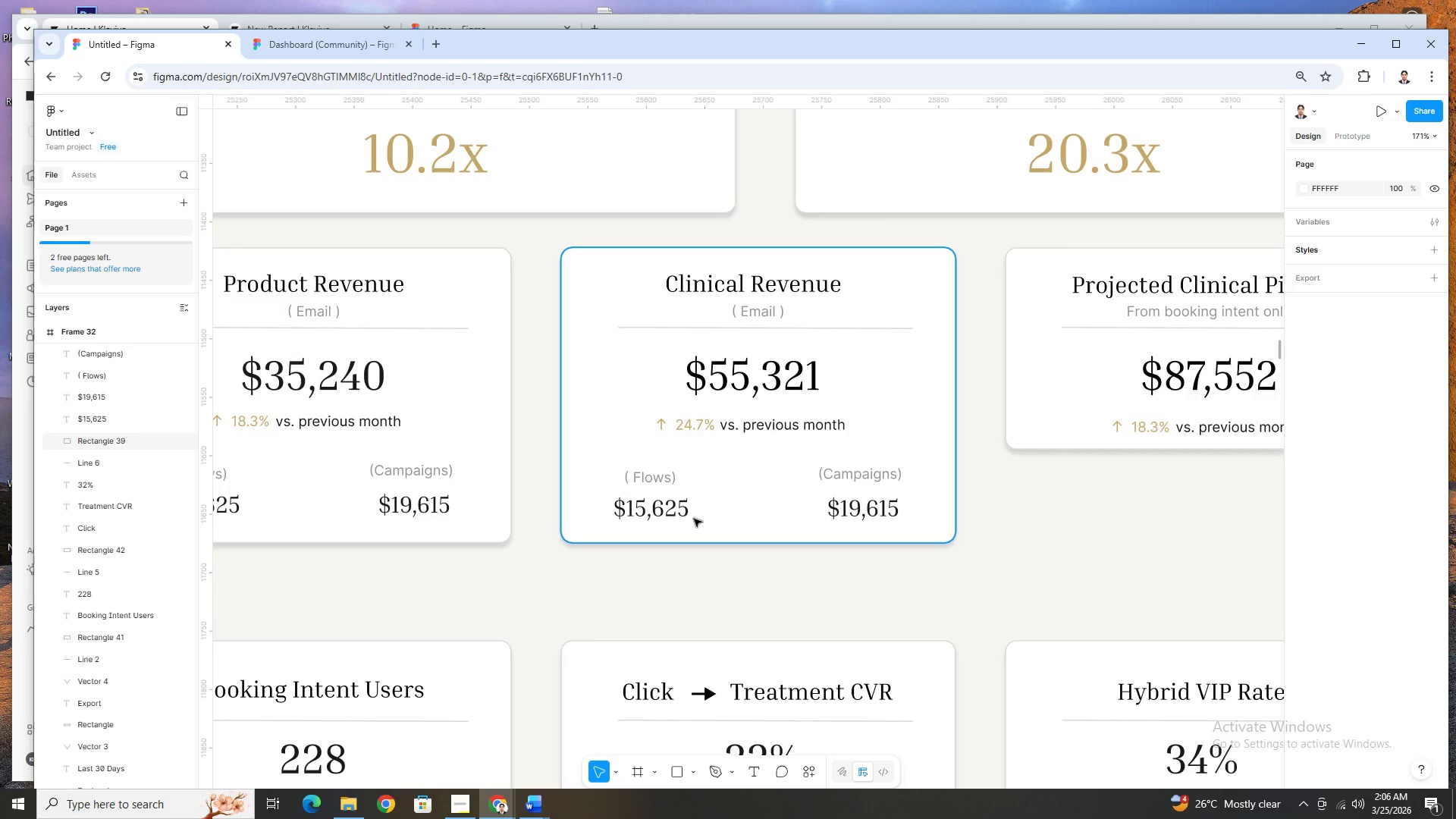 
wait(21.14)
 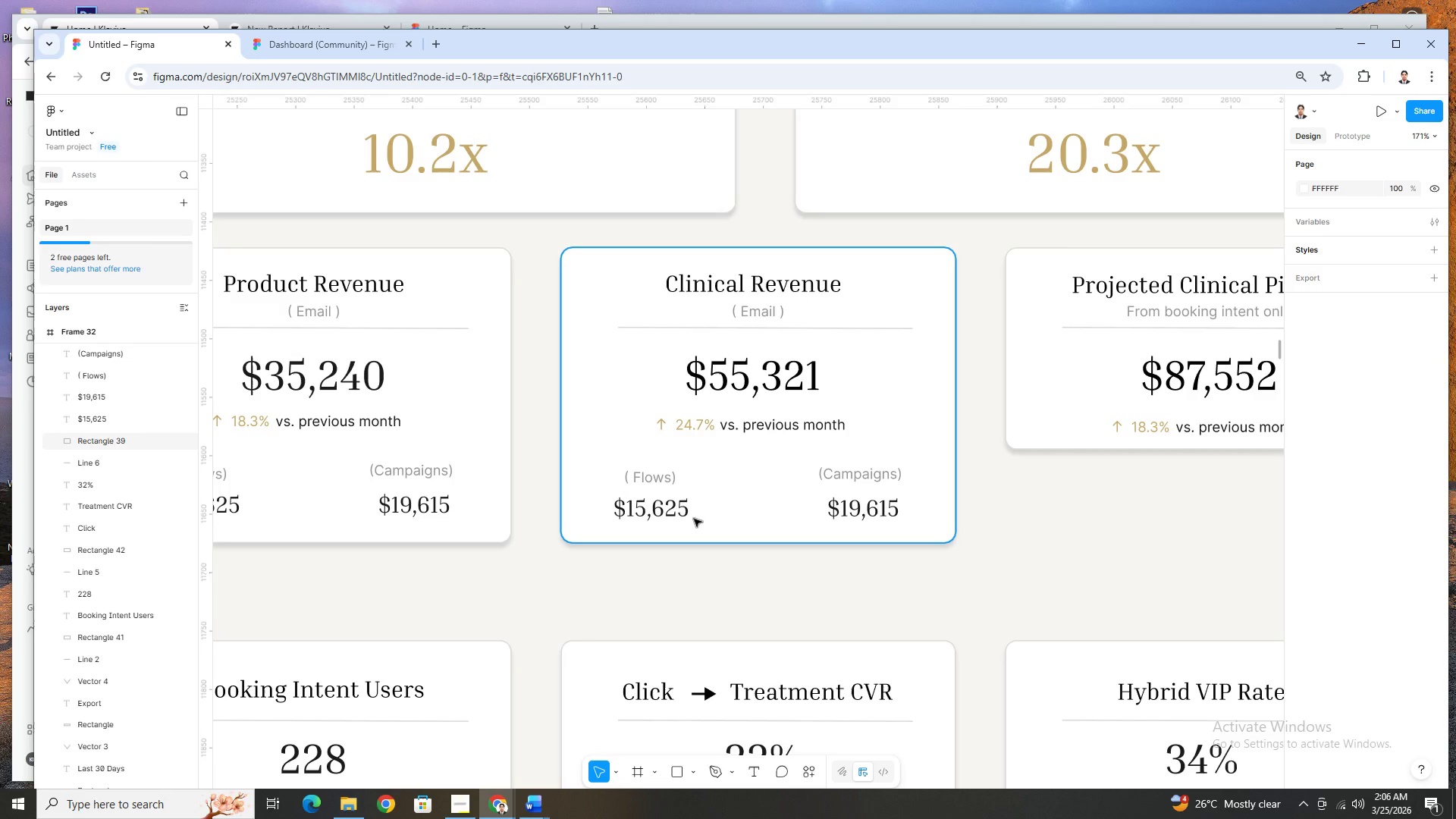 
double_click([664, 513])
 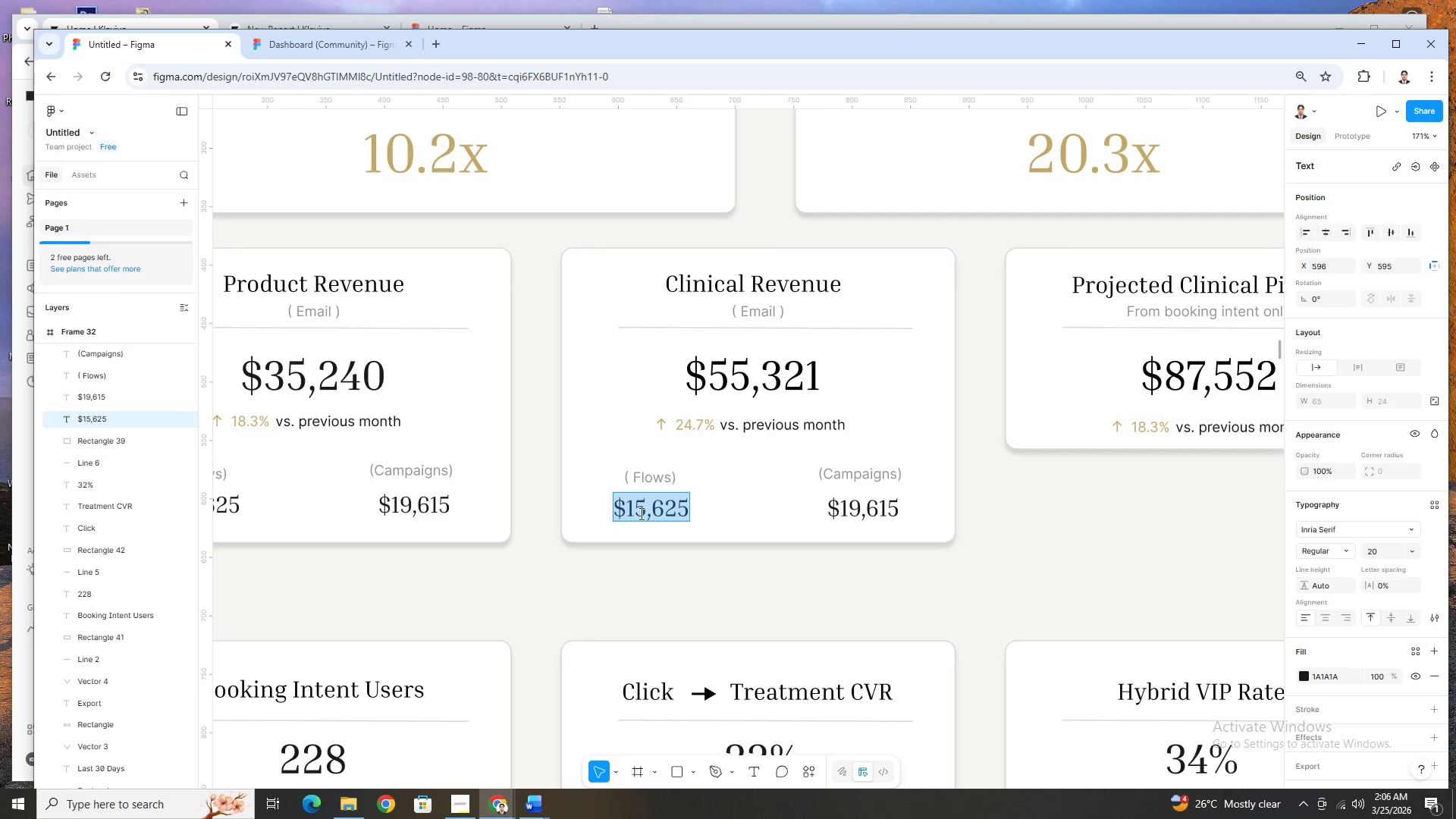 
left_click([640, 513])
 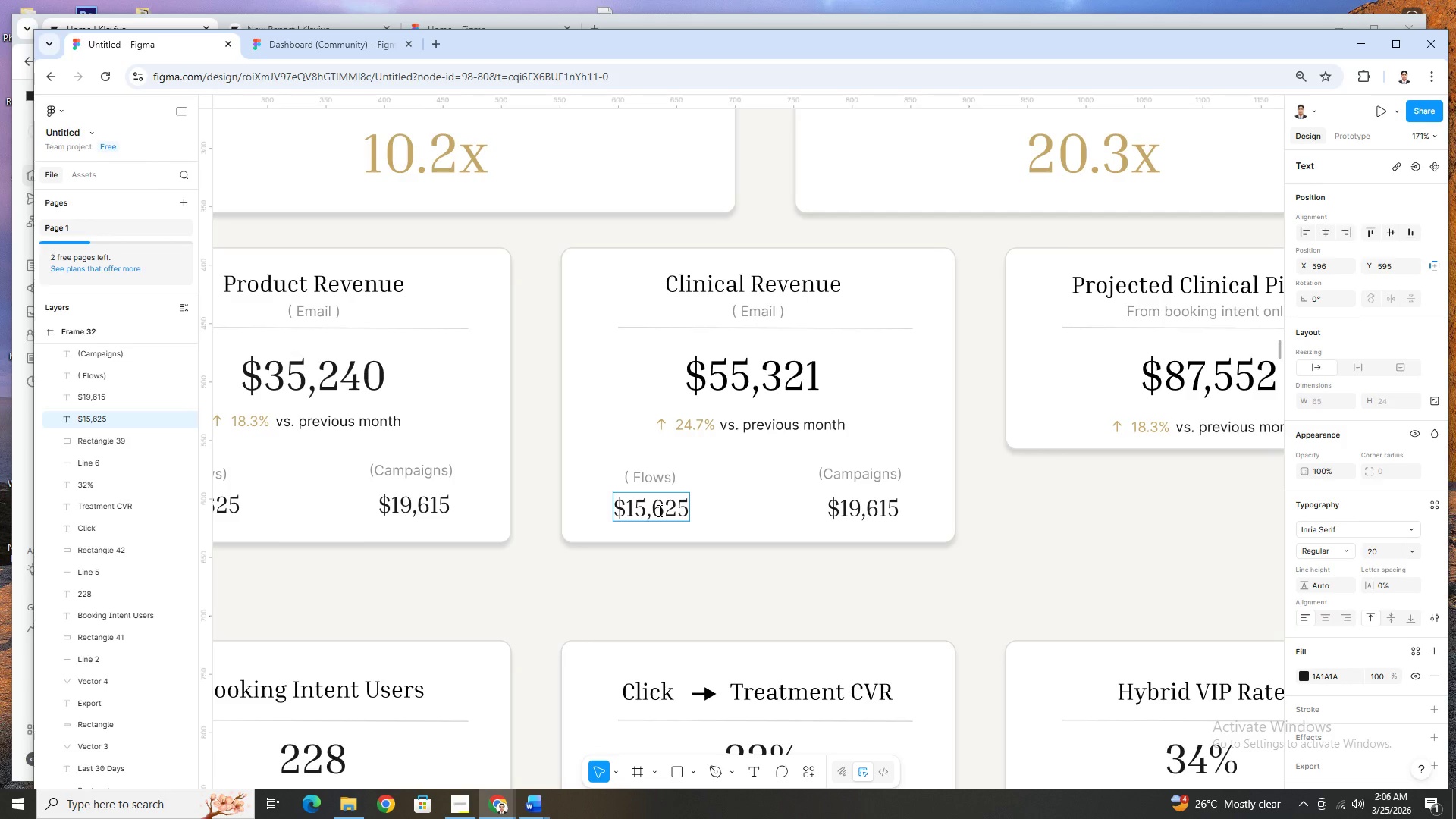 
key(Backspace)
key(Backspace)
type(20)
 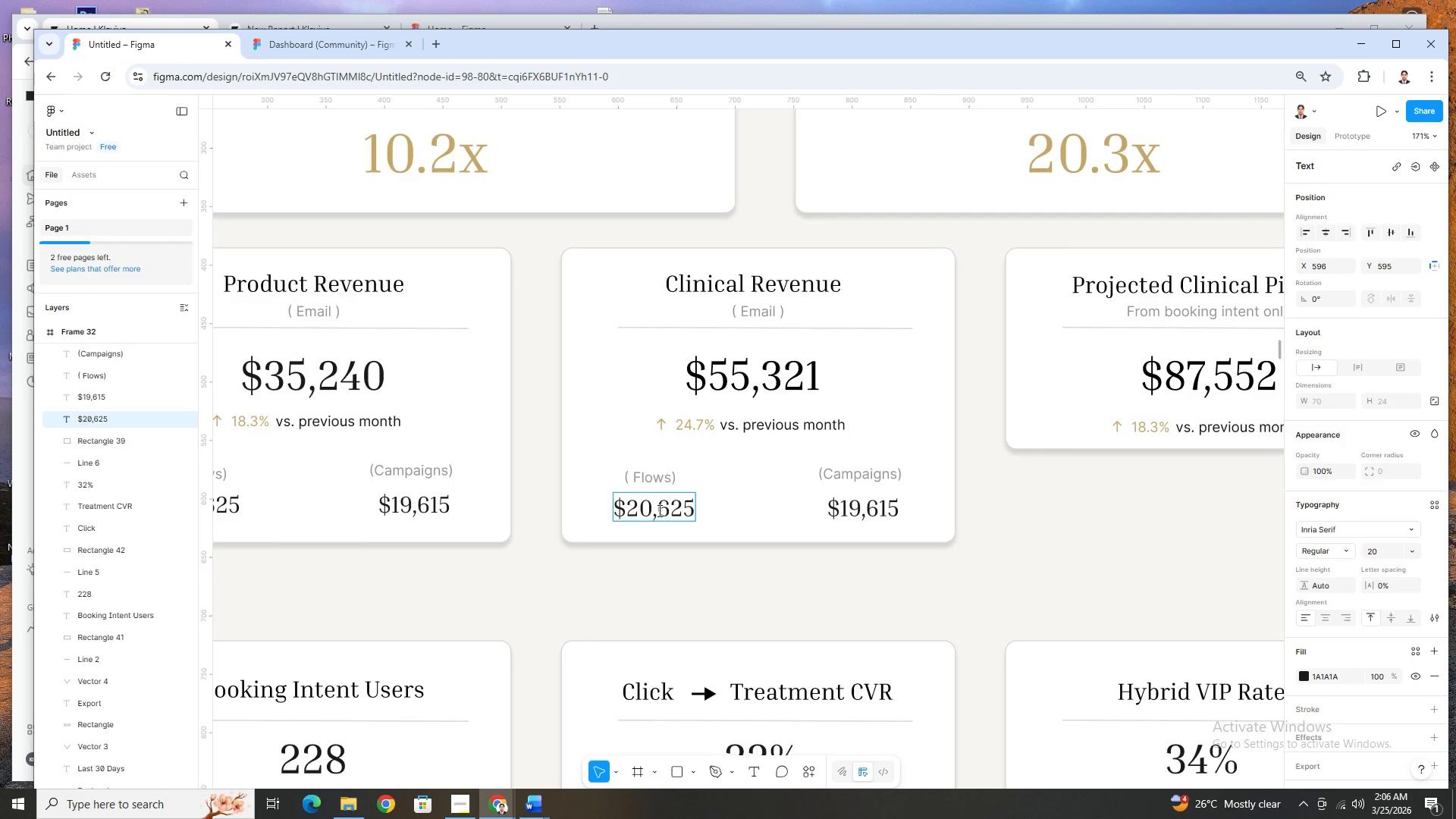 
key(ArrowRight)
 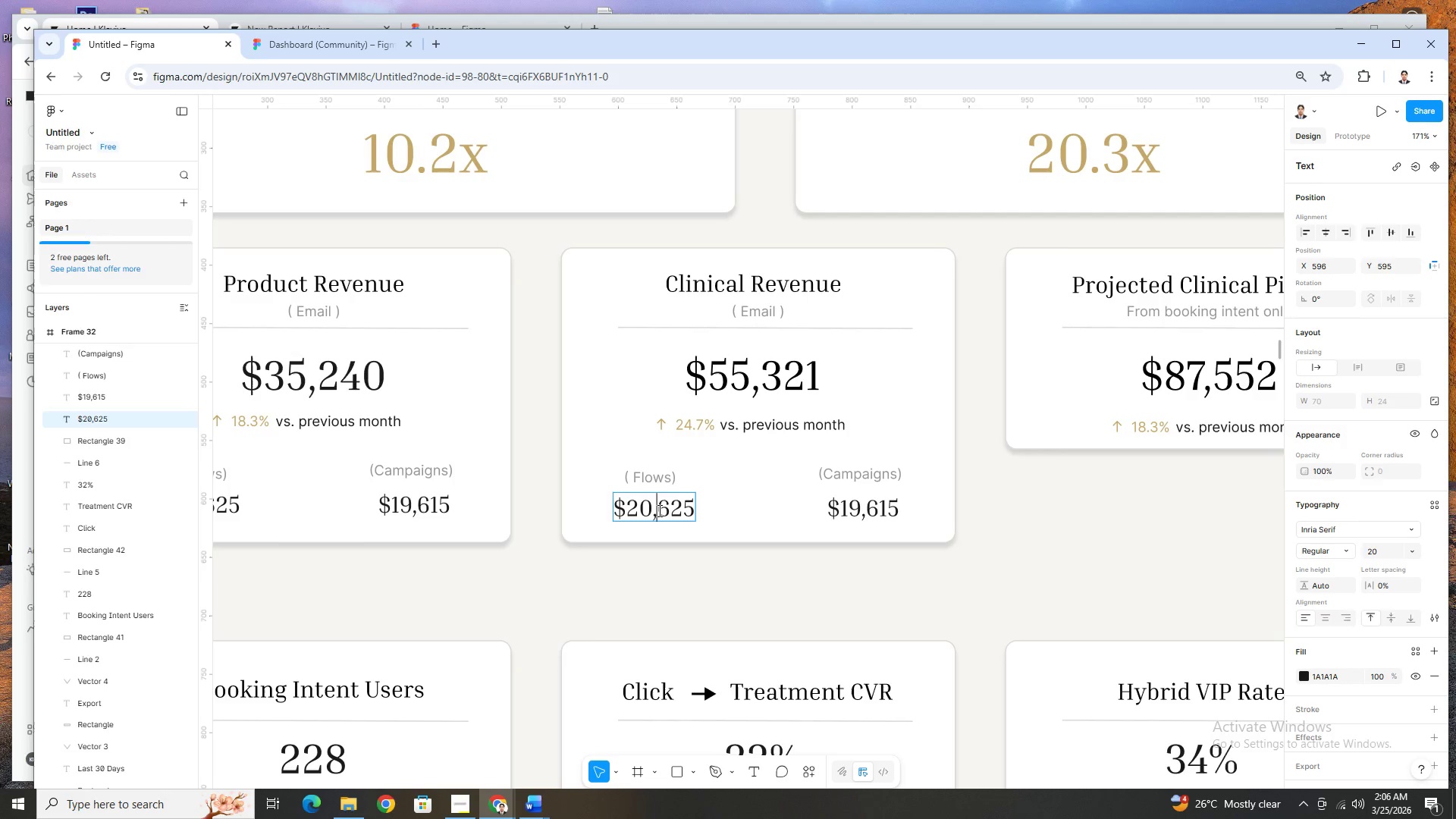 
key(ArrowRight)
 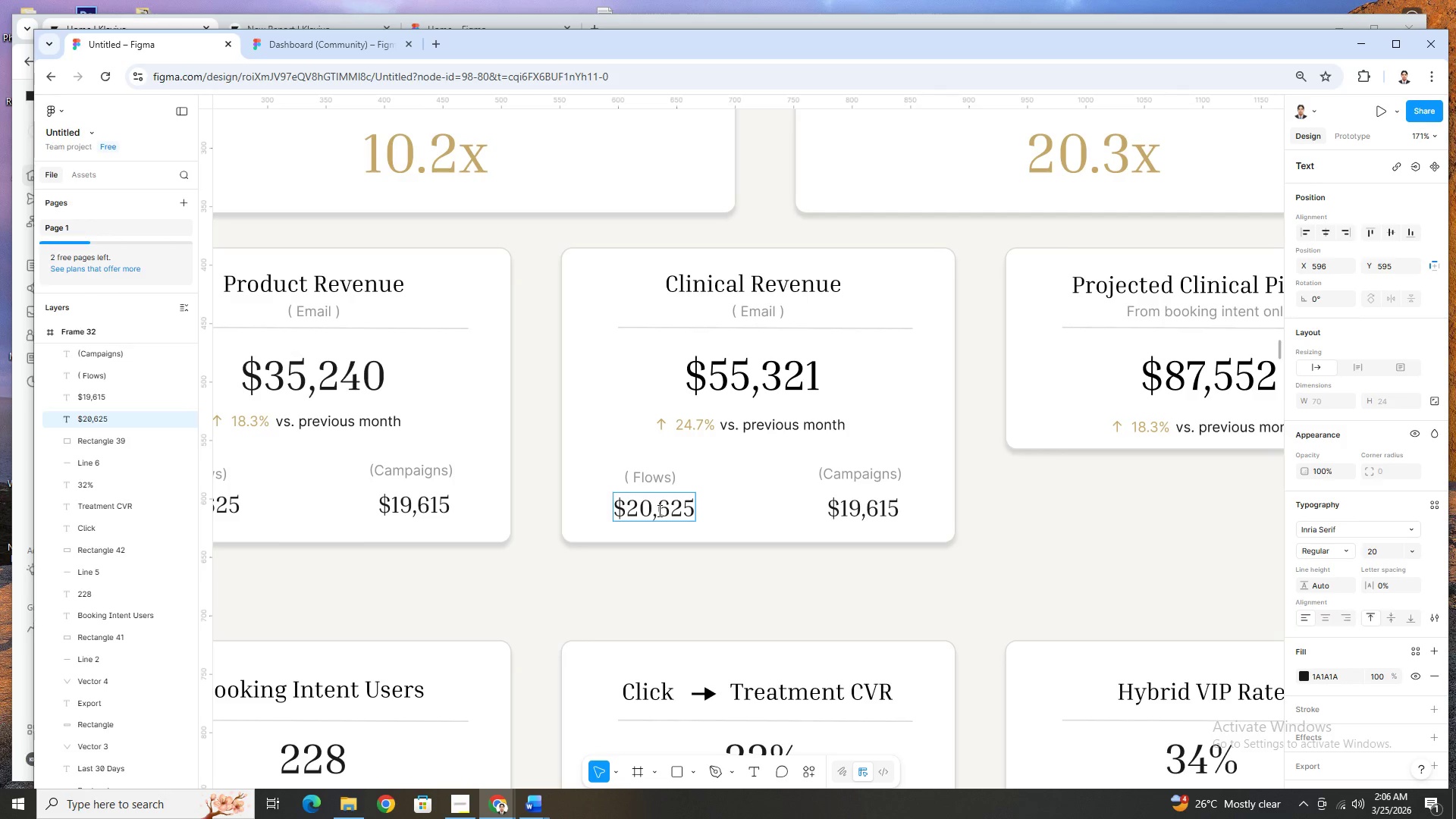 
key(Backspace)
 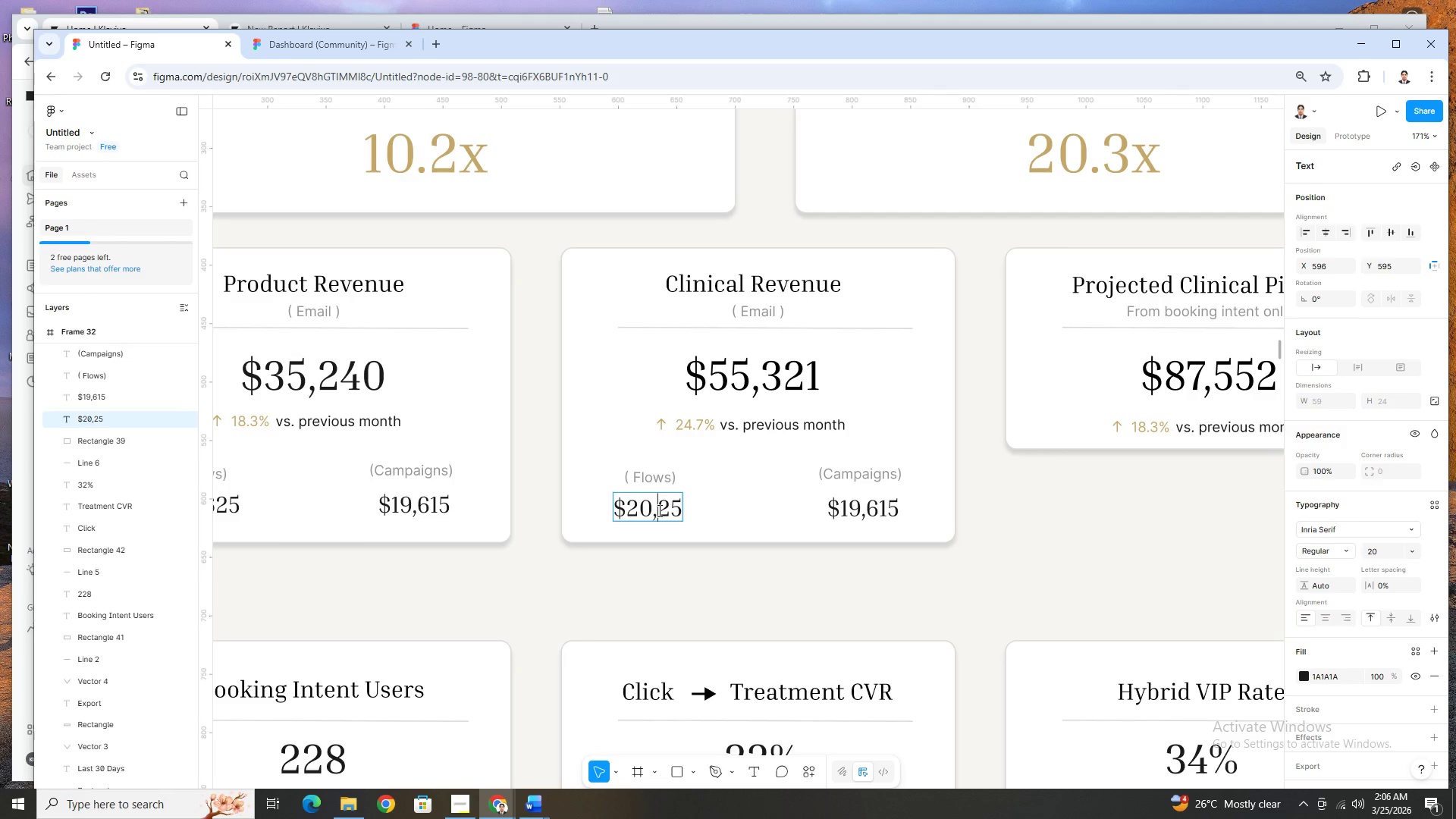 
key(5)
 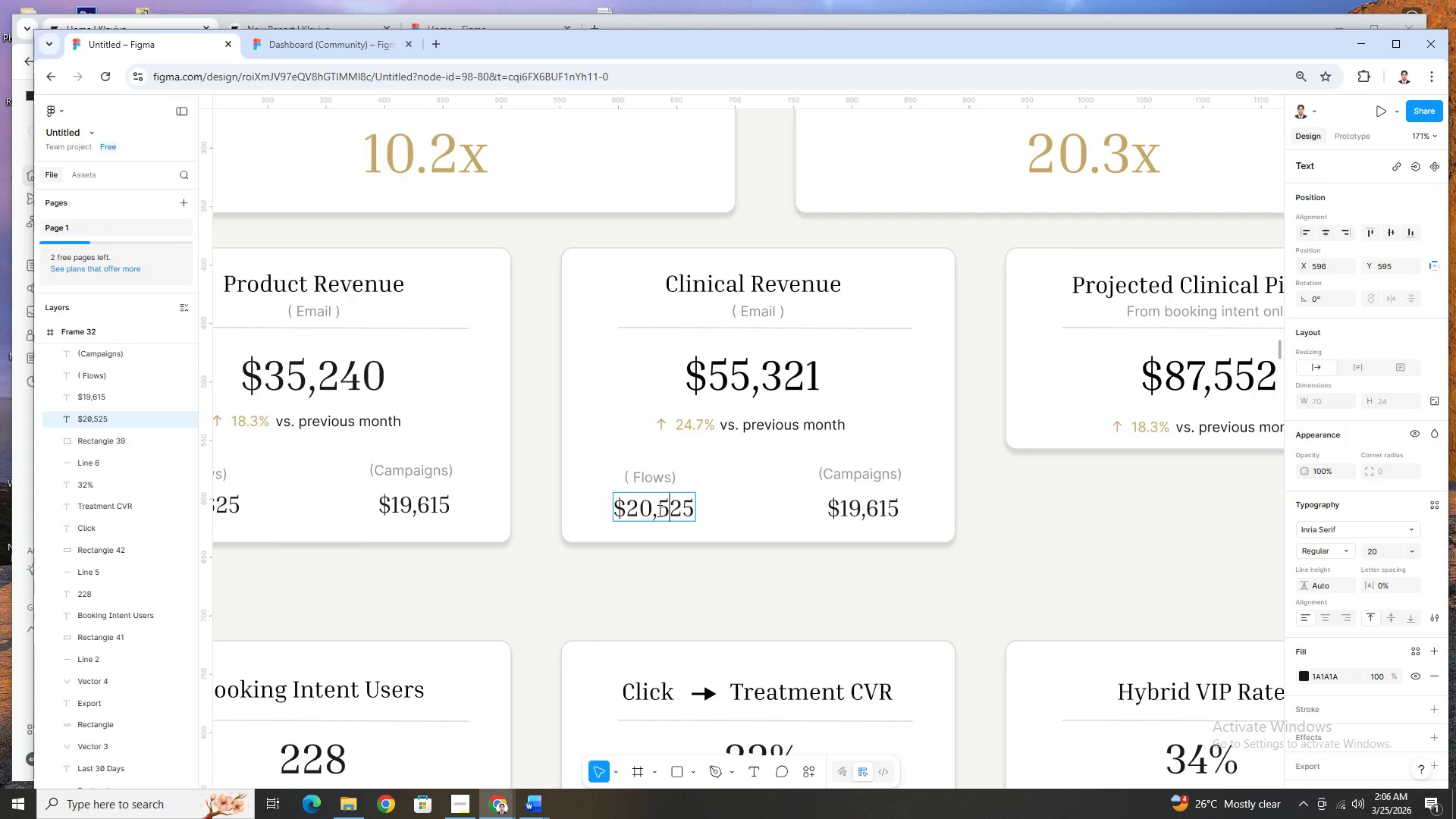 
key(ArrowRight)
 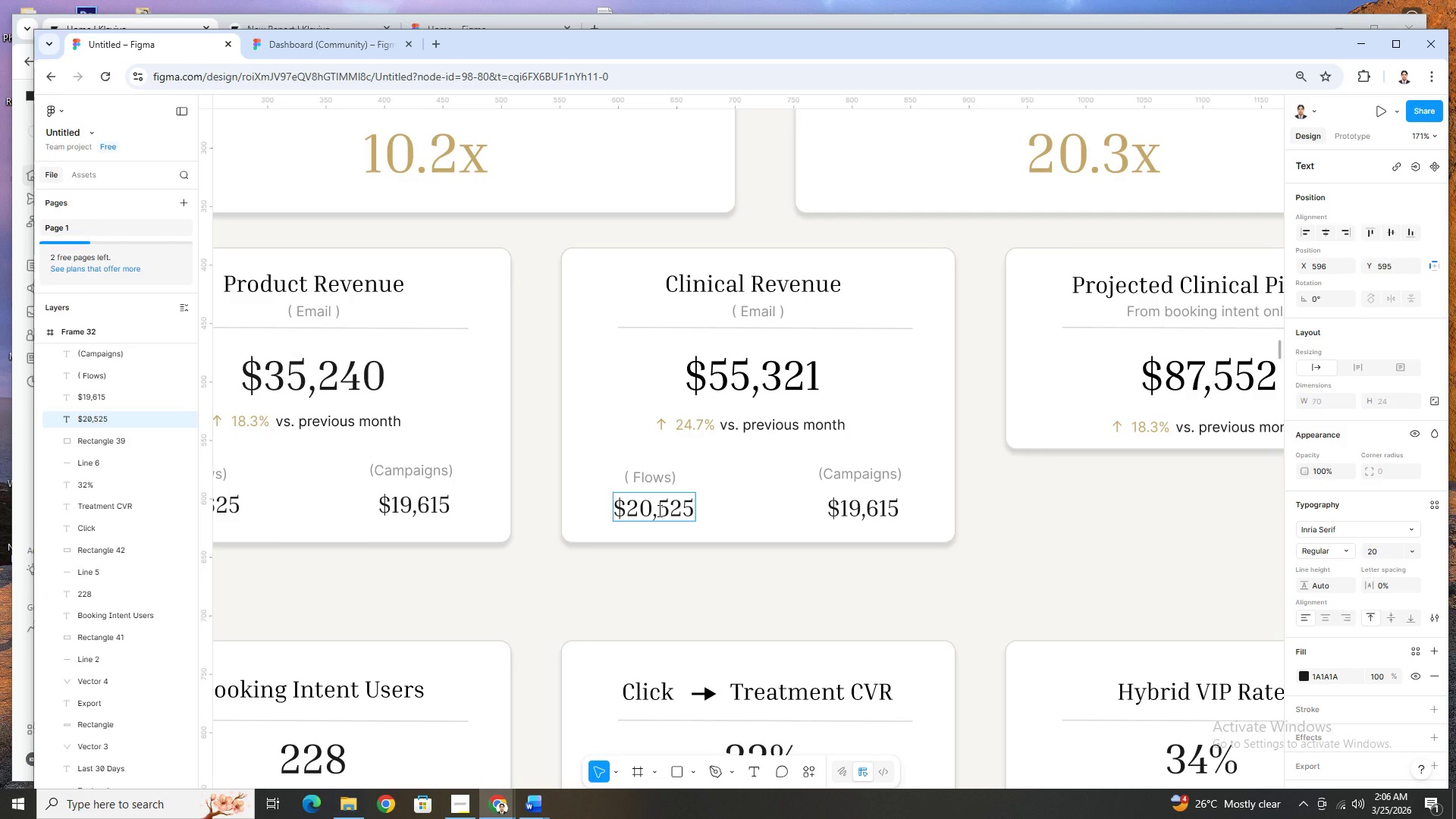 
key(Backspace)
 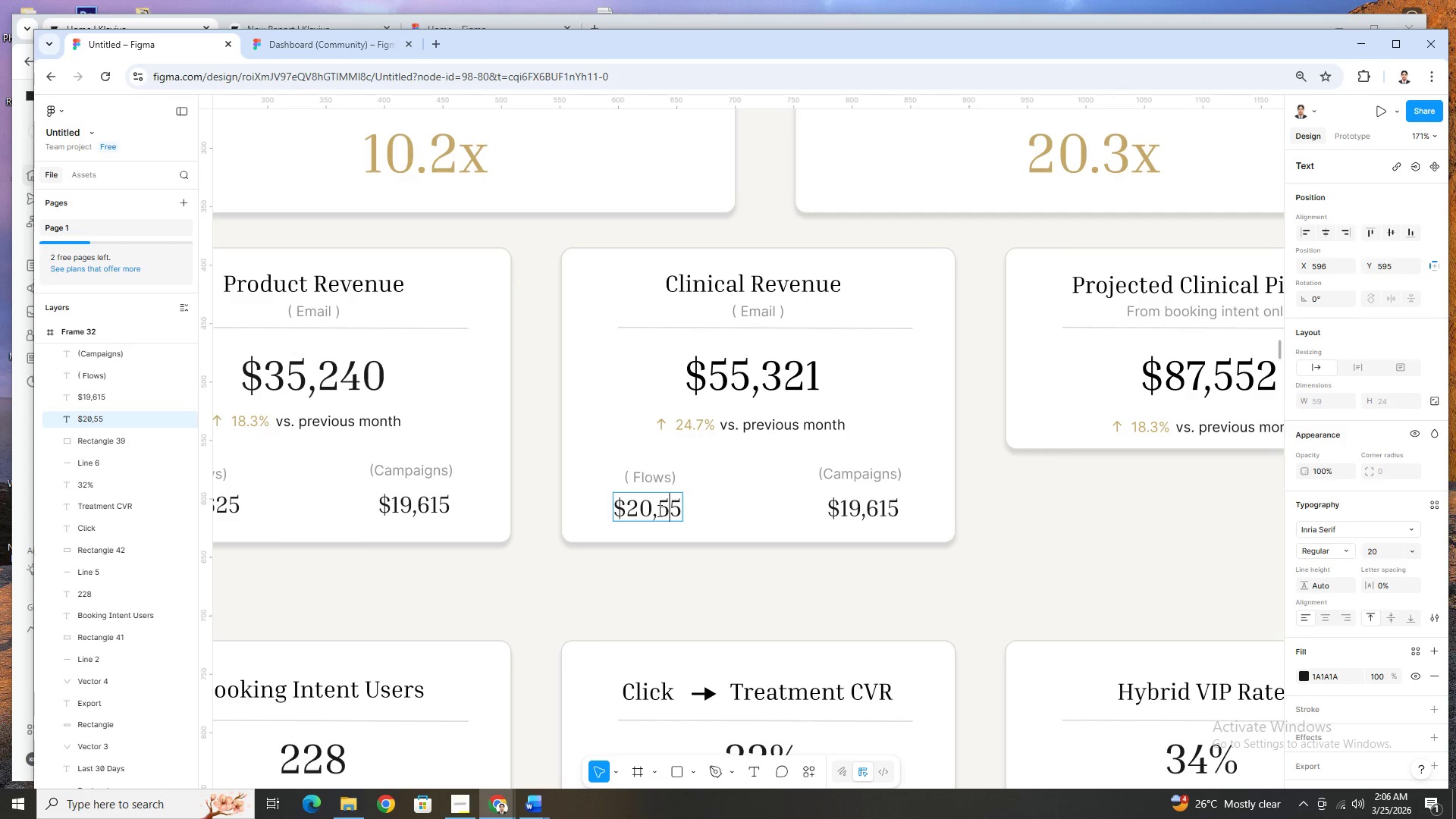 
key(8)
 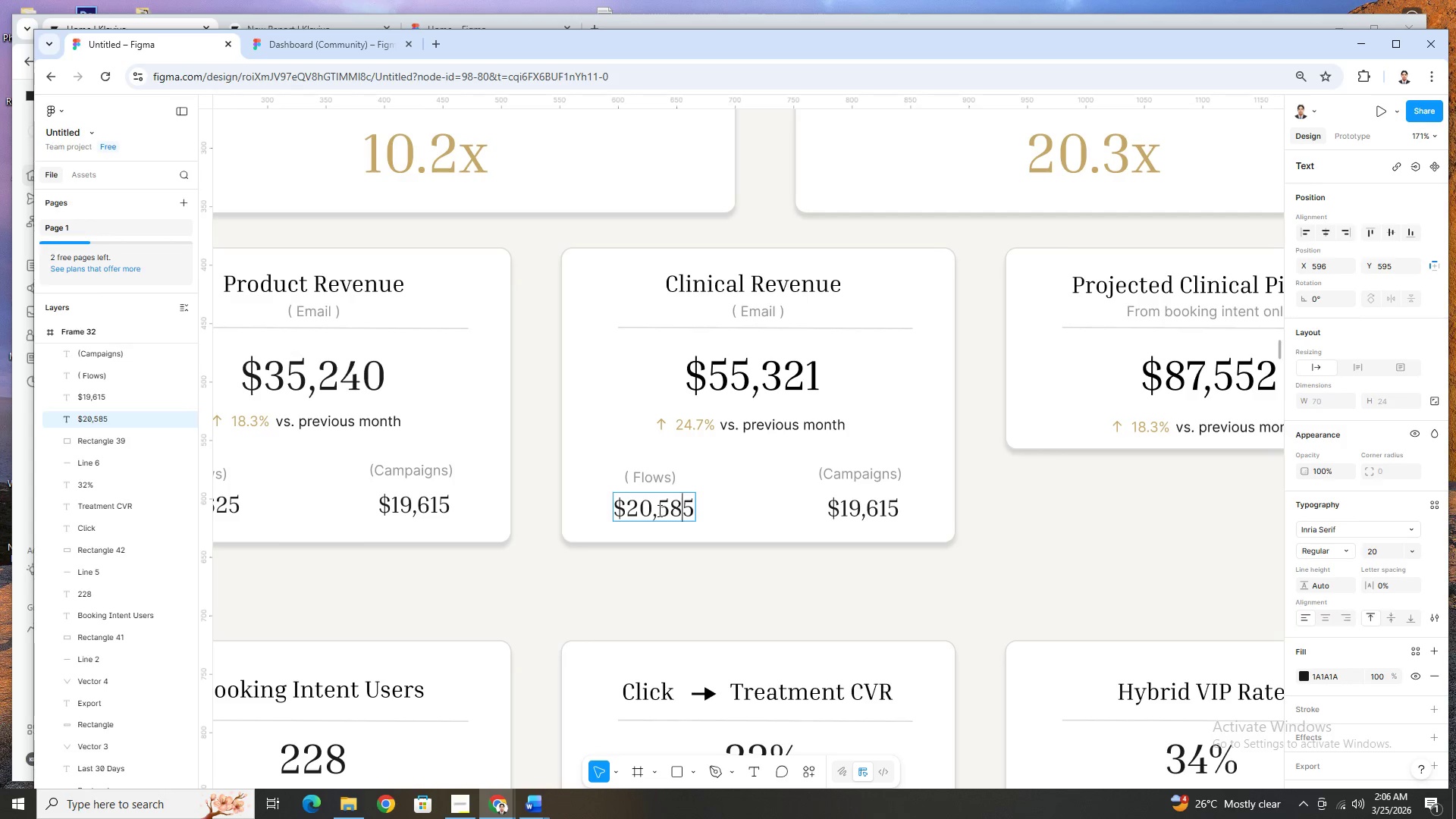 
key(ArrowRight)
 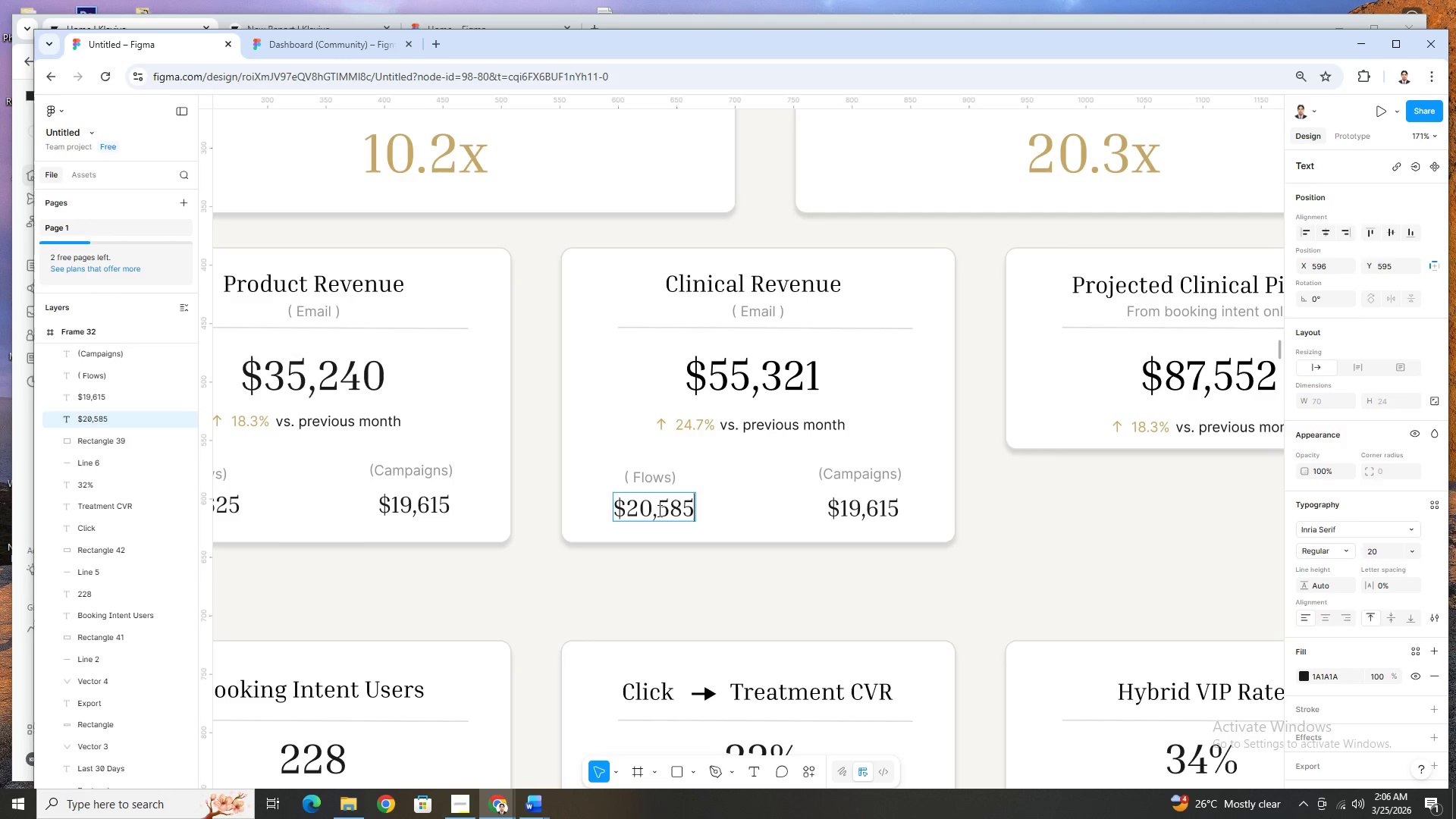 
key(ArrowRight)
 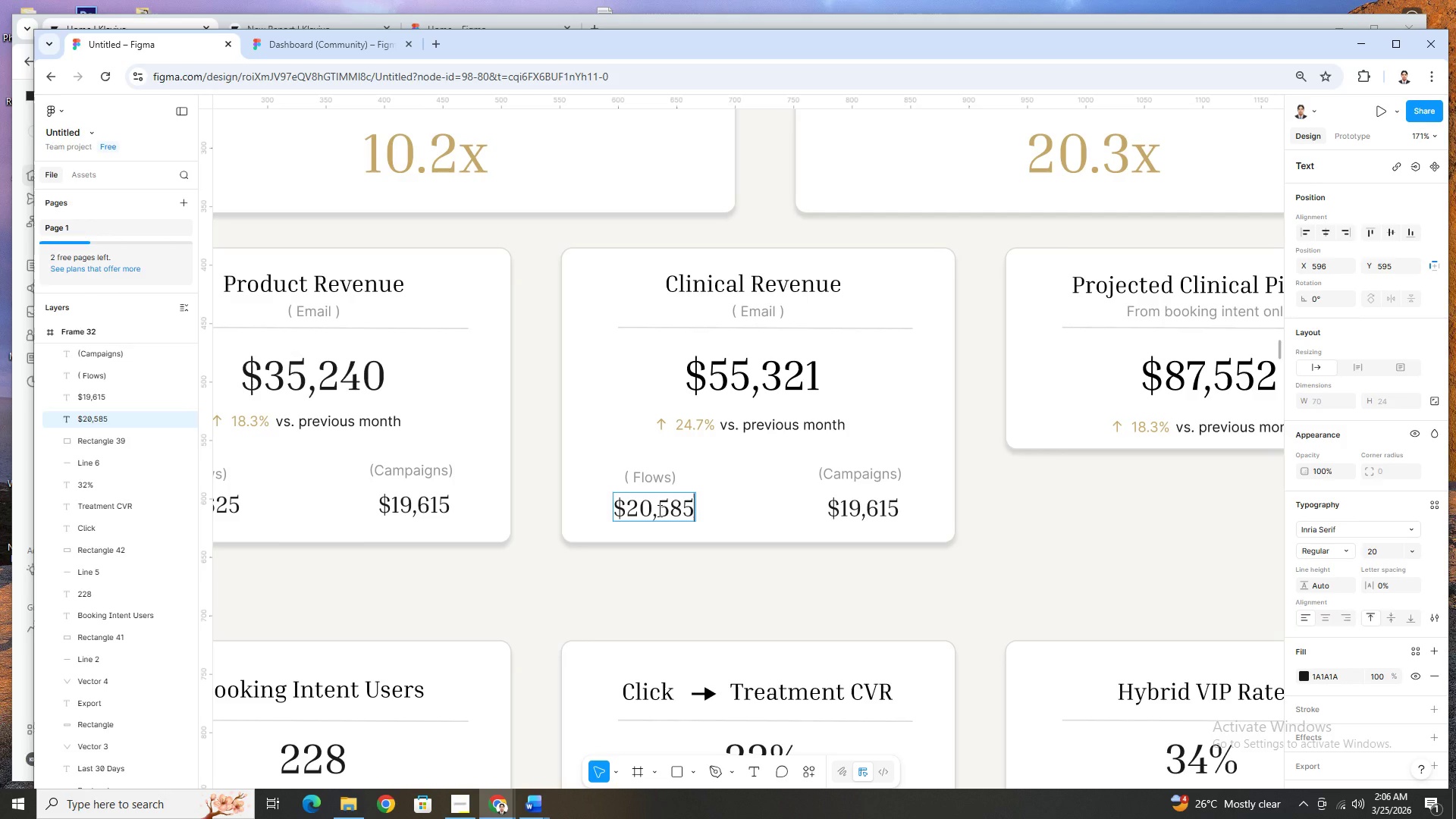 
key(Backspace)
 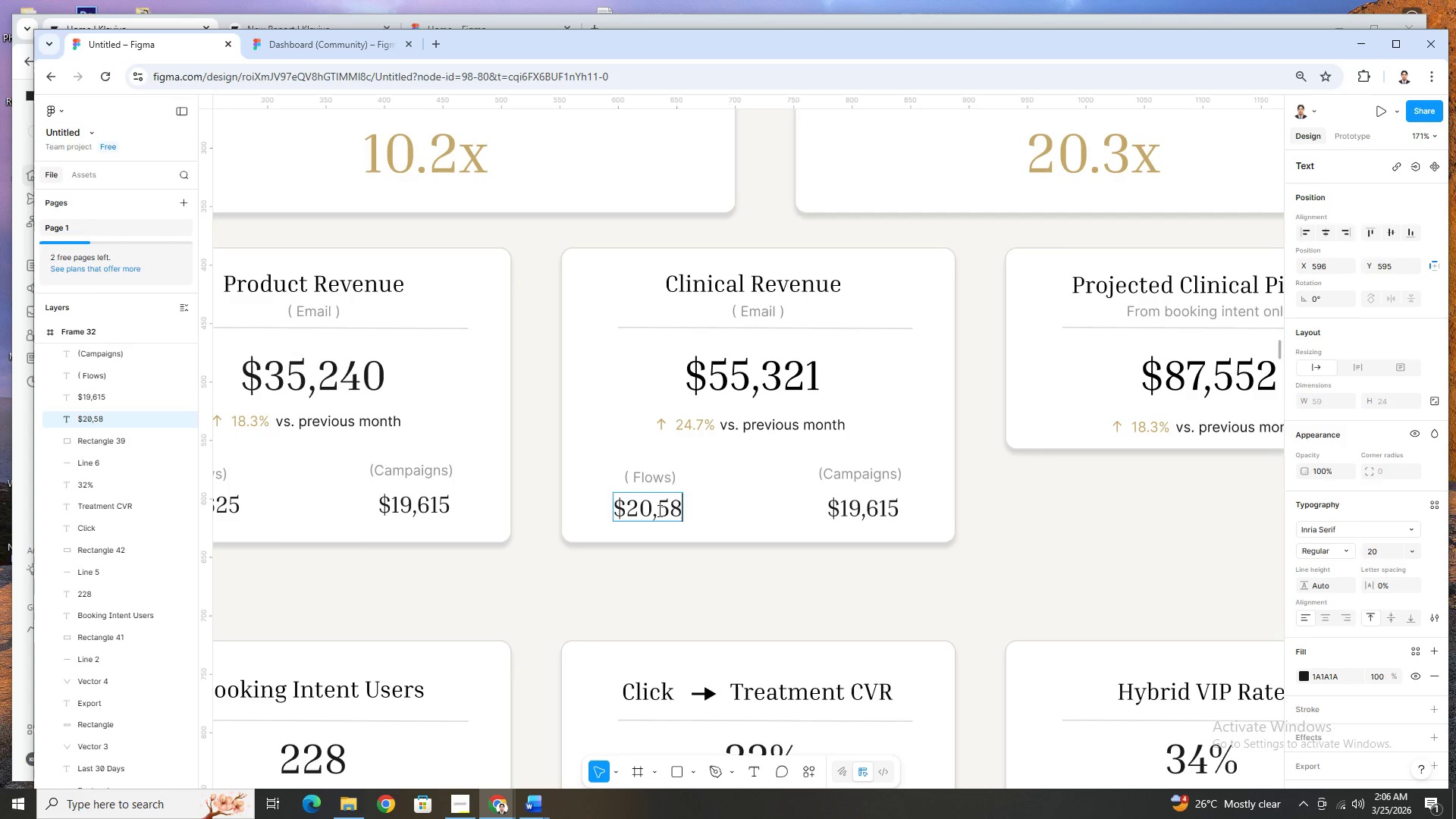 
key(4)
 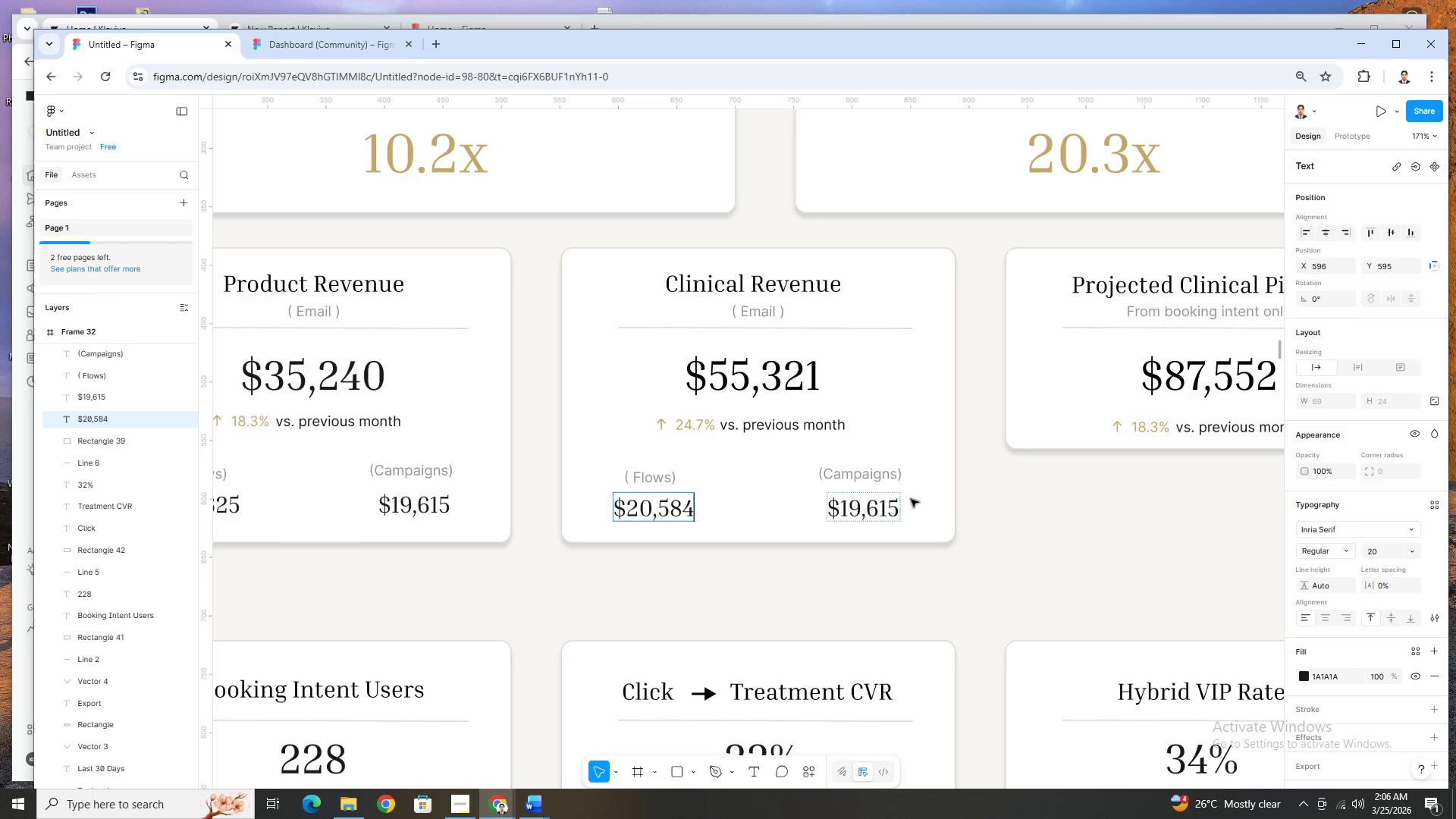 
double_click([883, 513])
 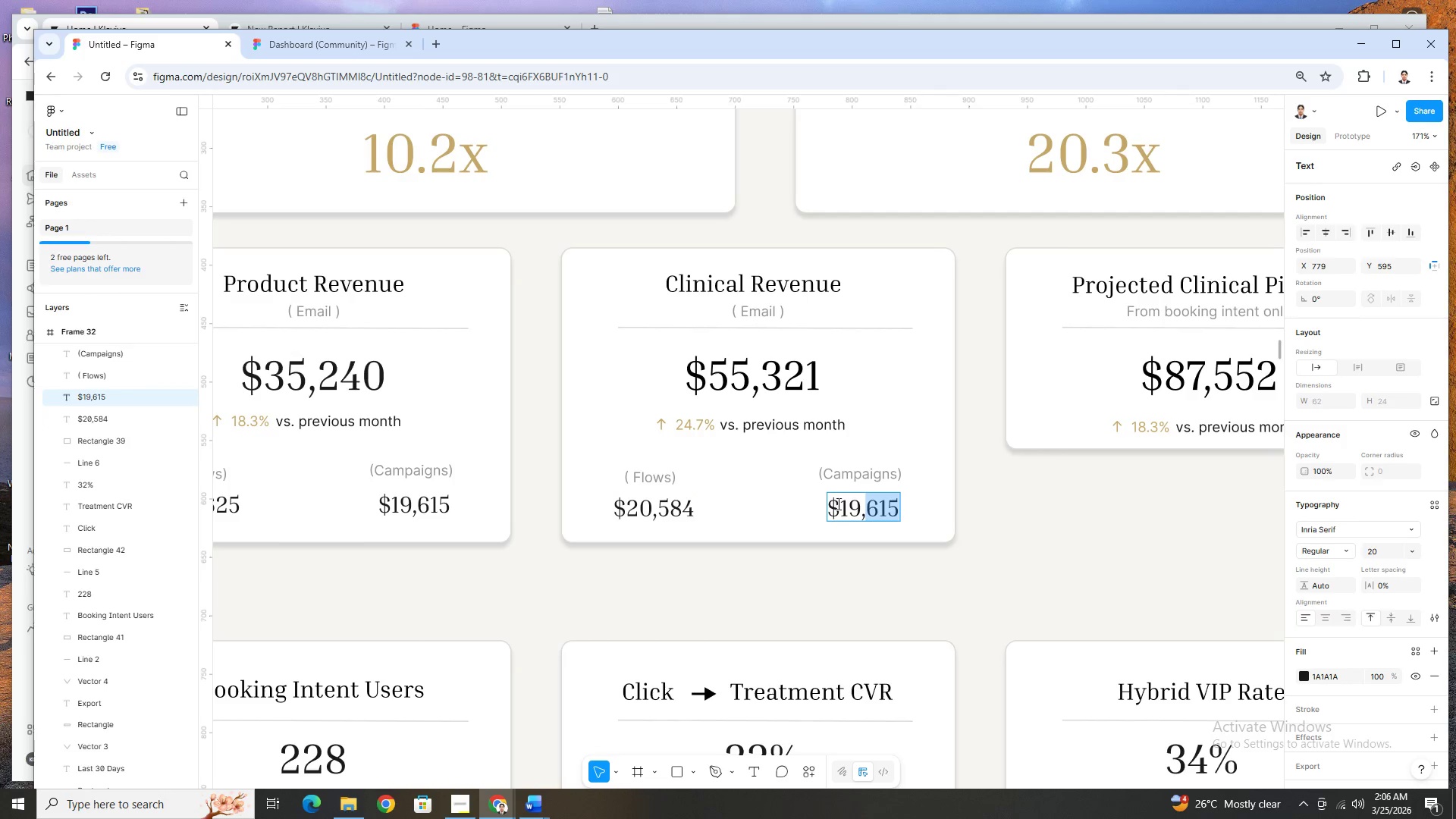 
left_click_drag(start_coordinate=[842, 507], to_coordinate=[895, 509])
 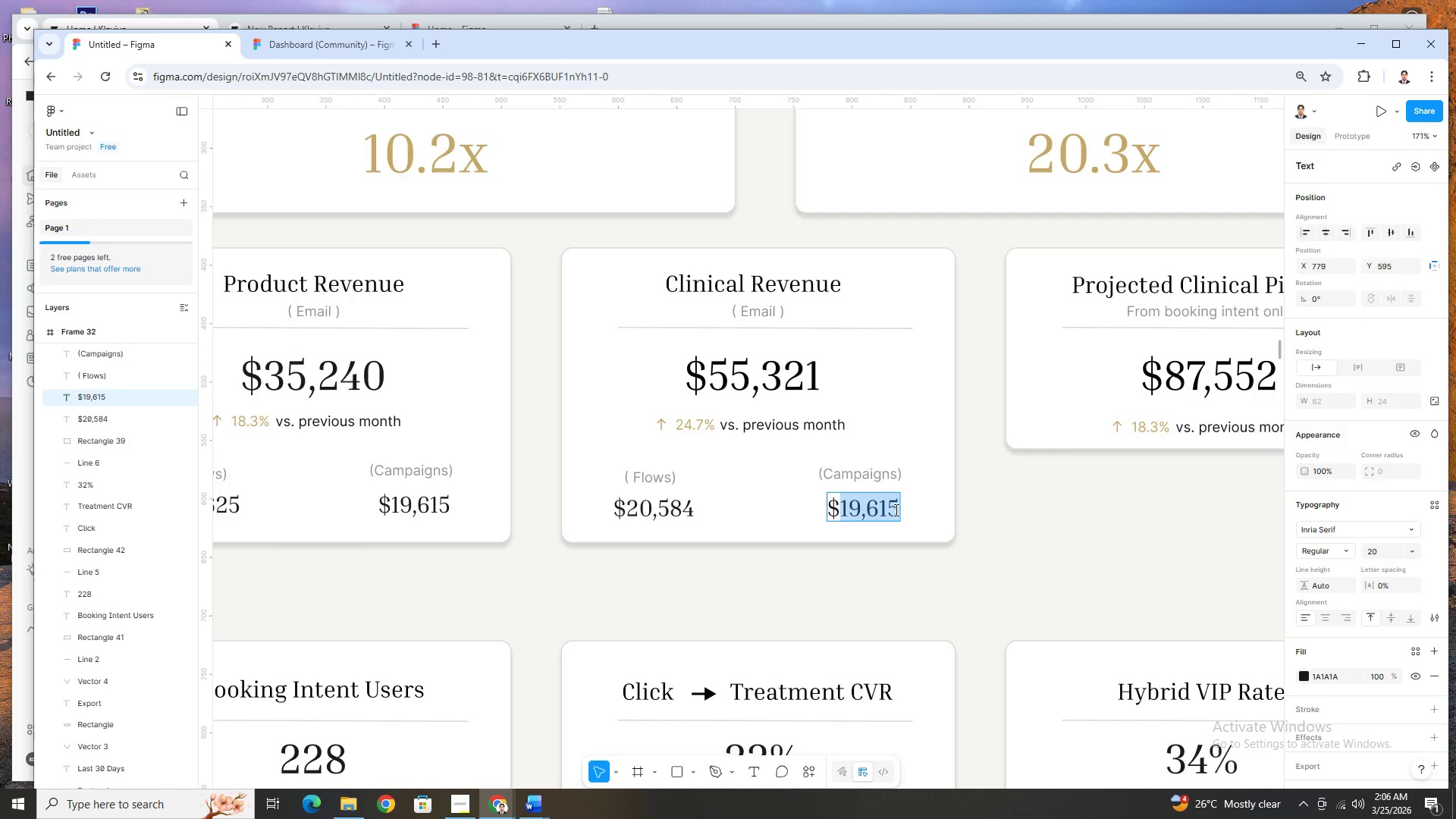 
key(Numpad3)
 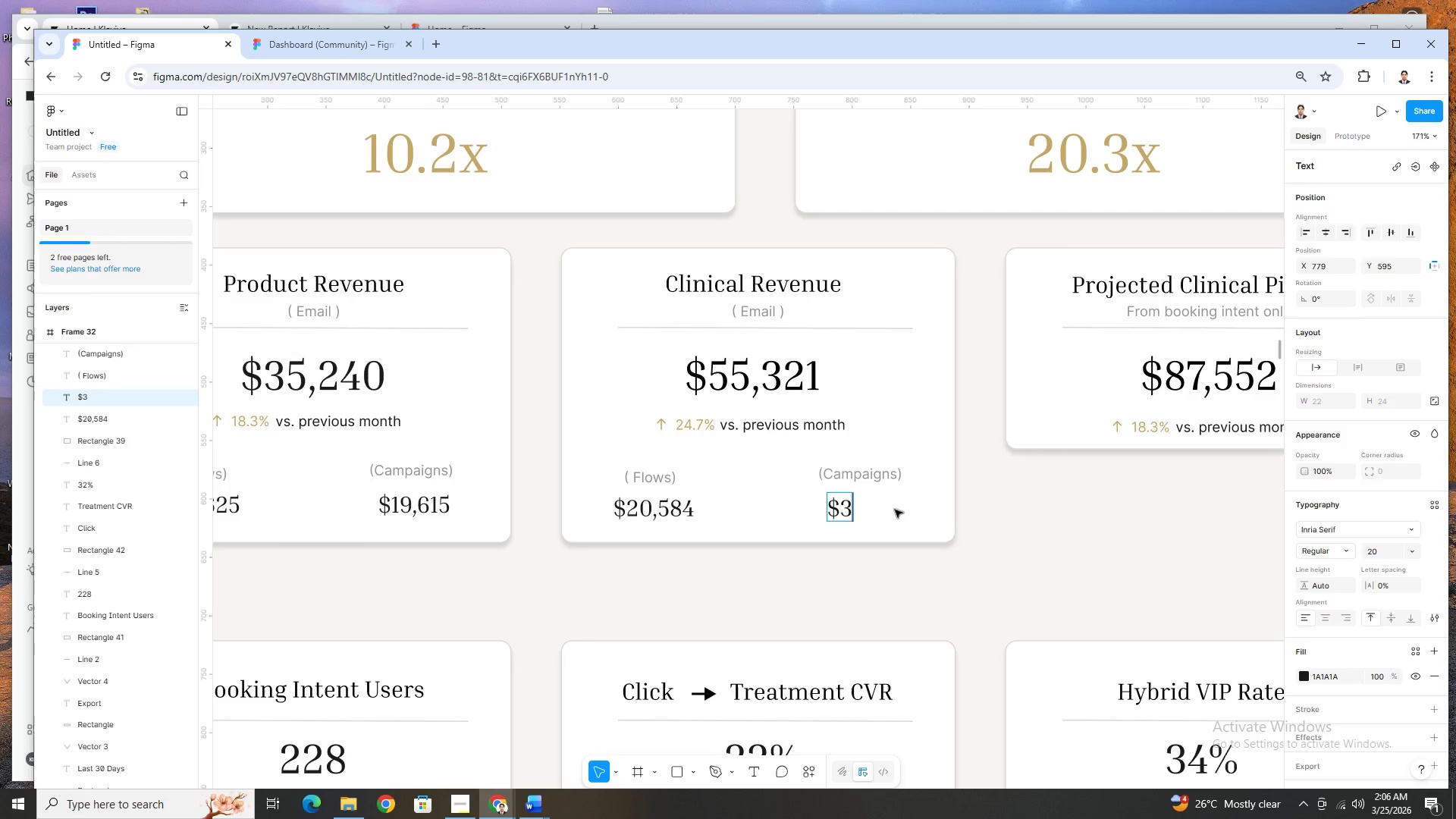 
key(Numpad4)
 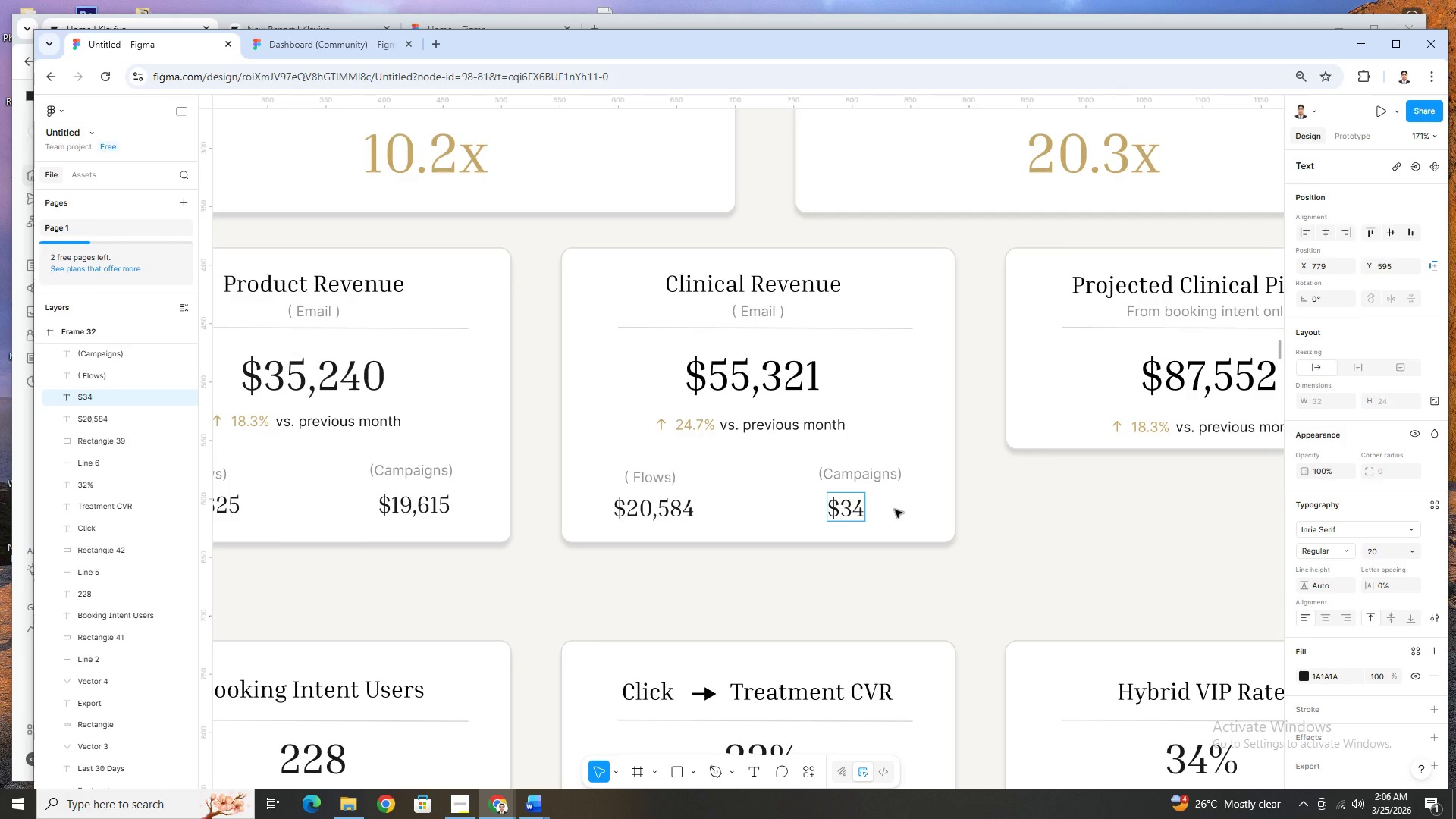 
key(Comma)
 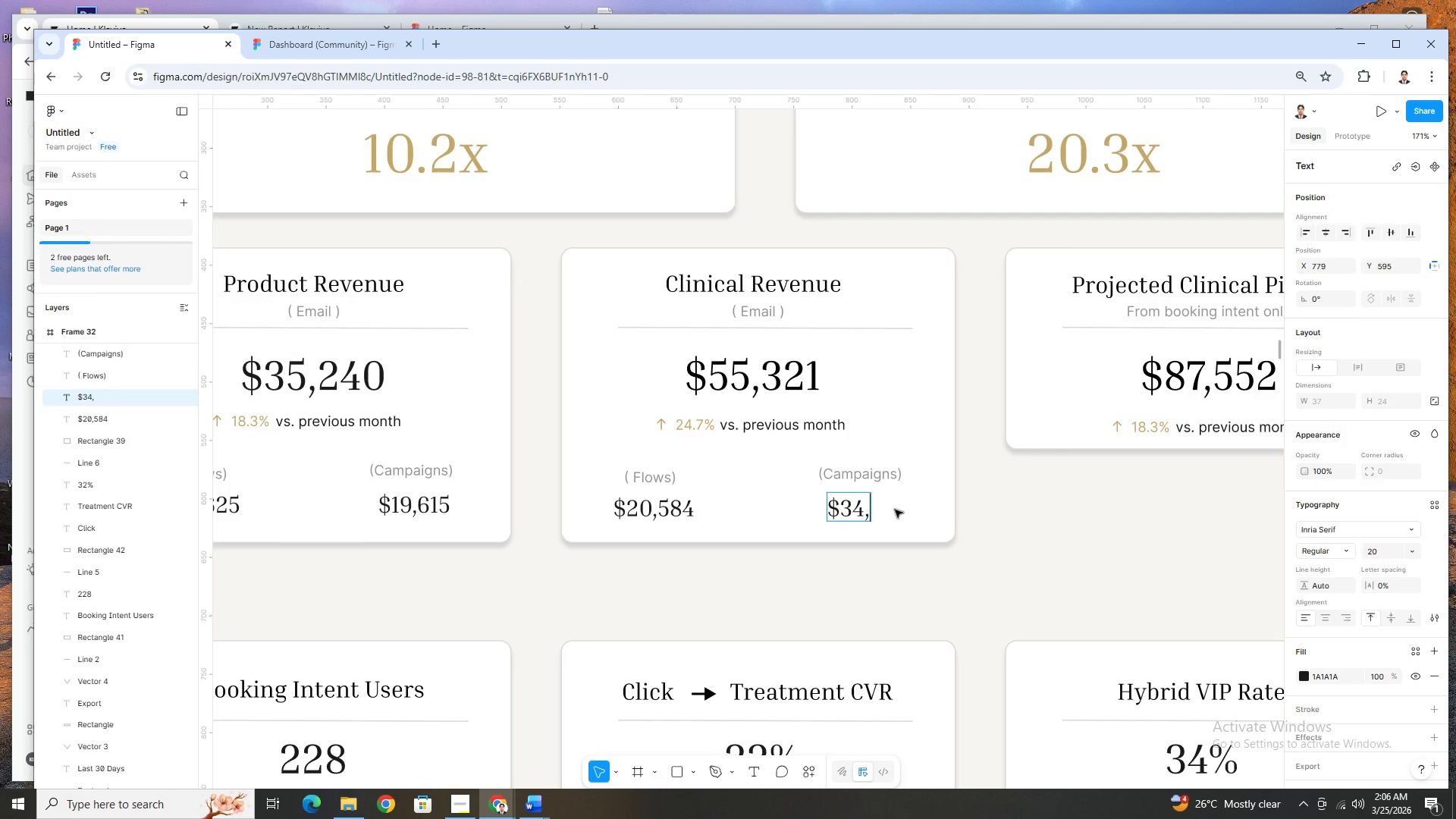 
key(Numpad7)
 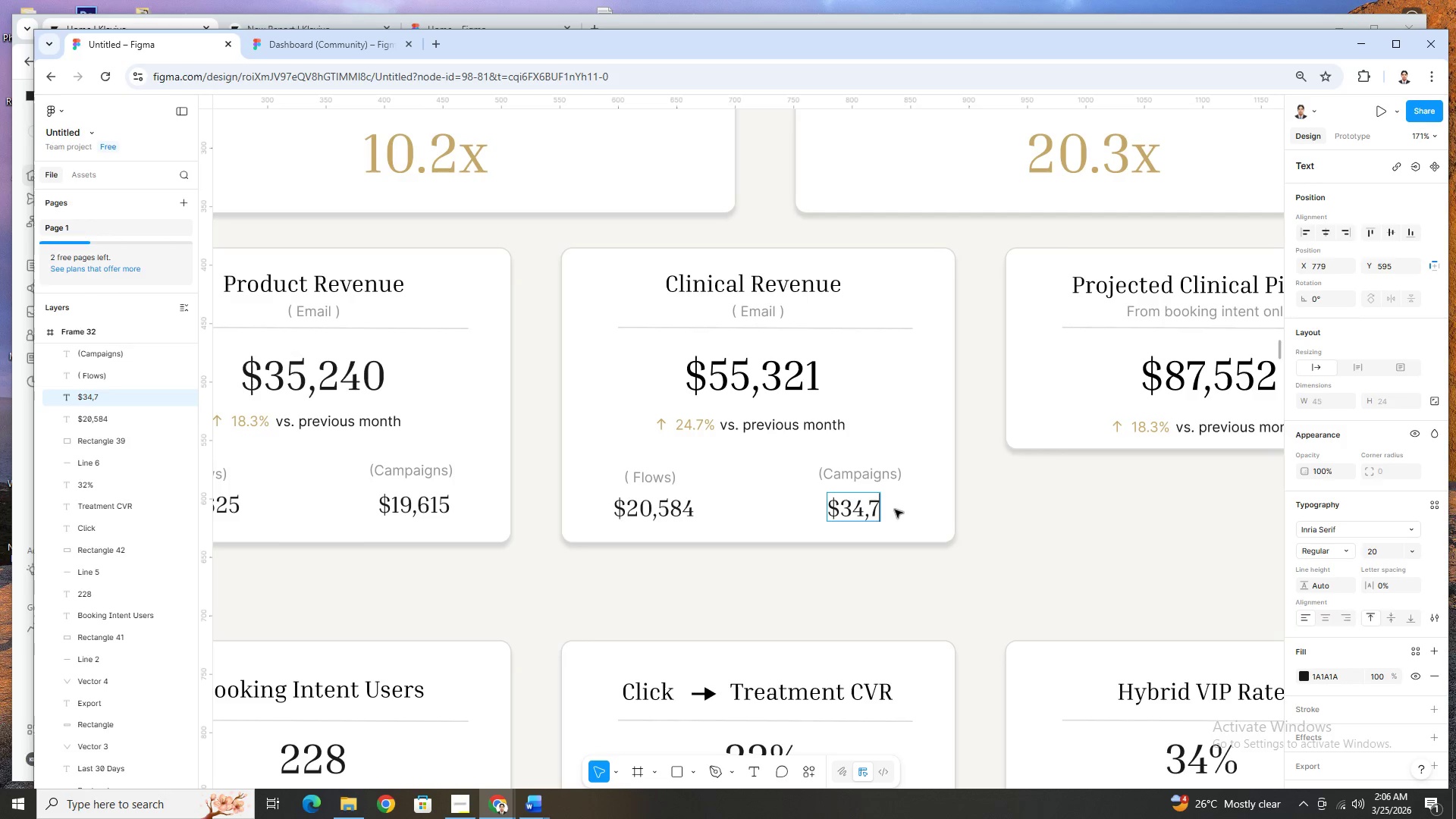 
key(Numpad3)
 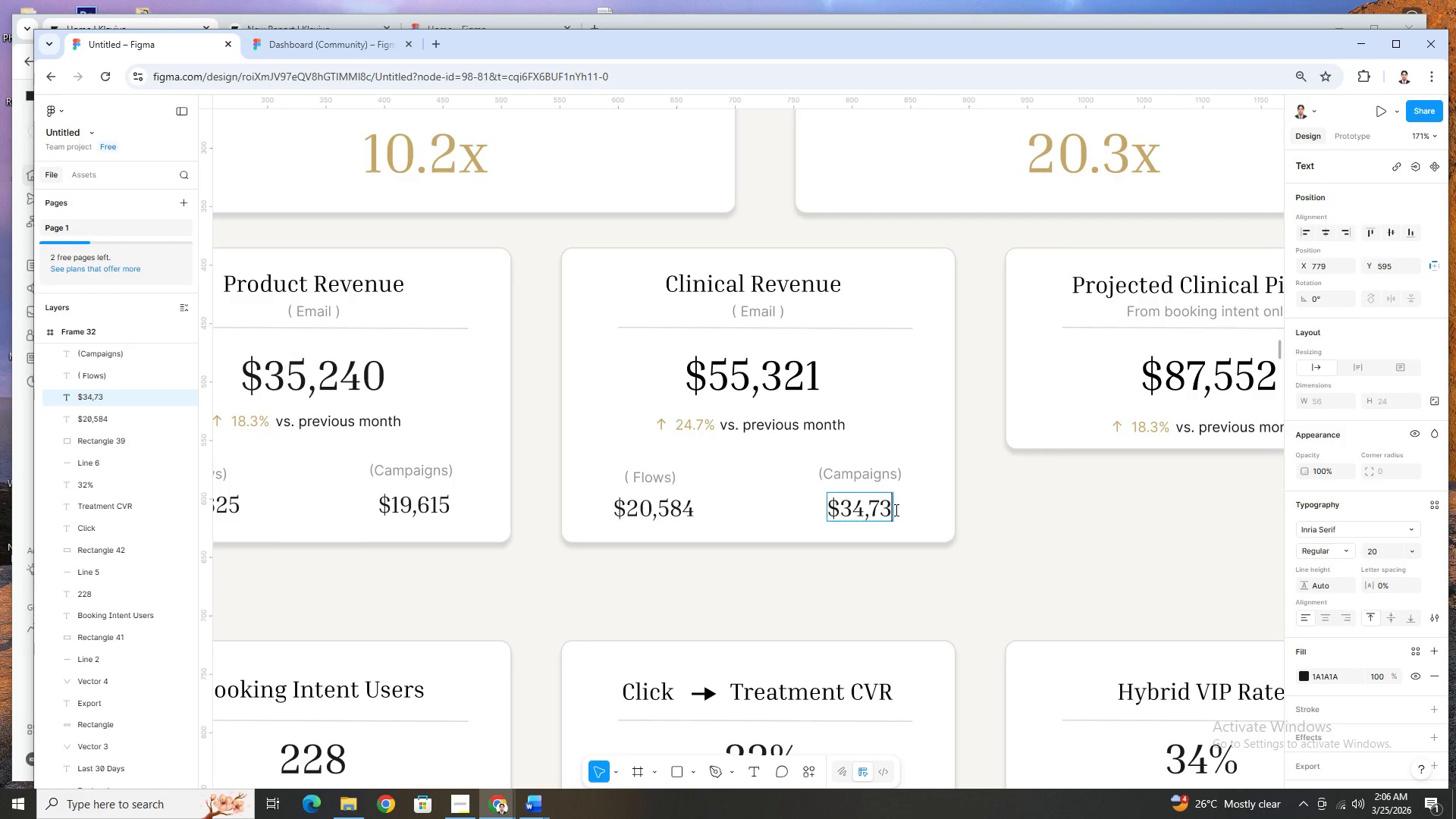 
key(Numpad7)
 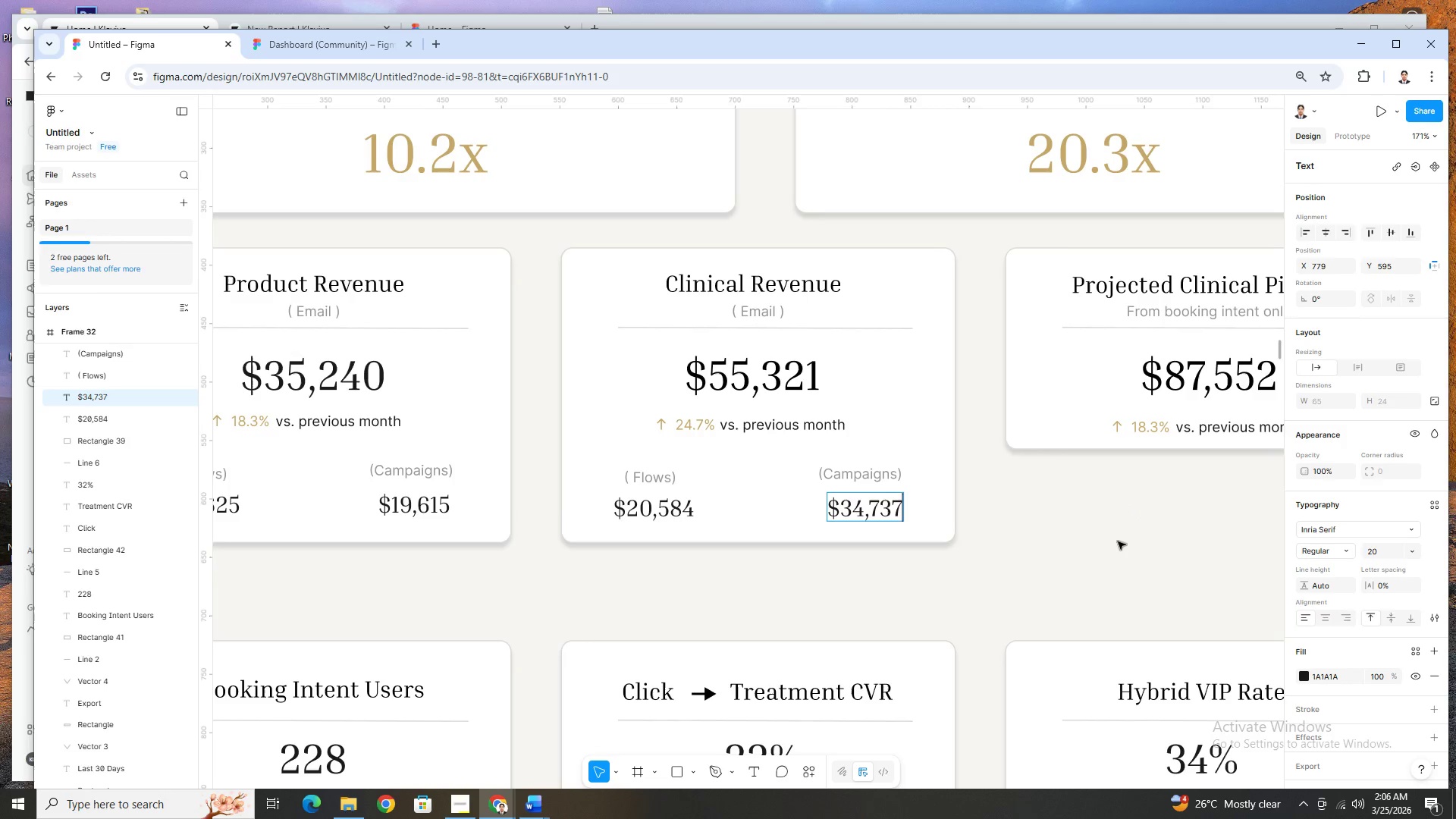 
double_click([1118, 541])
 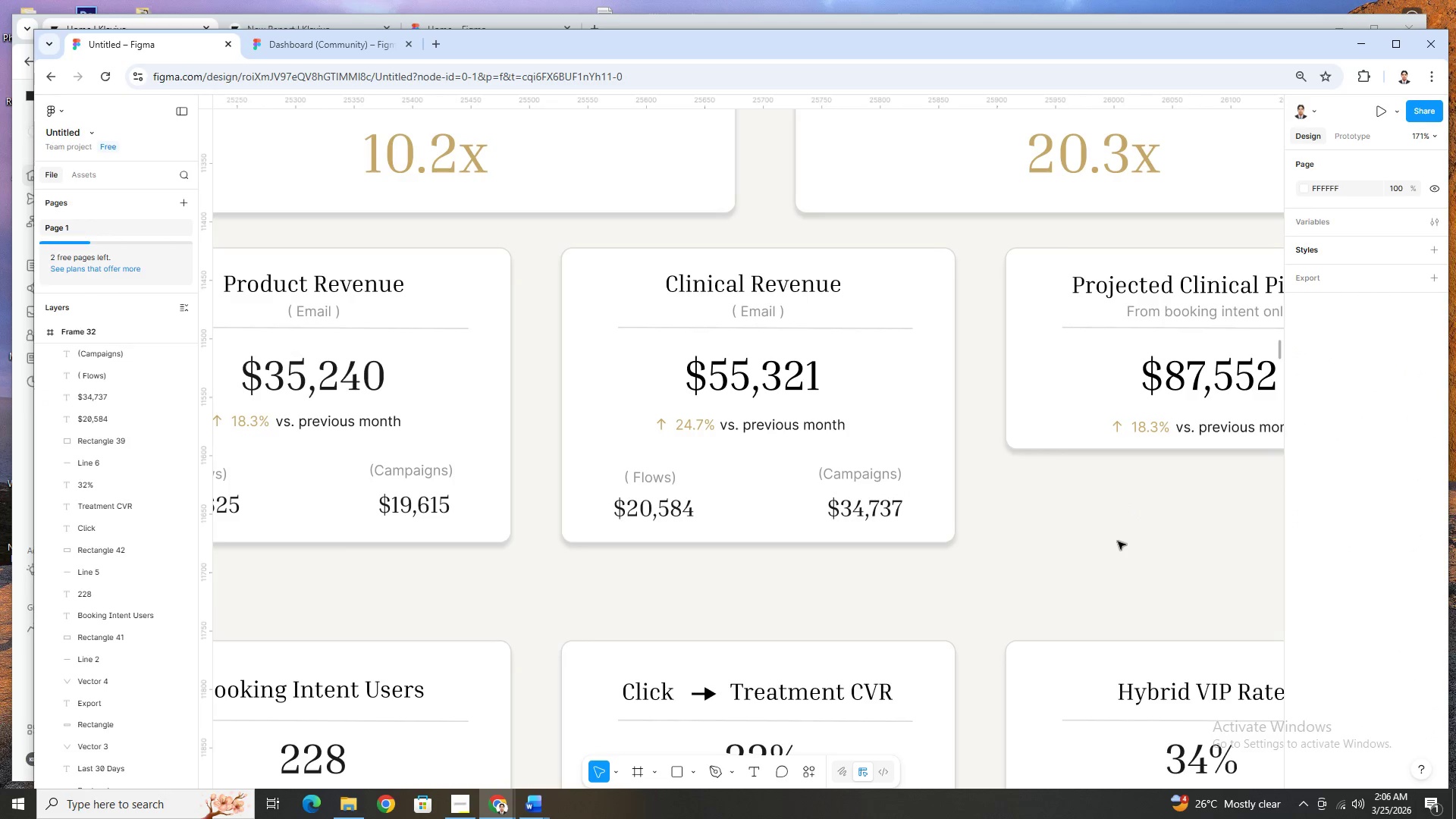 
hold_key(key=ControlLeft, duration=1.51)
scroll: coordinate [1118, 541], scroll_direction: down, amount: 6.0
 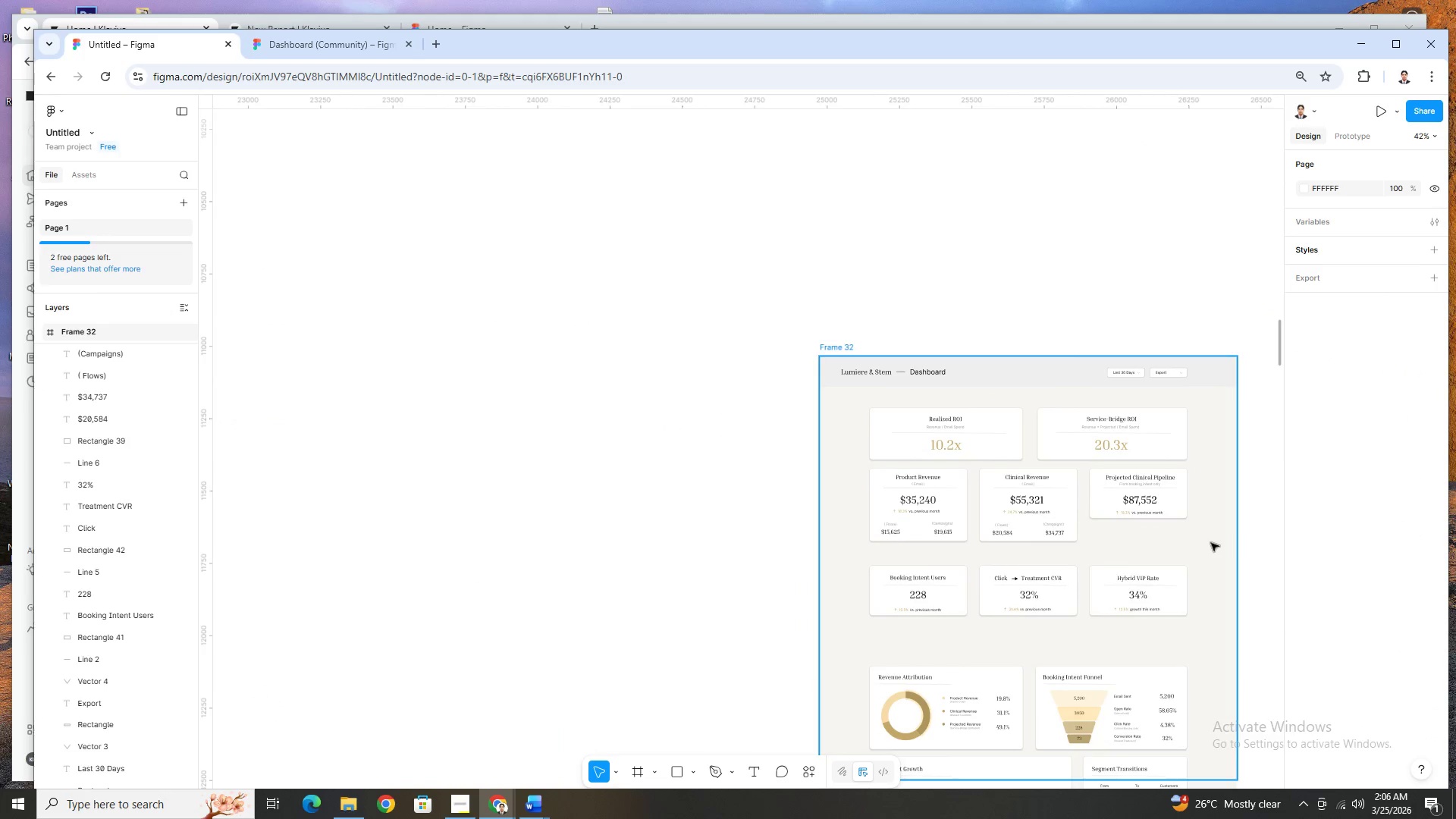 
hold_key(key=ControlLeft, duration=0.41)
 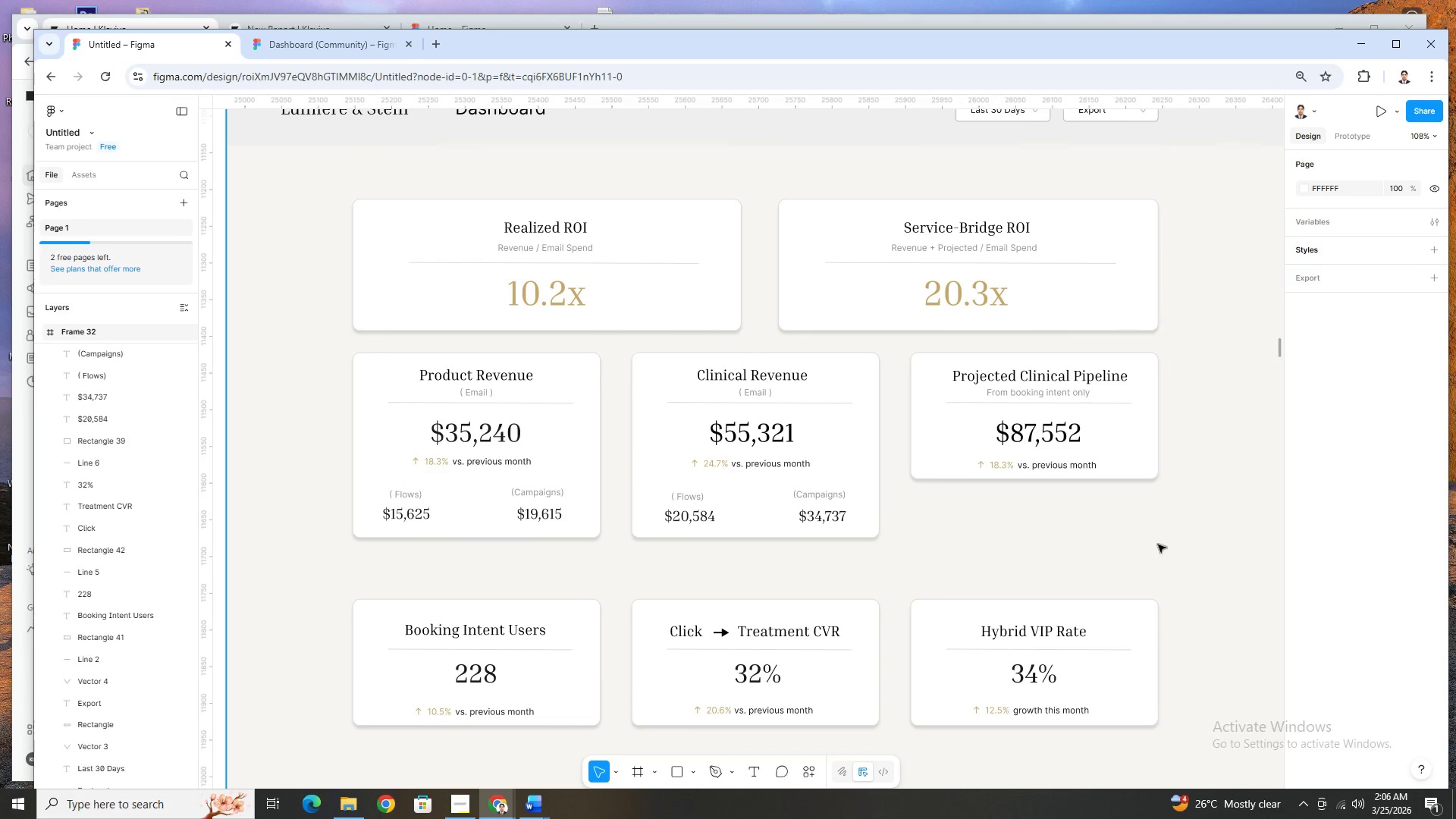 
scroll: coordinate [1211, 543], scroll_direction: up, amount: 3.0
 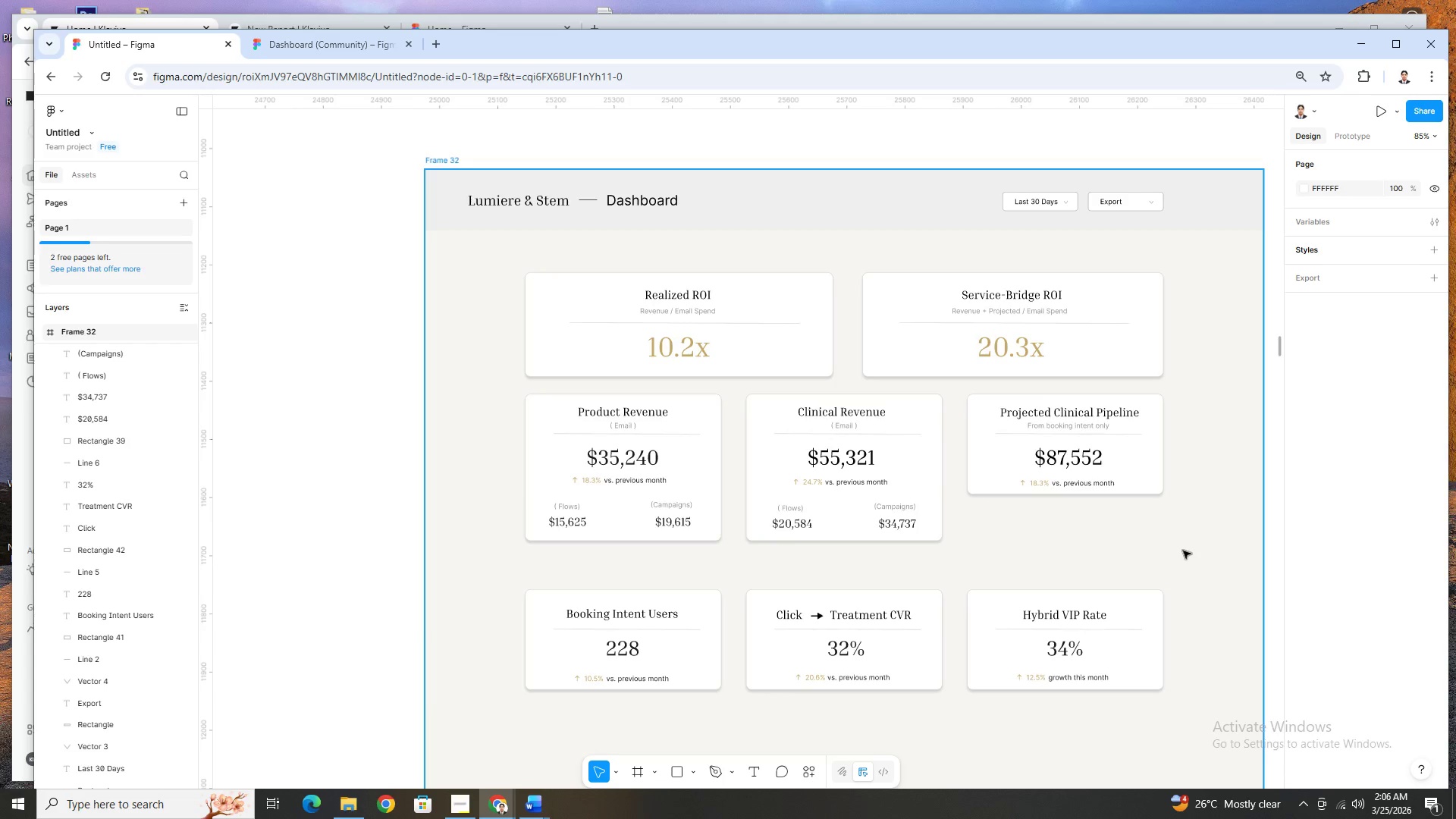 
hold_key(key=ControlLeft, duration=0.55)
 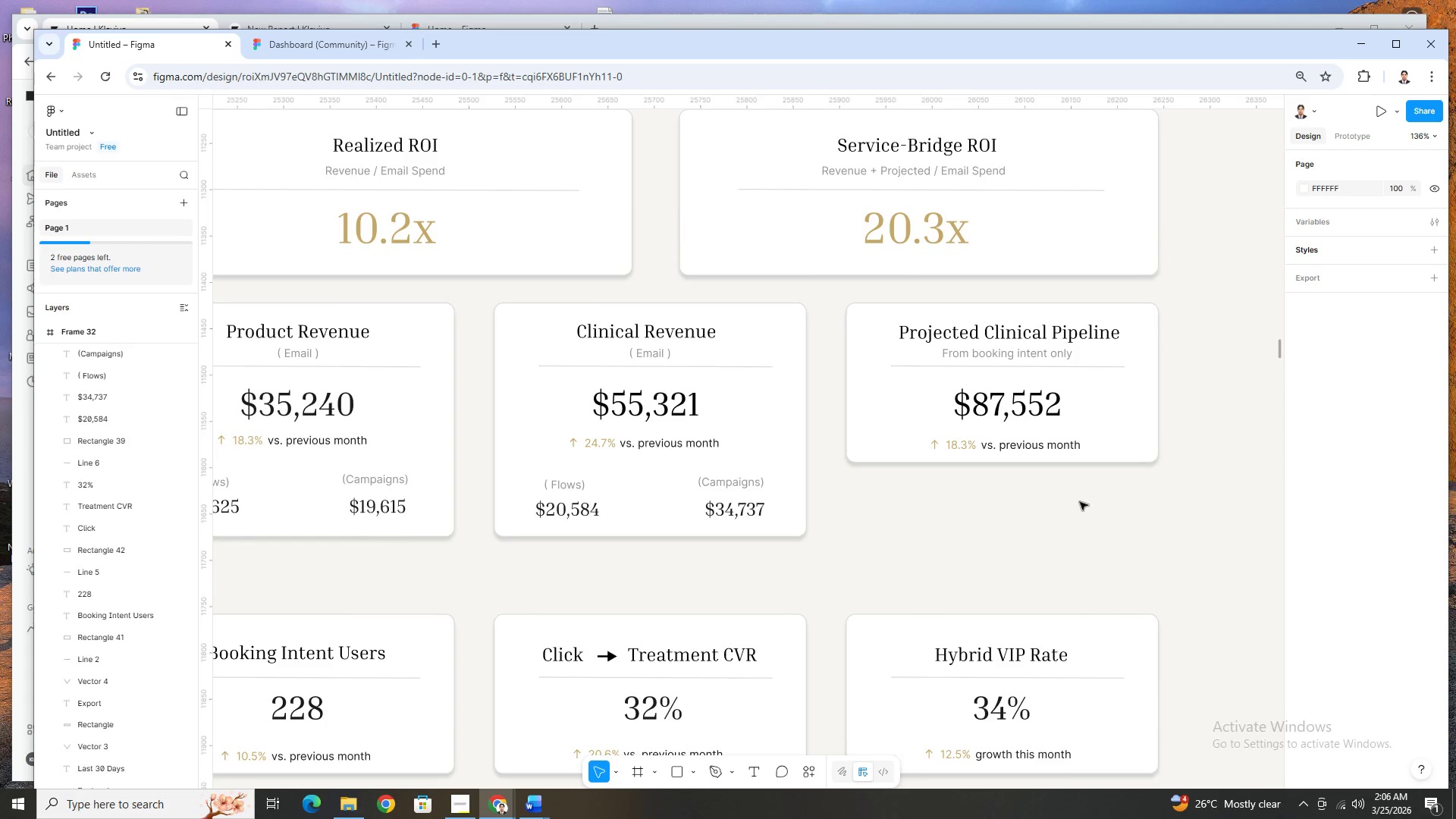 
scroll: coordinate [1158, 544], scroll_direction: up, amount: 2.0
 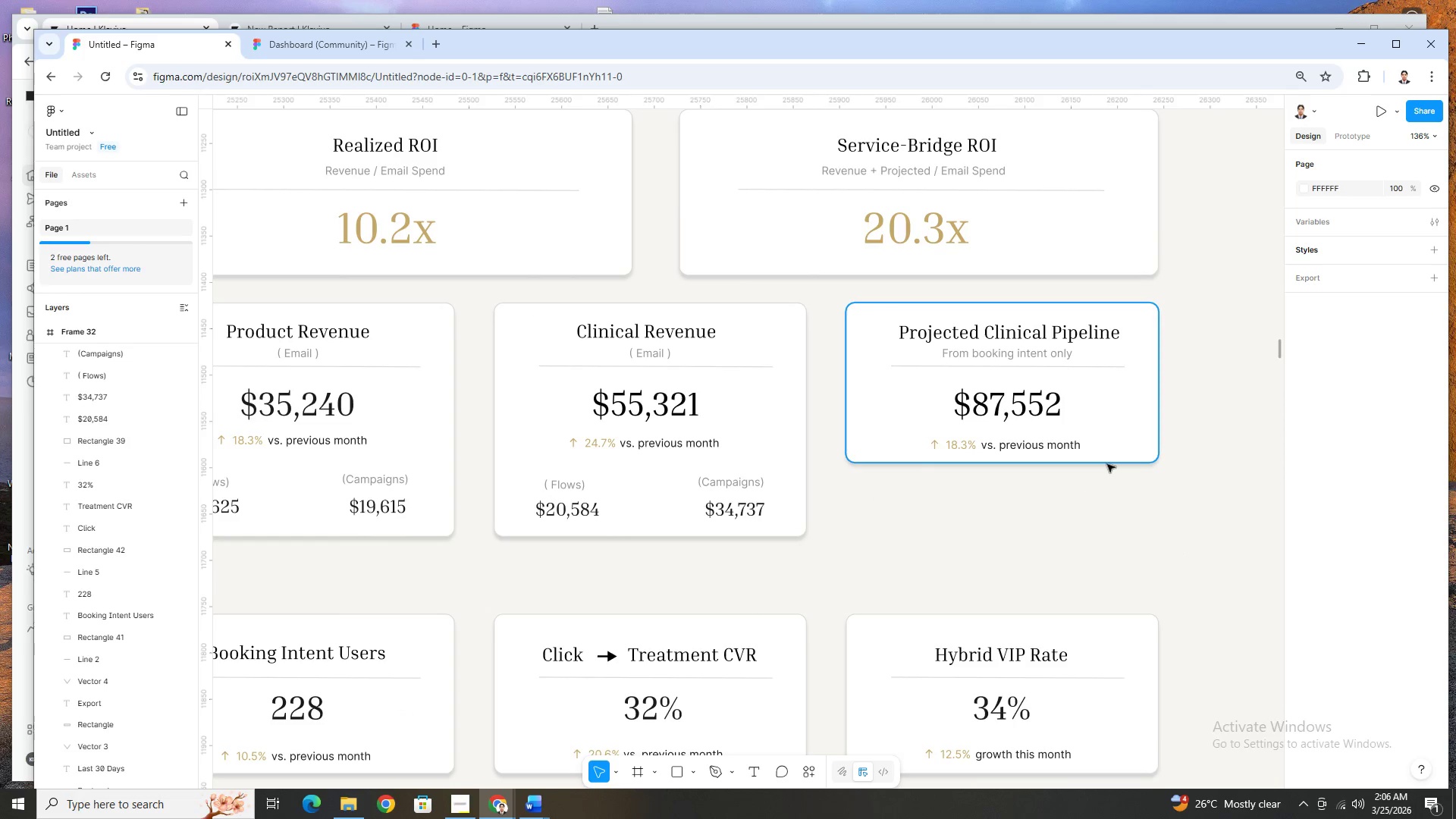 
left_click([1107, 464])
 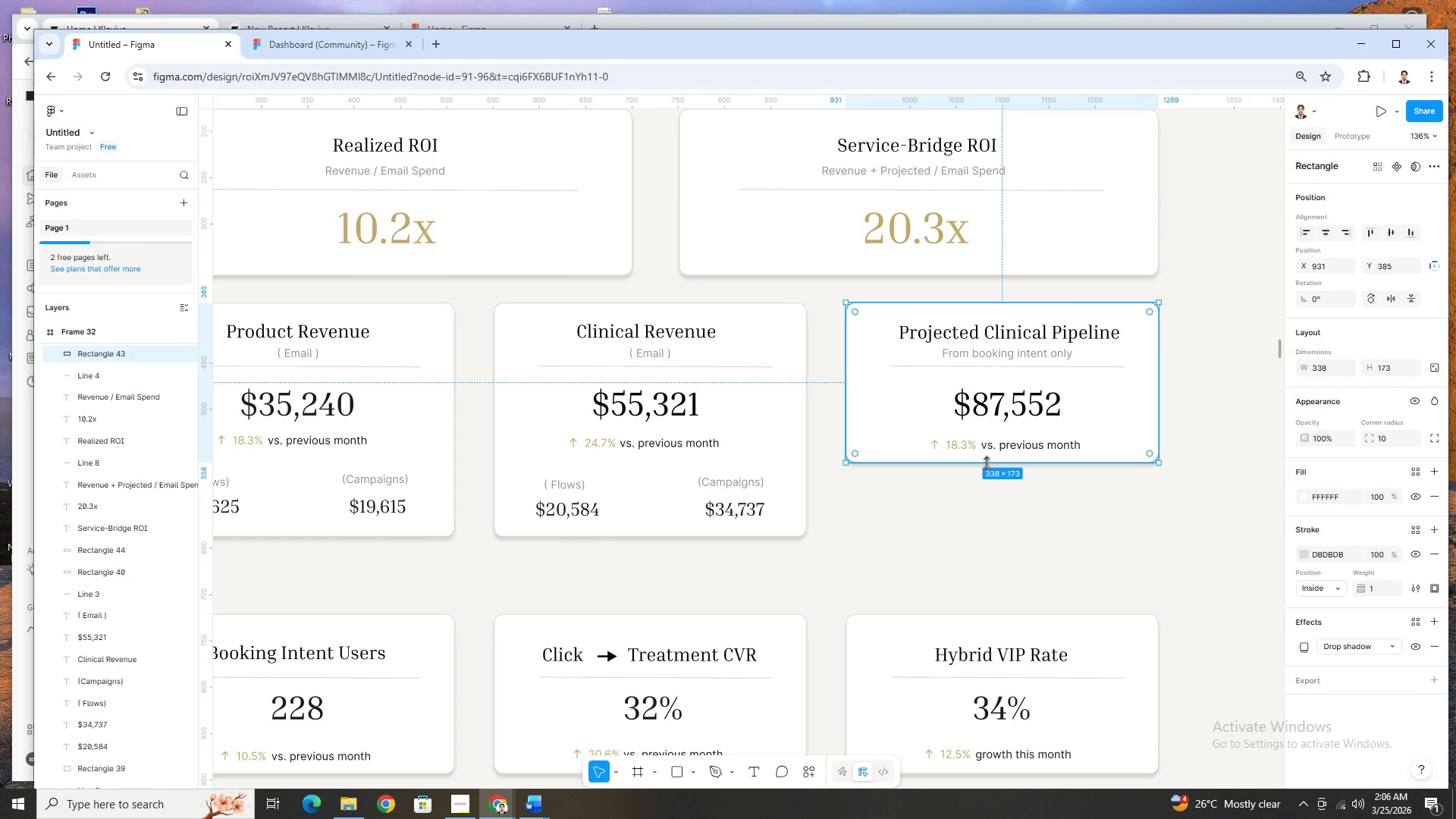 
wait(8.92)
 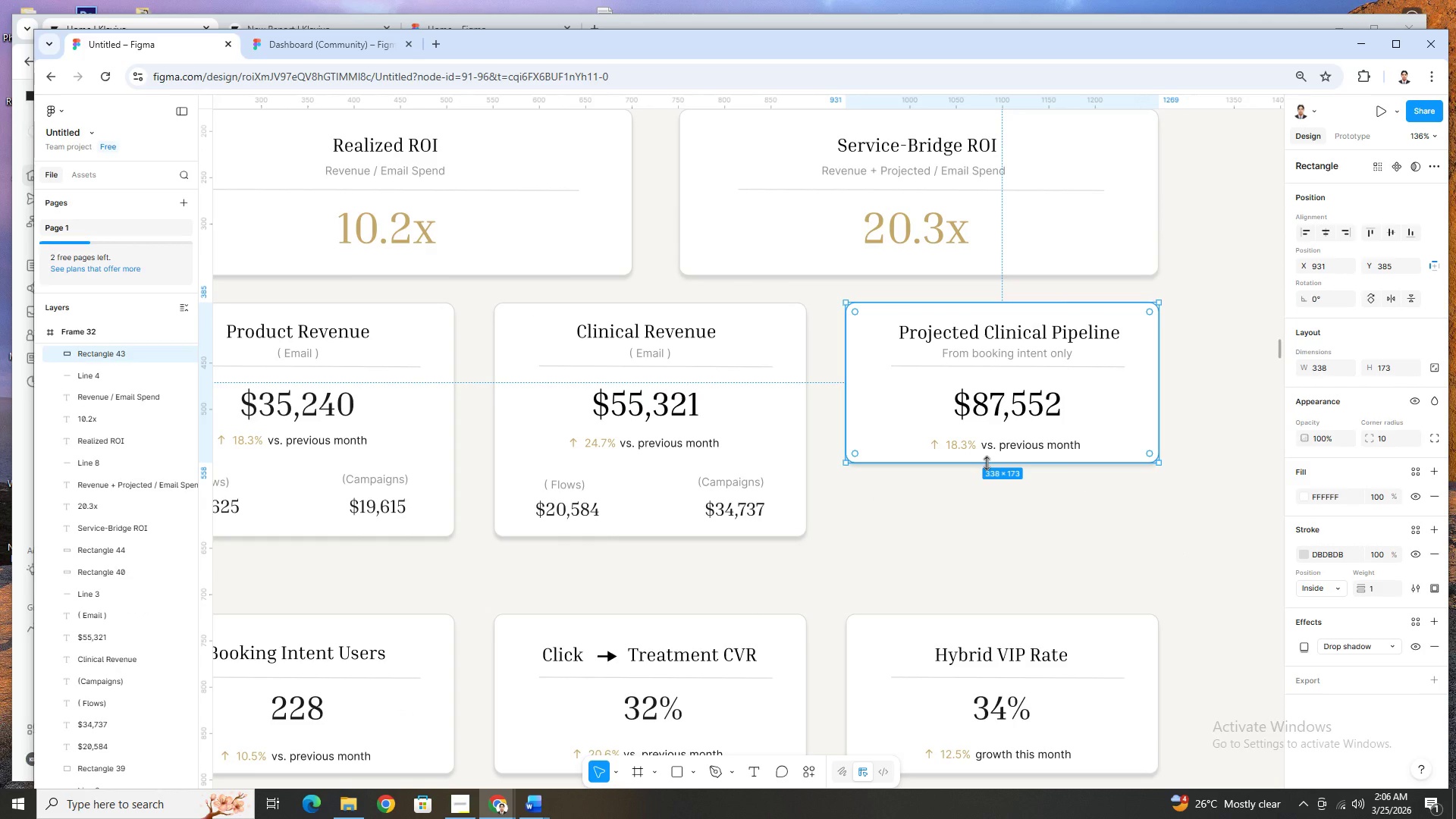 
left_click_drag(start_coordinate=[1059, 466], to_coordinate=[1057, 538])
 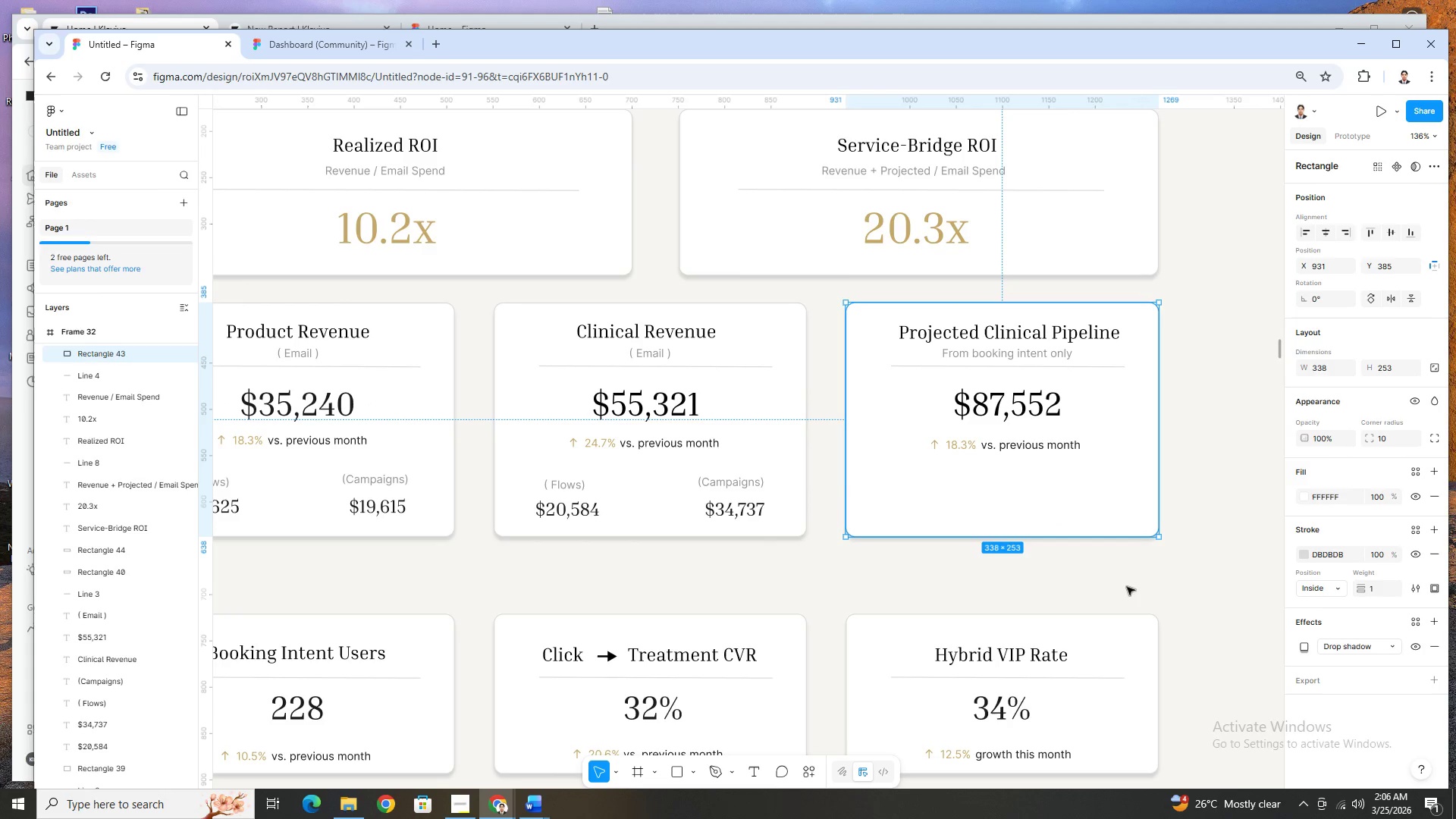 
left_click([1127, 587])
 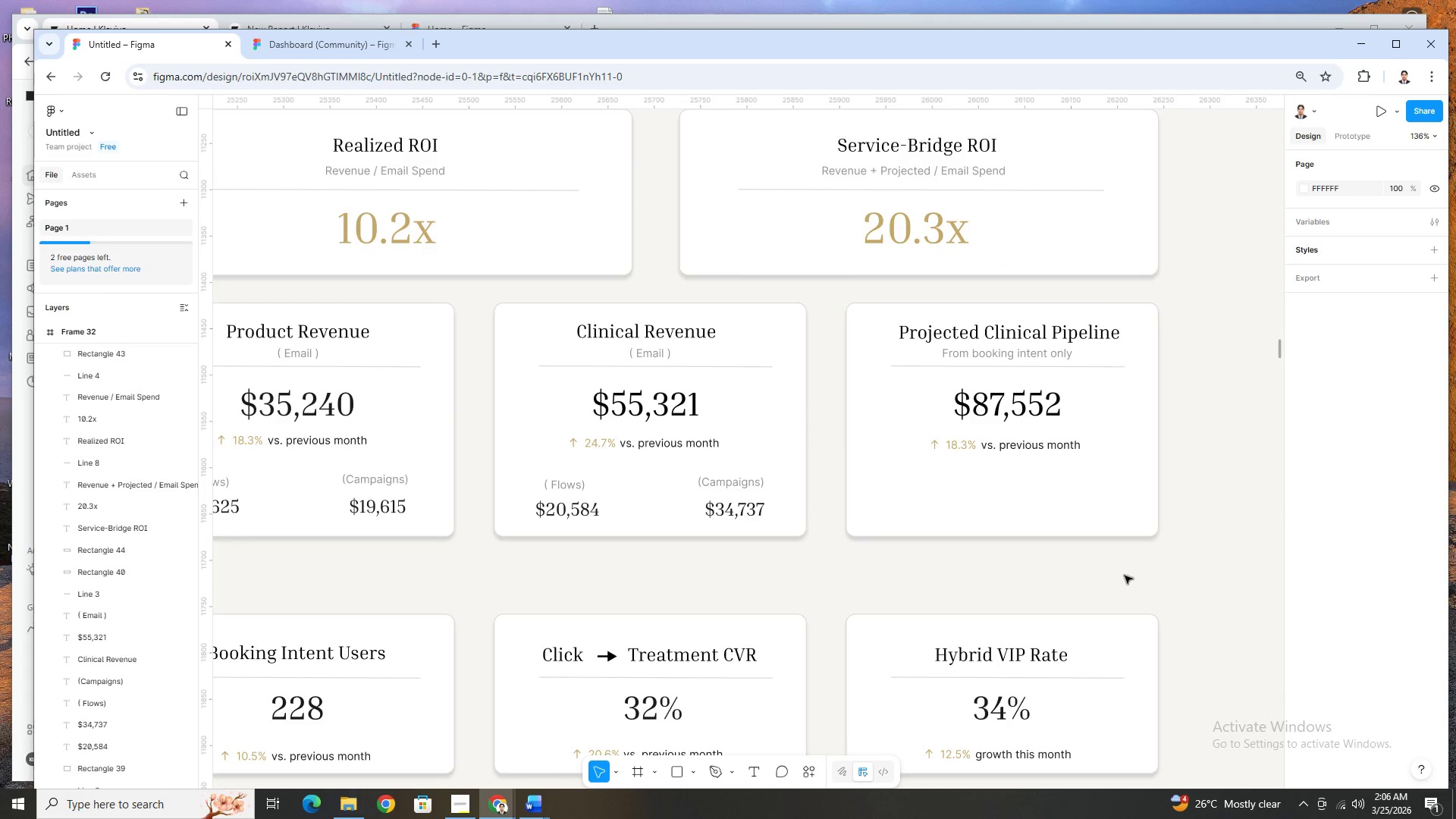 
hold_key(key=ControlLeft, duration=1.3)
scroll: coordinate [1125, 576], scroll_direction: down, amount: 3.0
 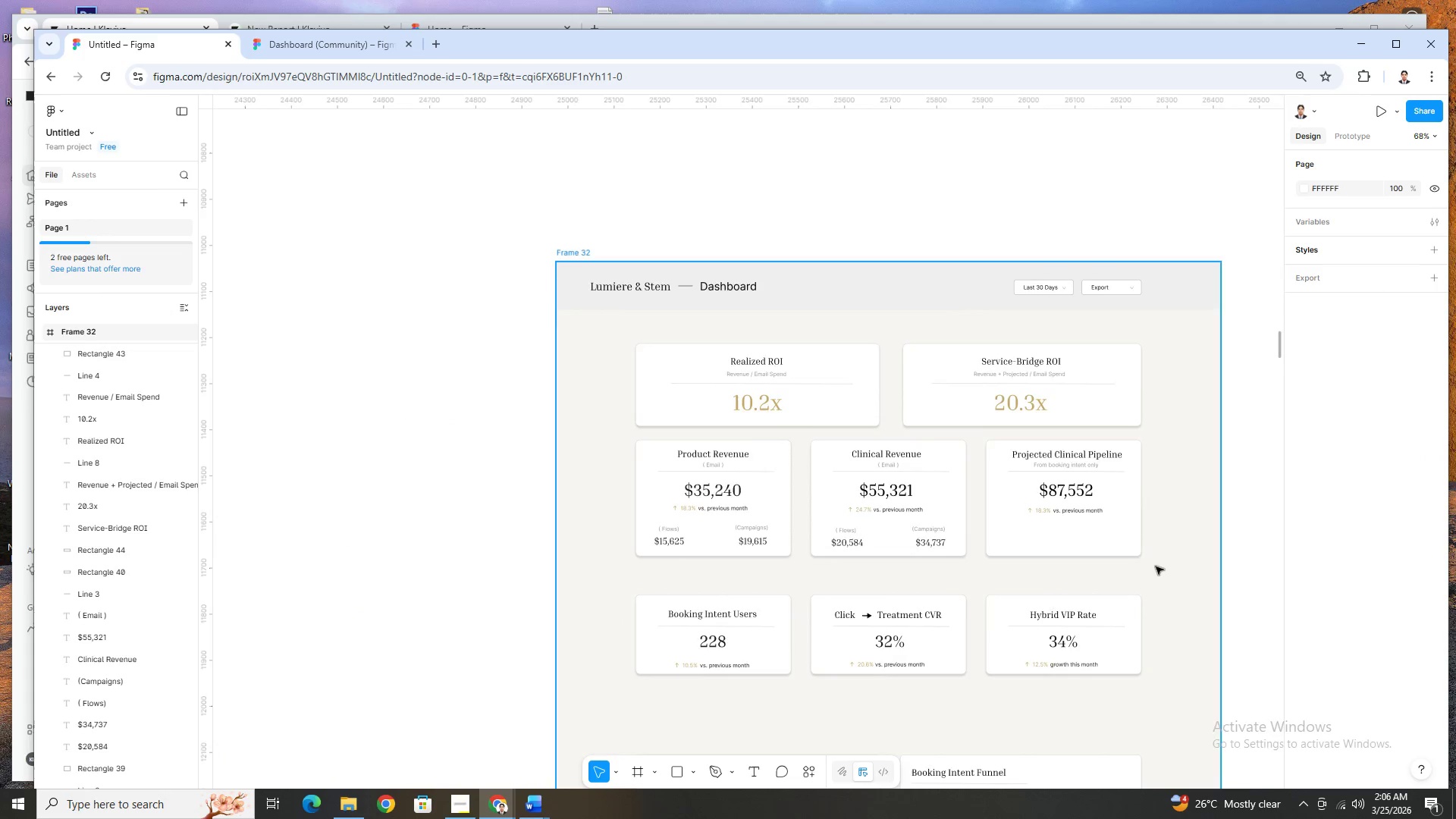 
scroll: coordinate [1156, 566], scroll_direction: up, amount: 2.0
 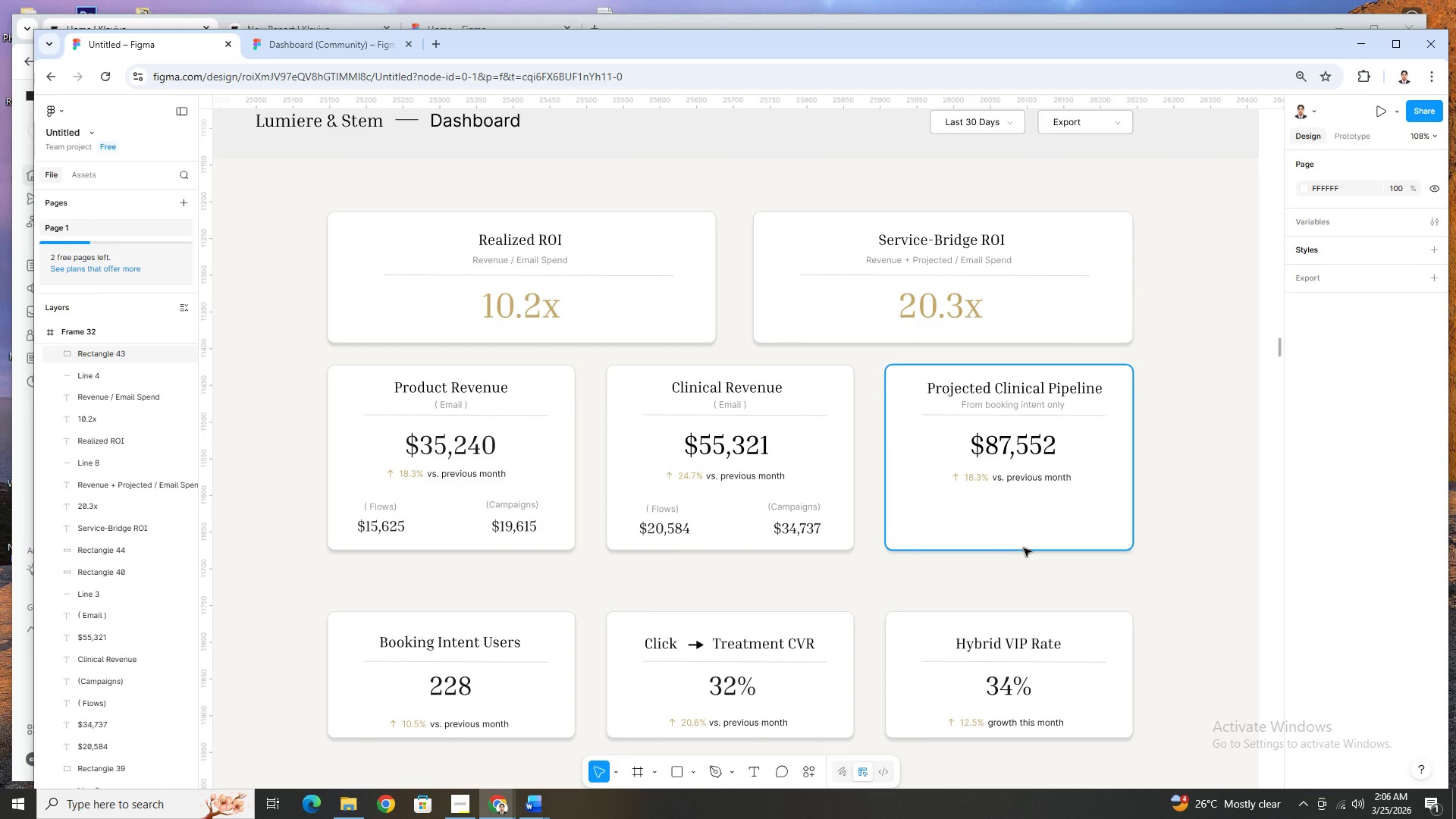 
hold_key(key=ControlLeft, duration=0.55)
scroll: coordinate [1107, 556], scroll_direction: up, amount: 1.0
 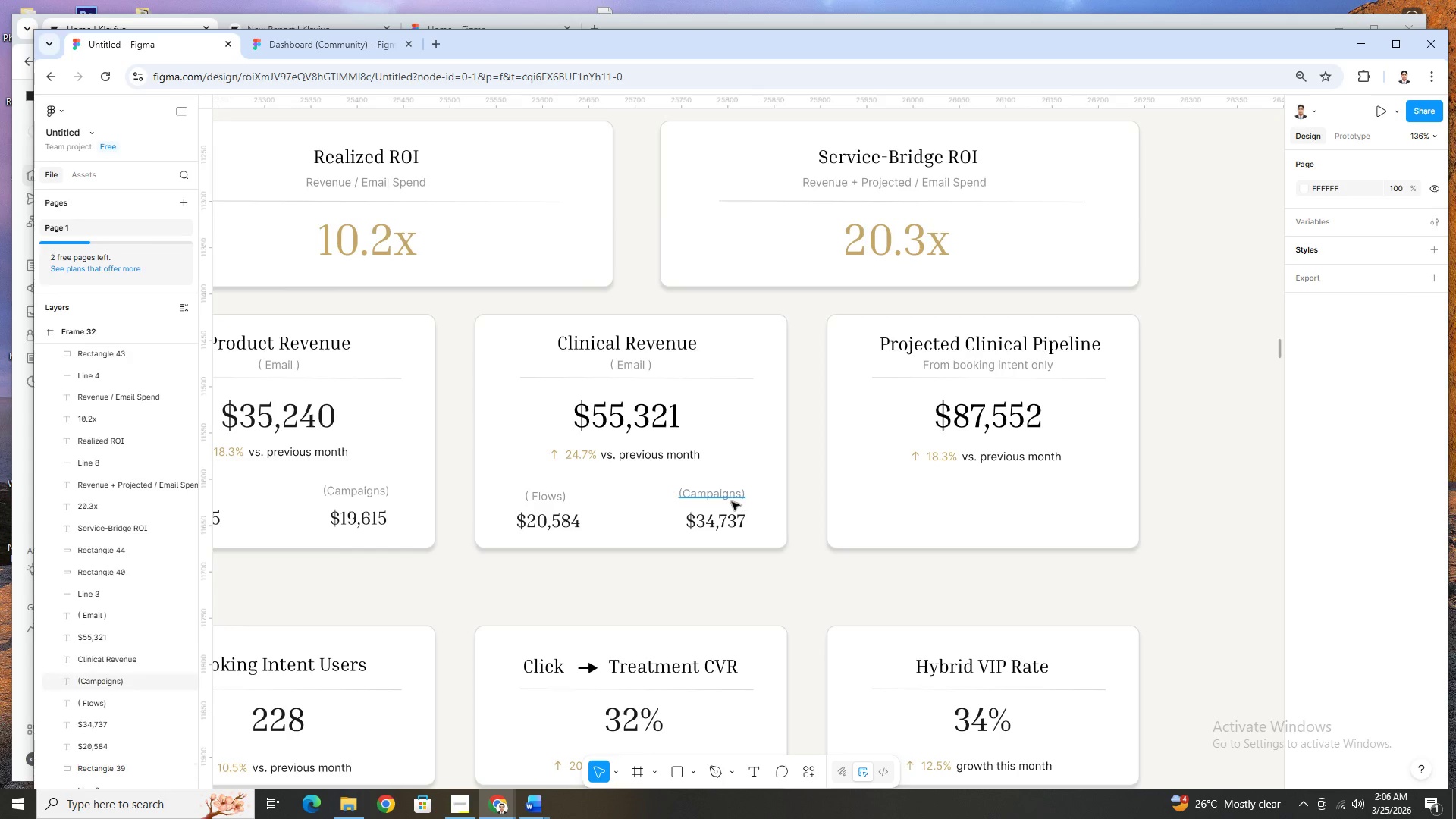 
left_click([731, 502])
 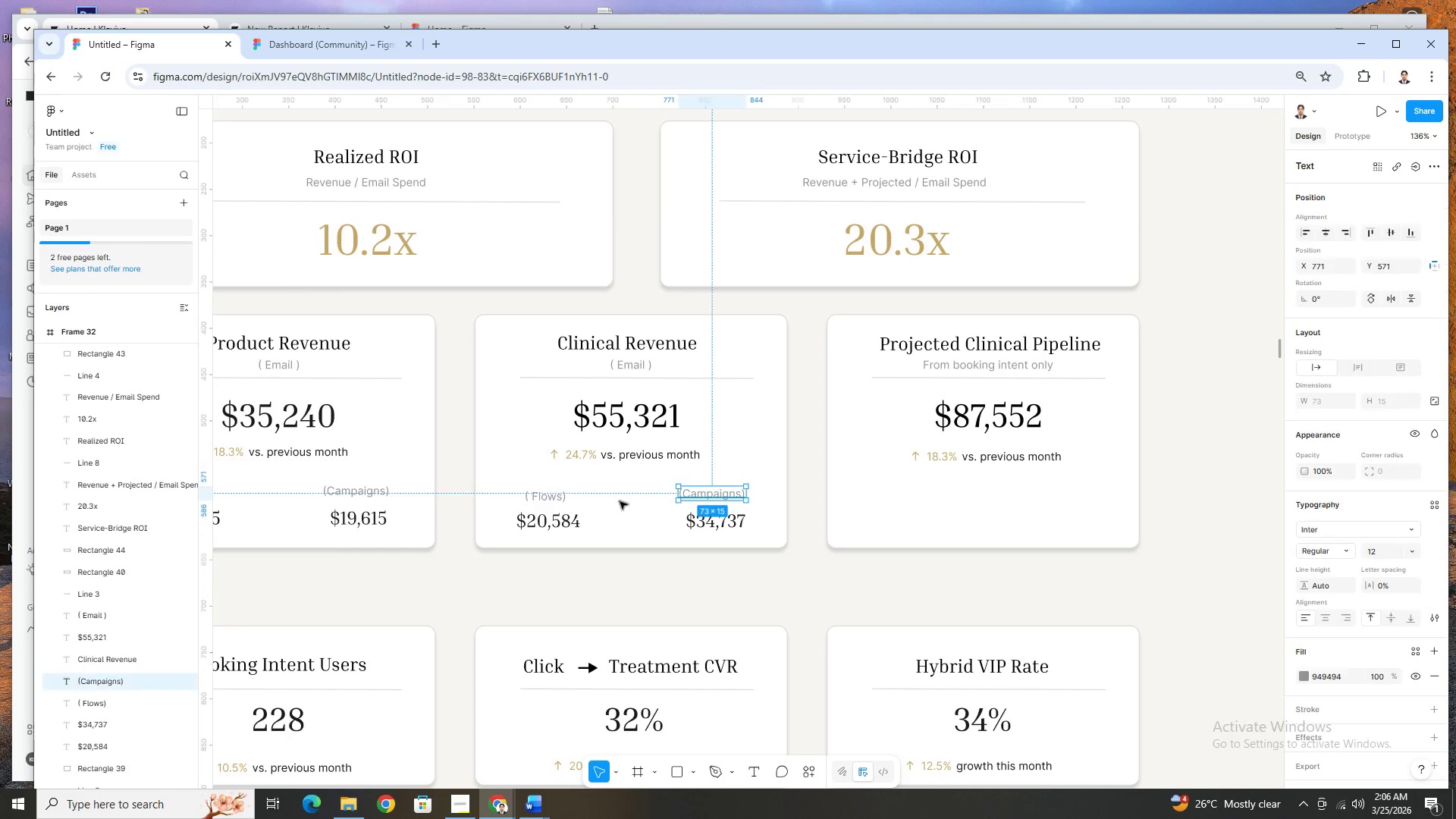 
hold_key(key=ShiftLeft, duration=1.5)
left_click([561, 501])
 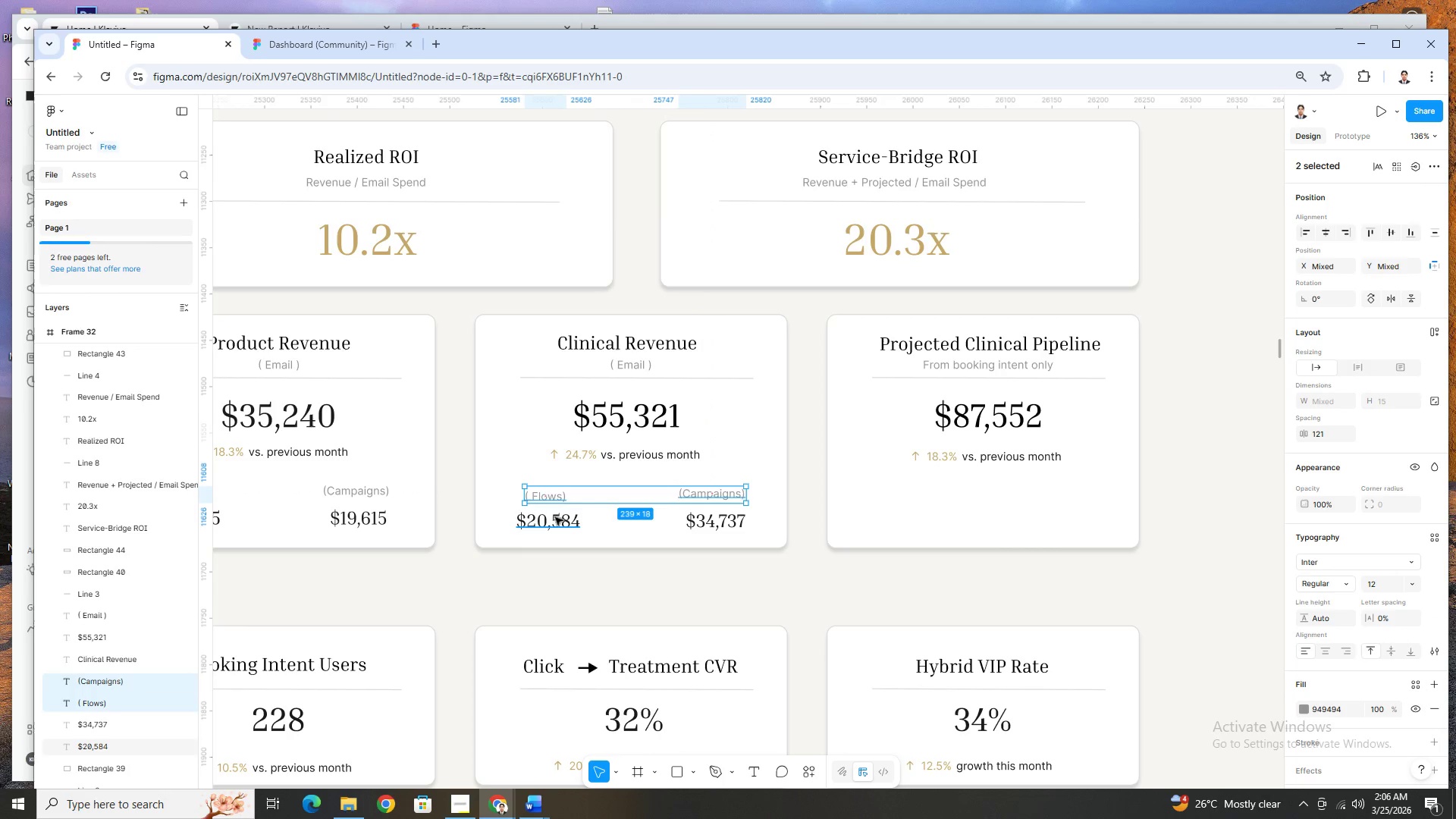 
left_click([555, 517])
 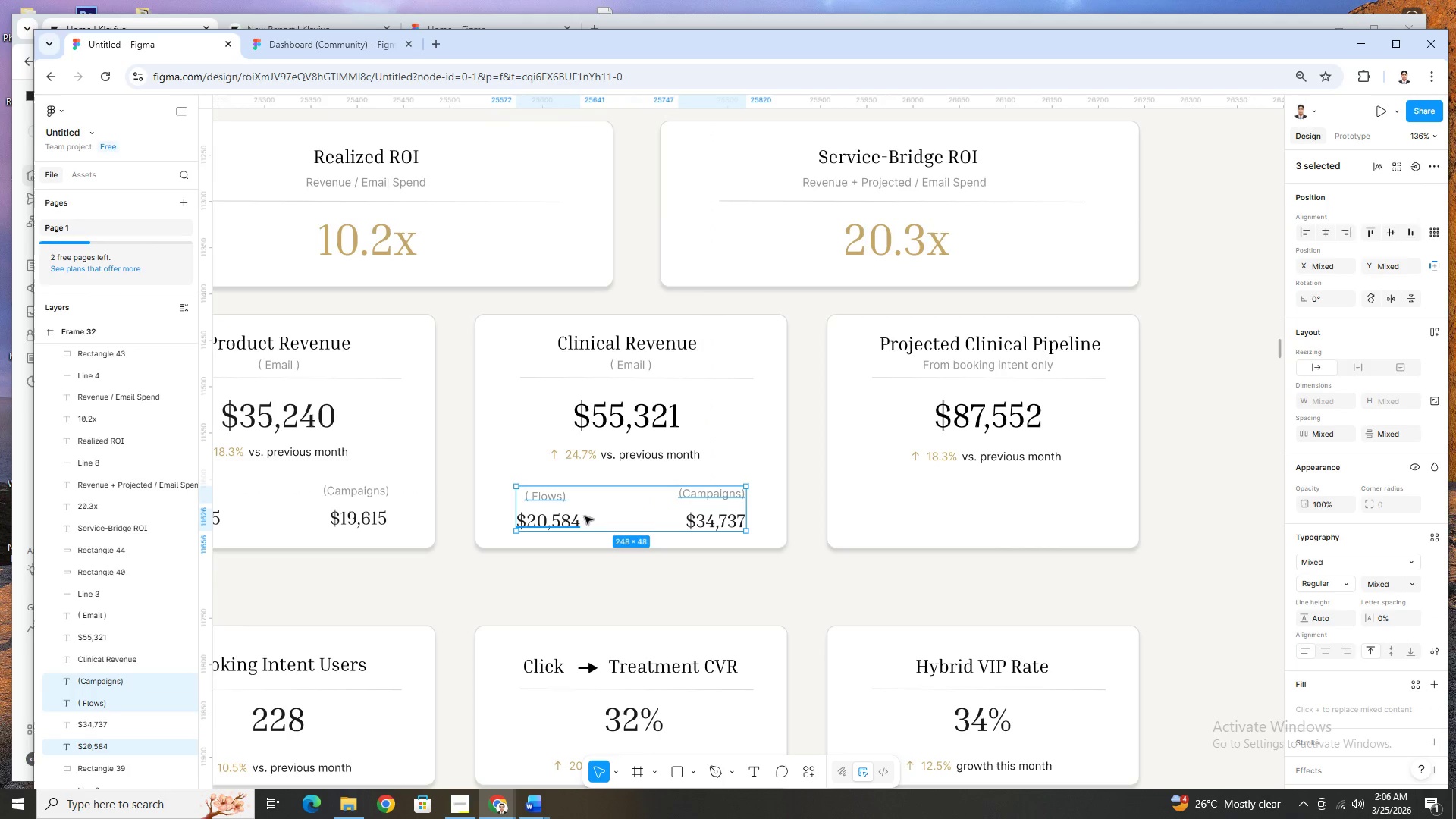 
hold_key(key=ShiftLeft, duration=1.11)
left_click([695, 522])
 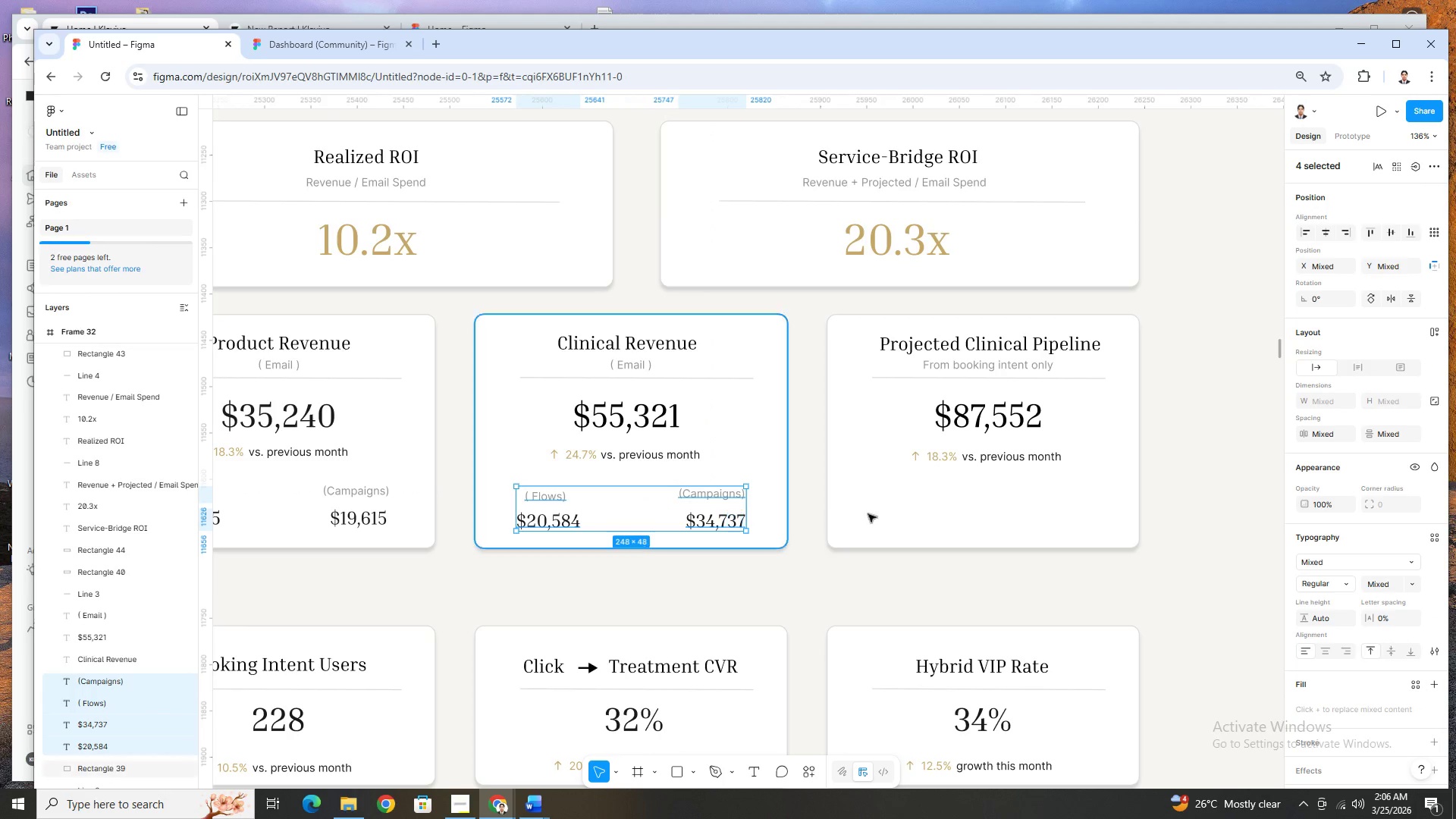 
key(Control+C)
 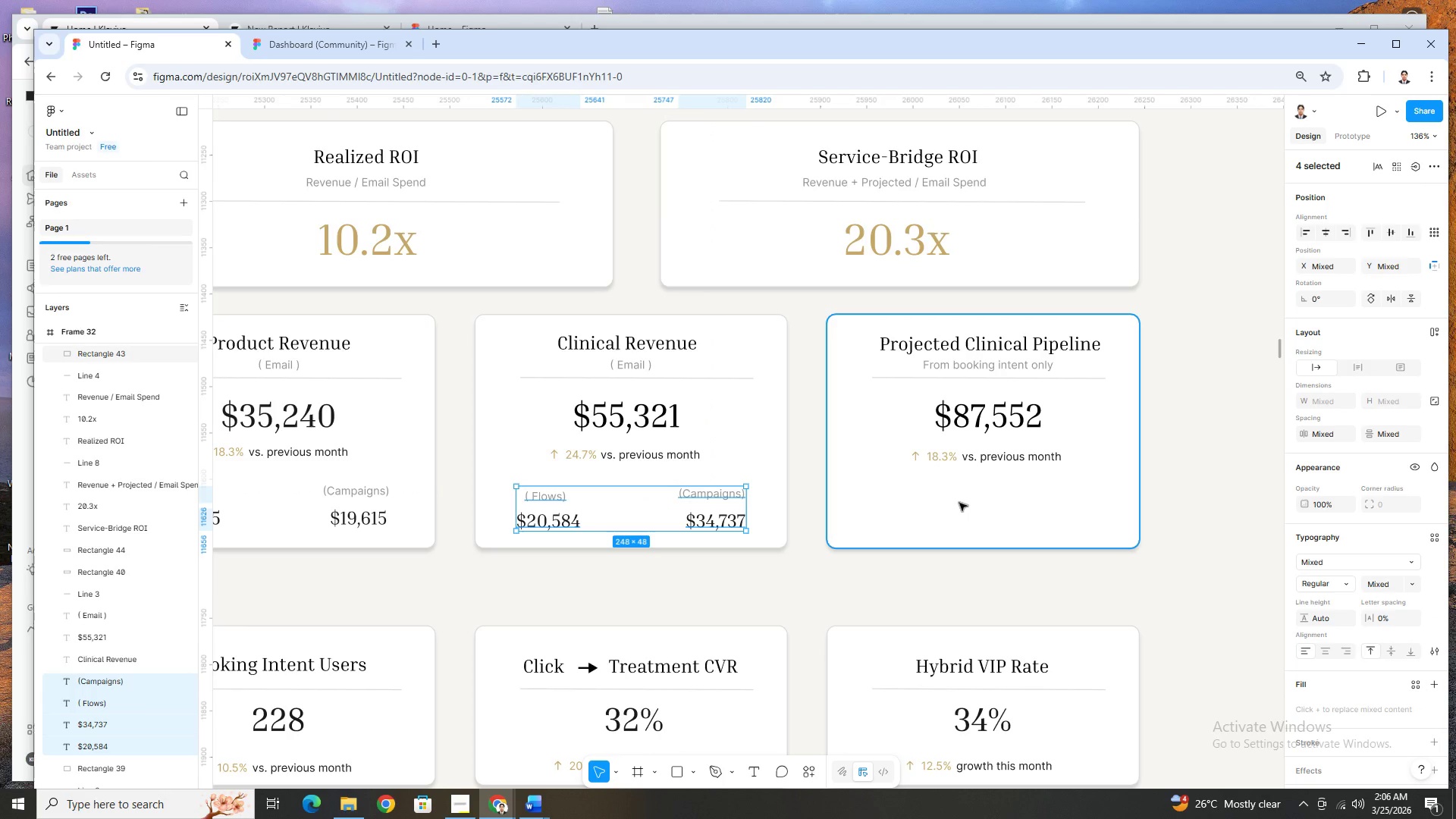 
left_click([959, 503])
 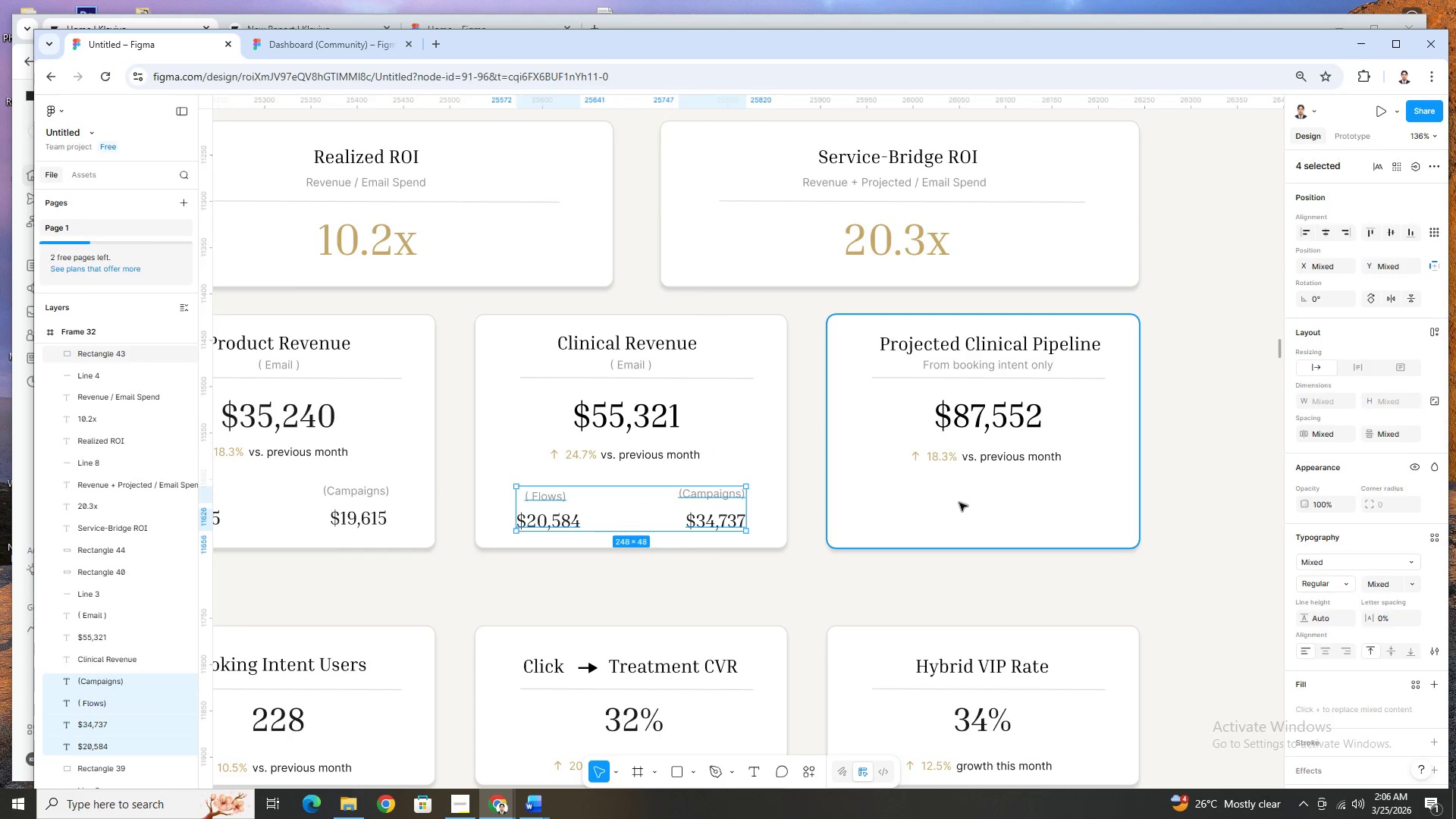 
key(Control+V)
 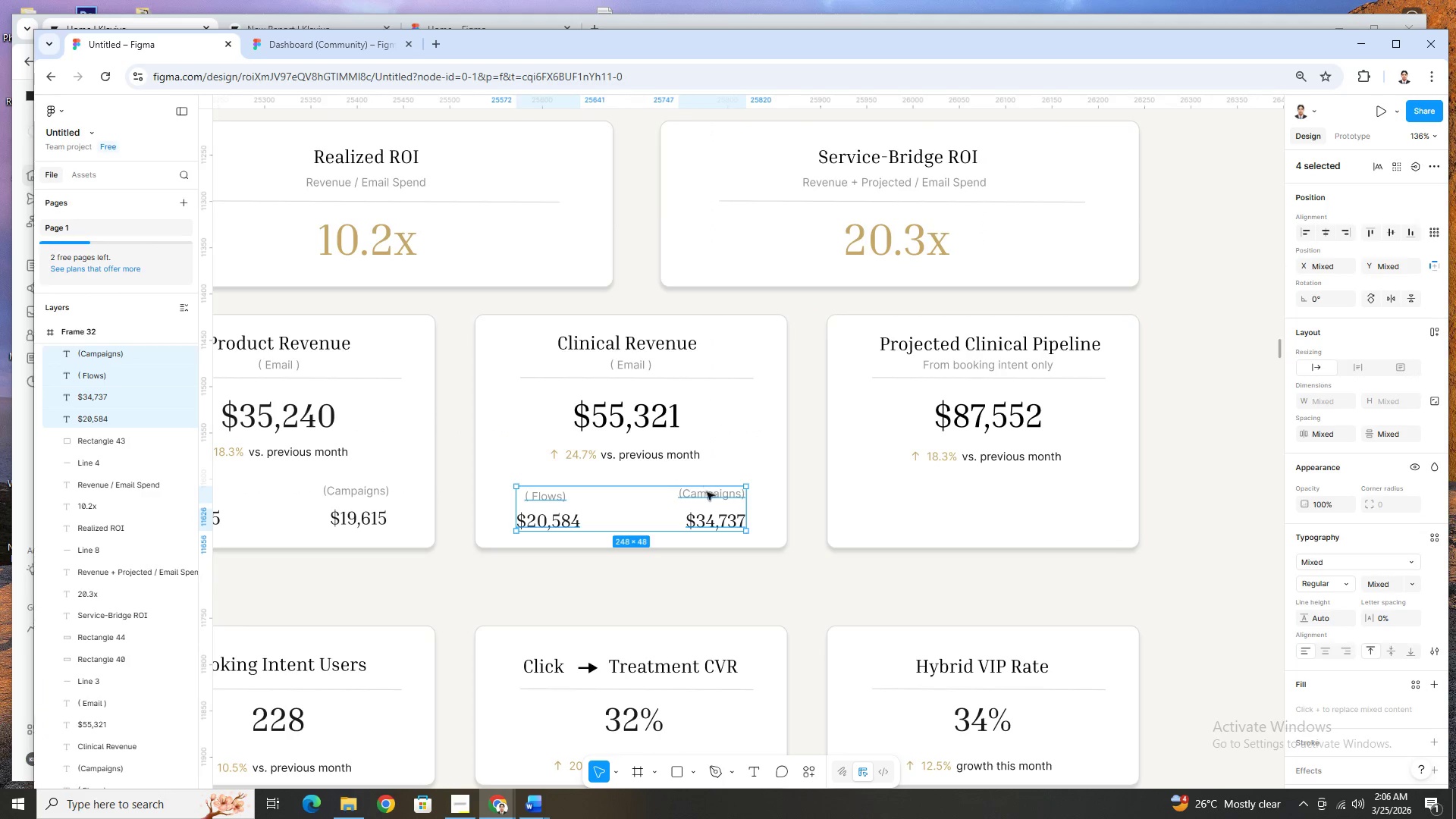 
left_click_drag(start_coordinate=[708, 494], to_coordinate=[1061, 491])
 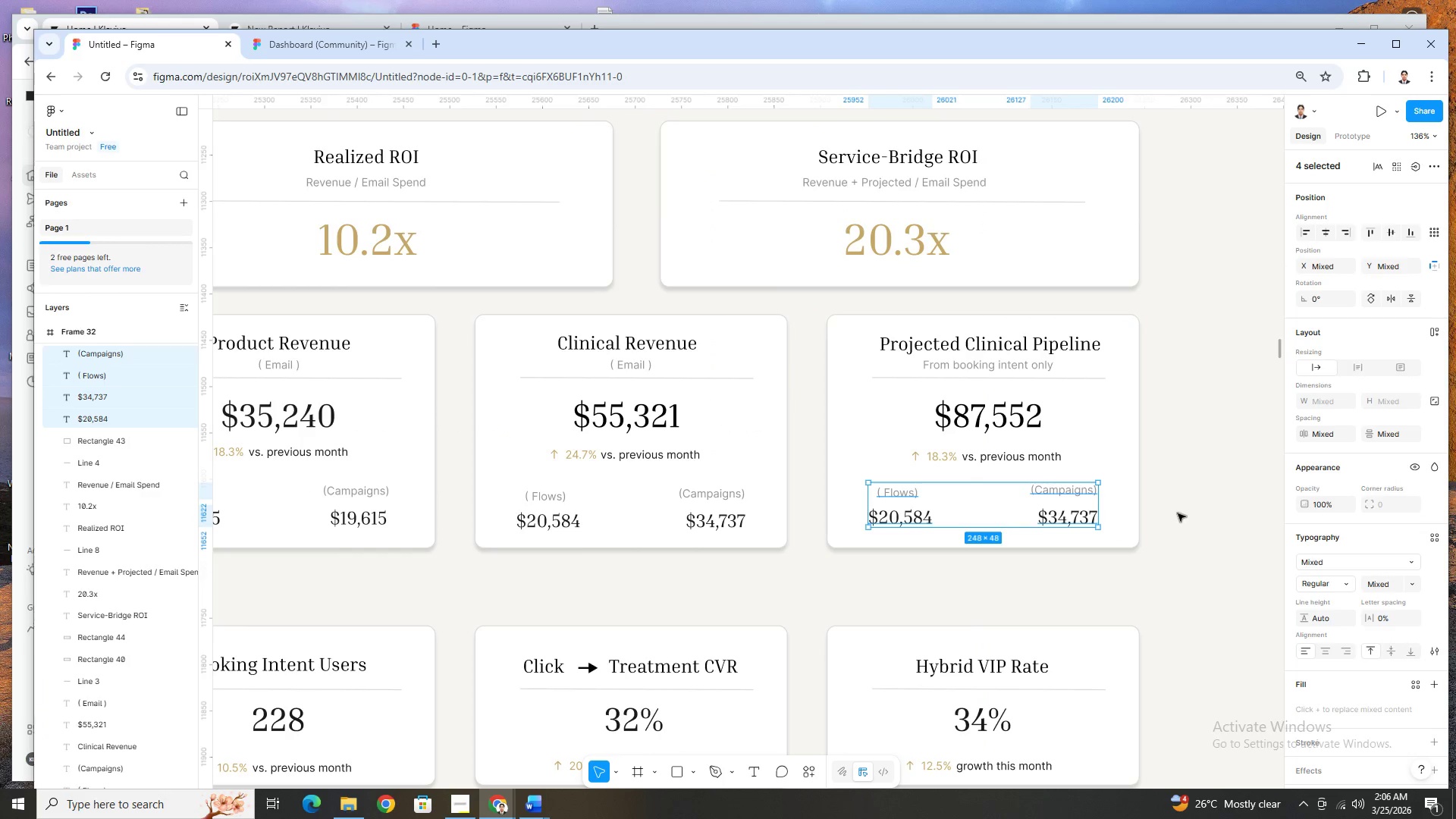 
hold_key(key=ControlLeft, duration=1.53)
scroll: coordinate [1170, 516], scroll_direction: down, amount: 3.0
 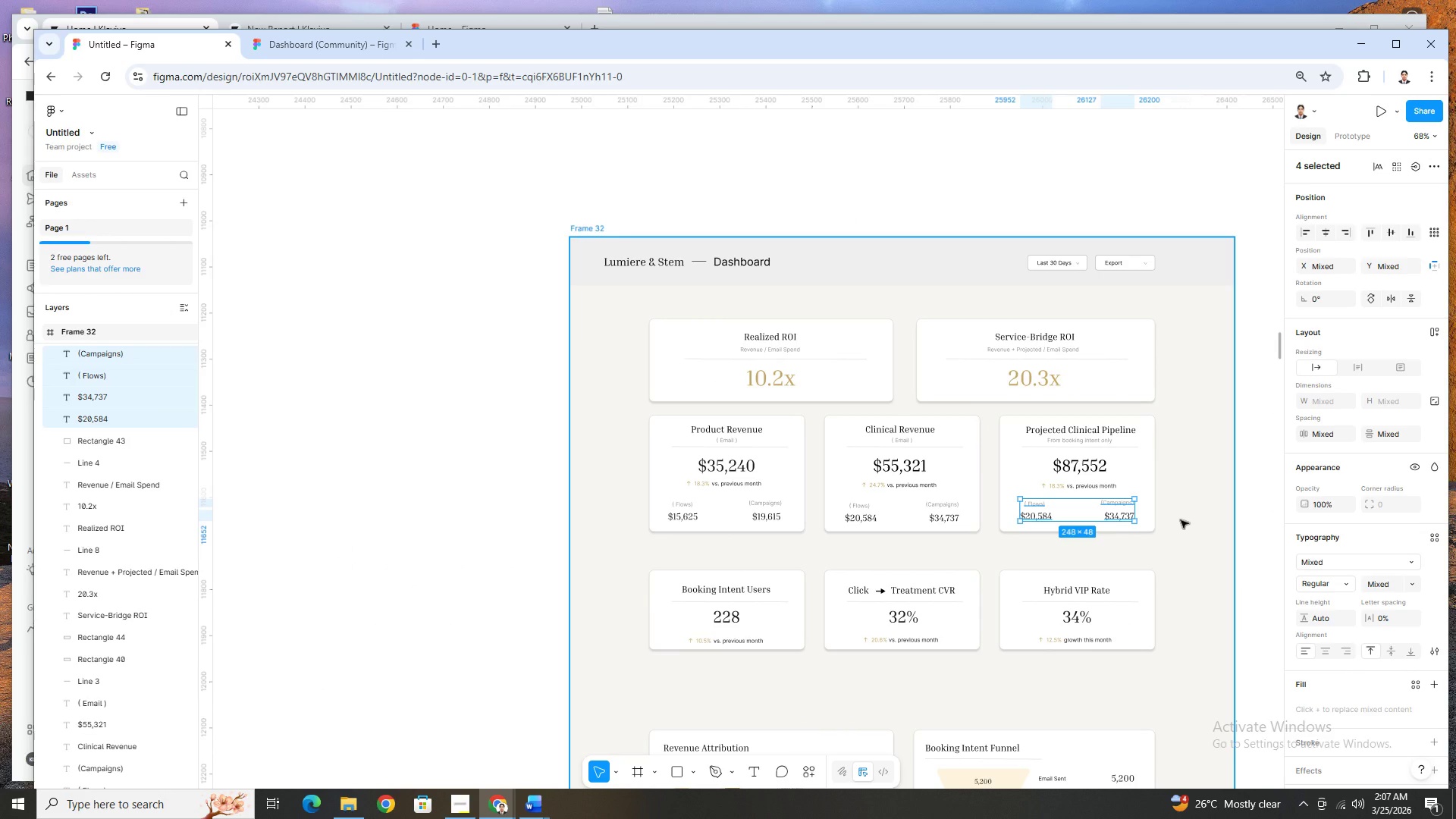 
hold_key(key=ControlLeft, duration=1.51)
 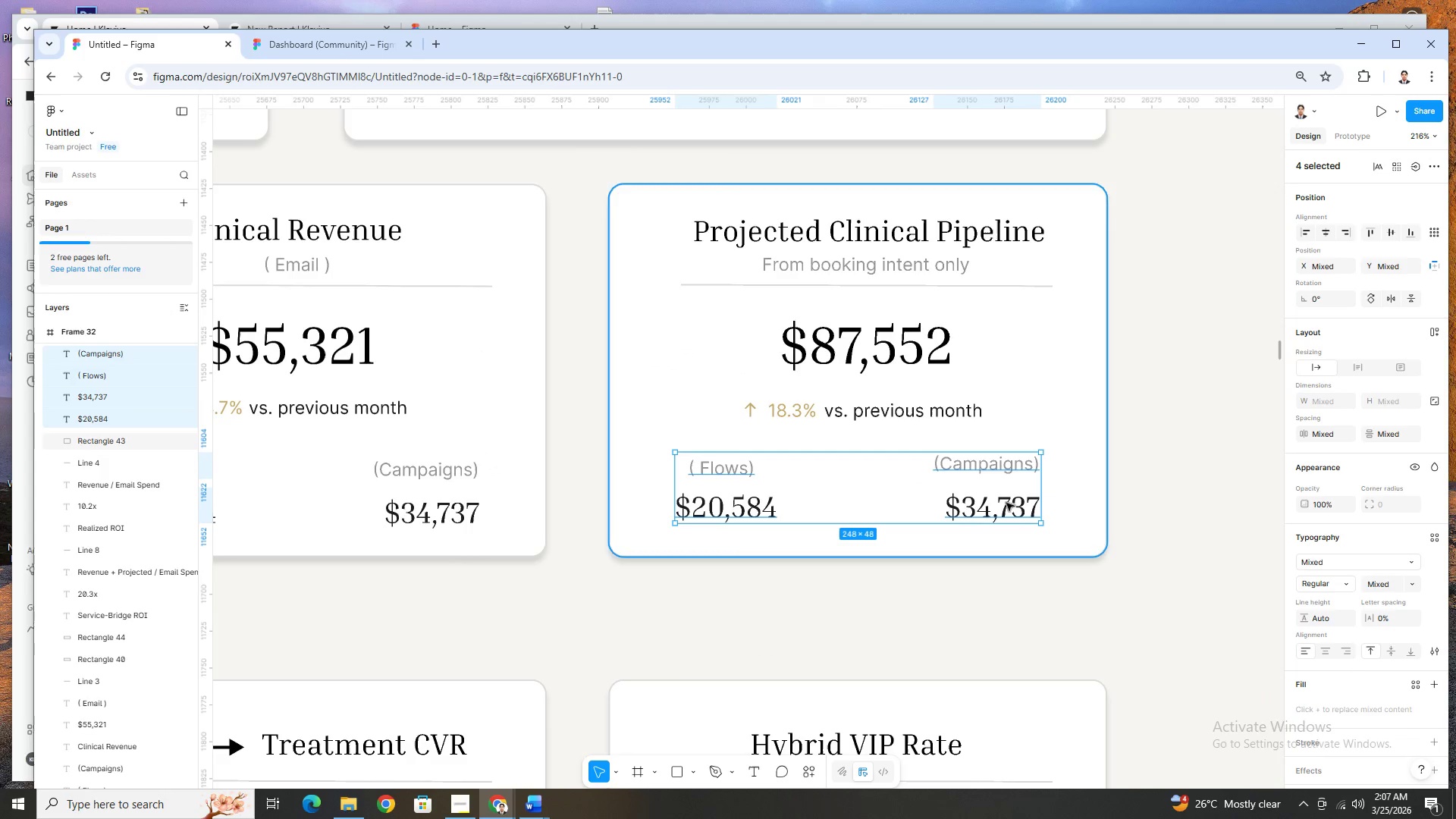 
scroll: coordinate [1179, 520], scroll_direction: up, amount: 3.0
 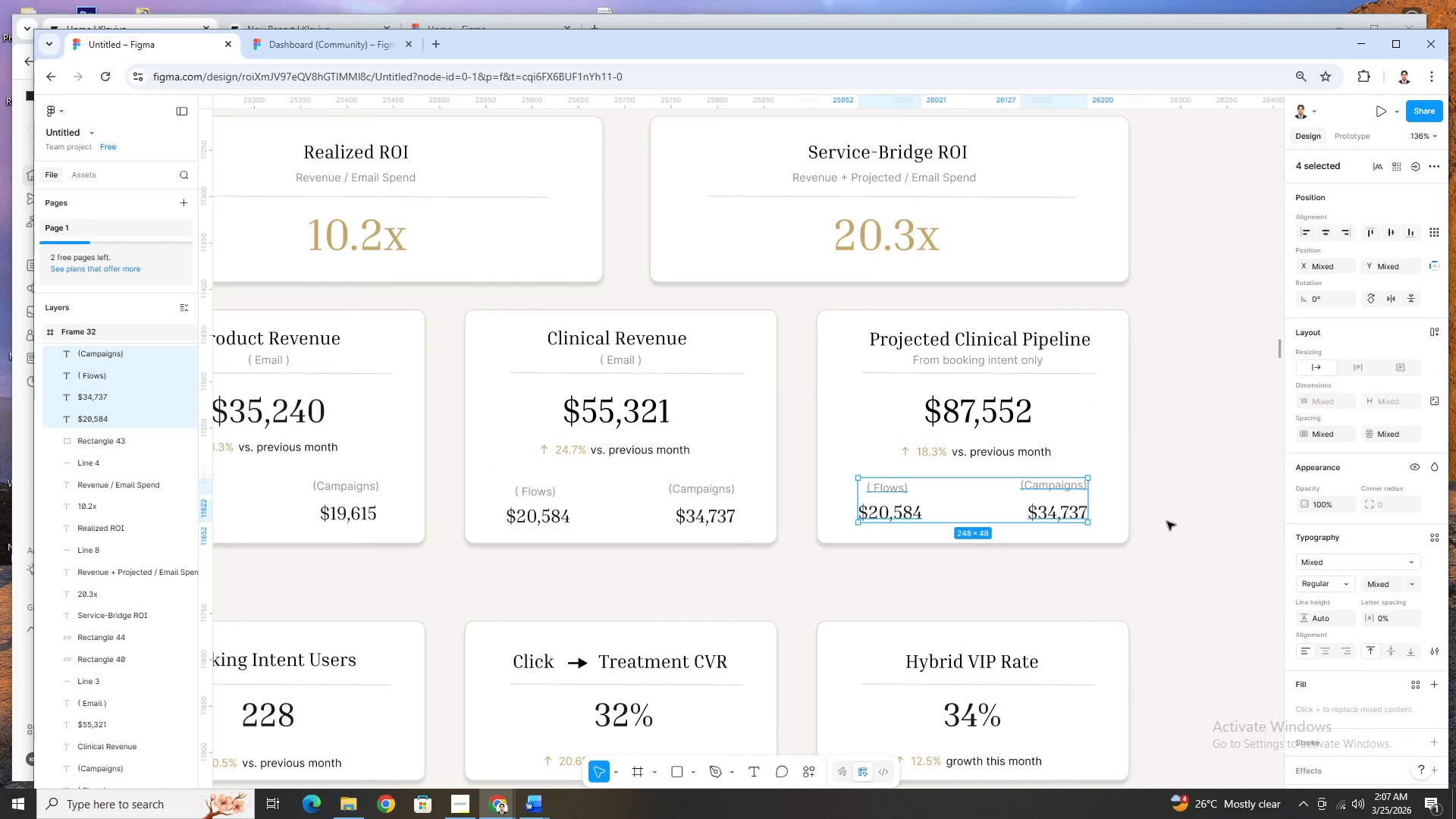 
hold_key(key=ControlLeft, duration=0.31)
 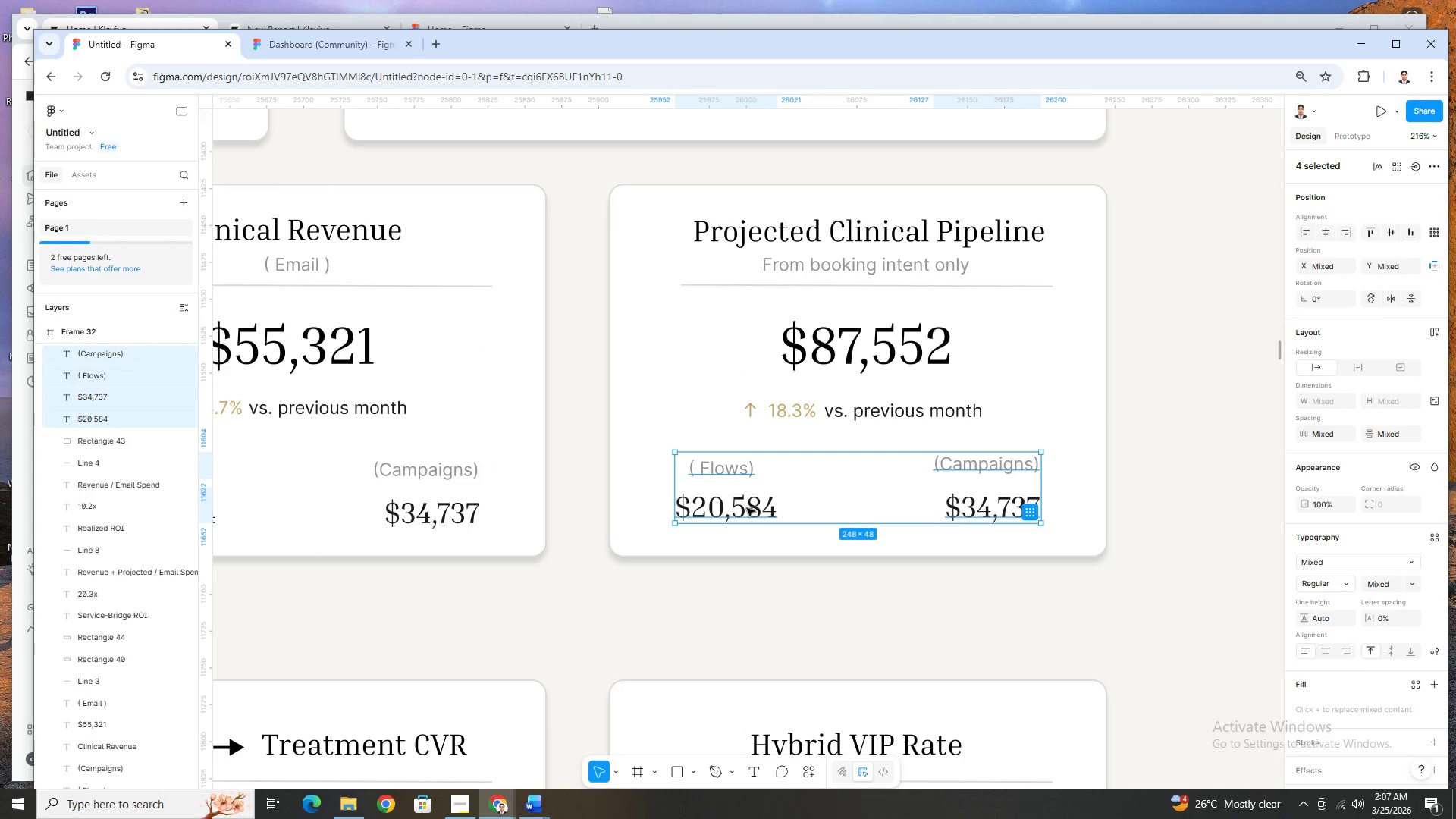 
scroll: coordinate [1167, 522], scroll_direction: up, amount: 2.0
 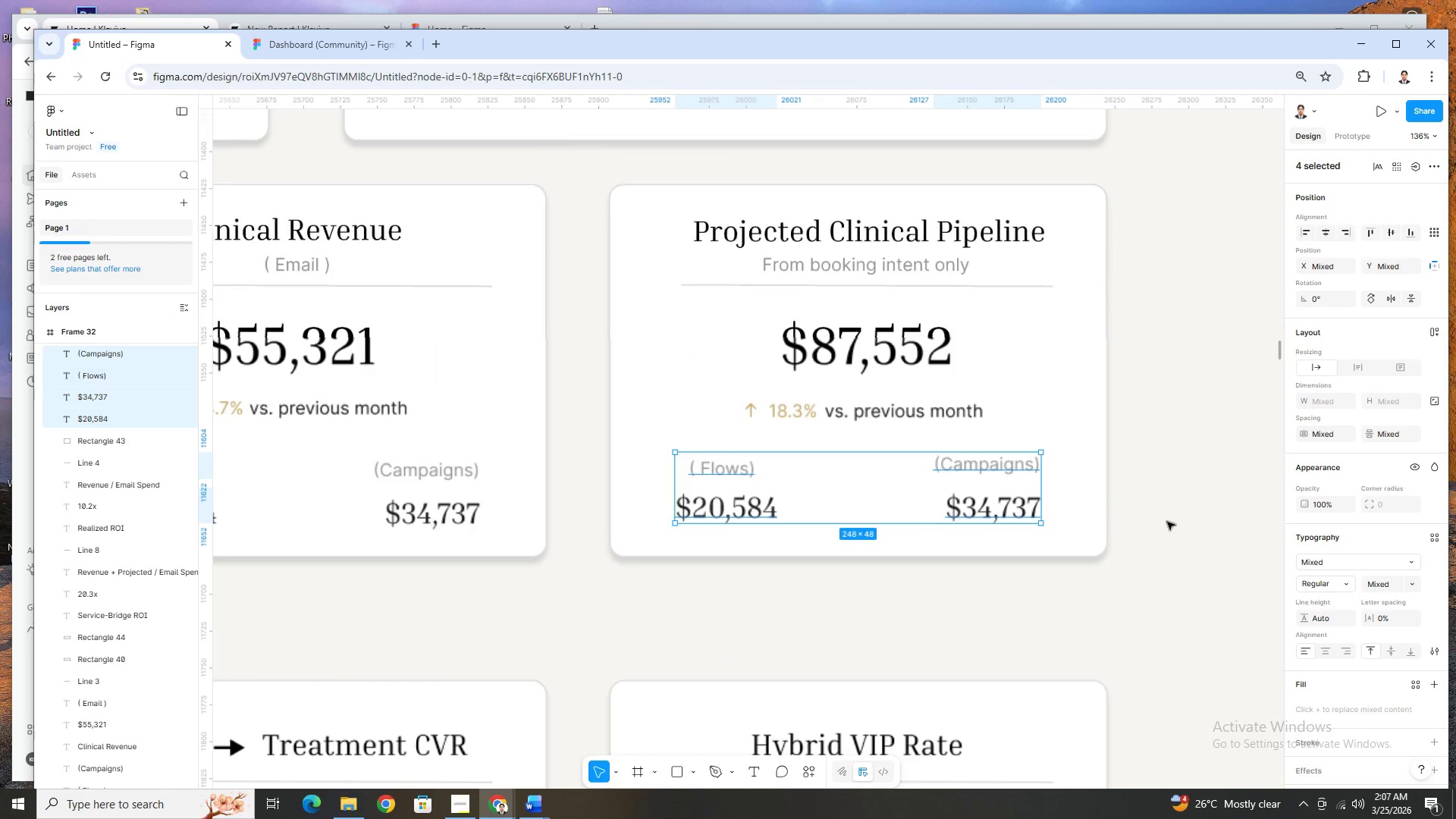 
double_click([747, 508])
 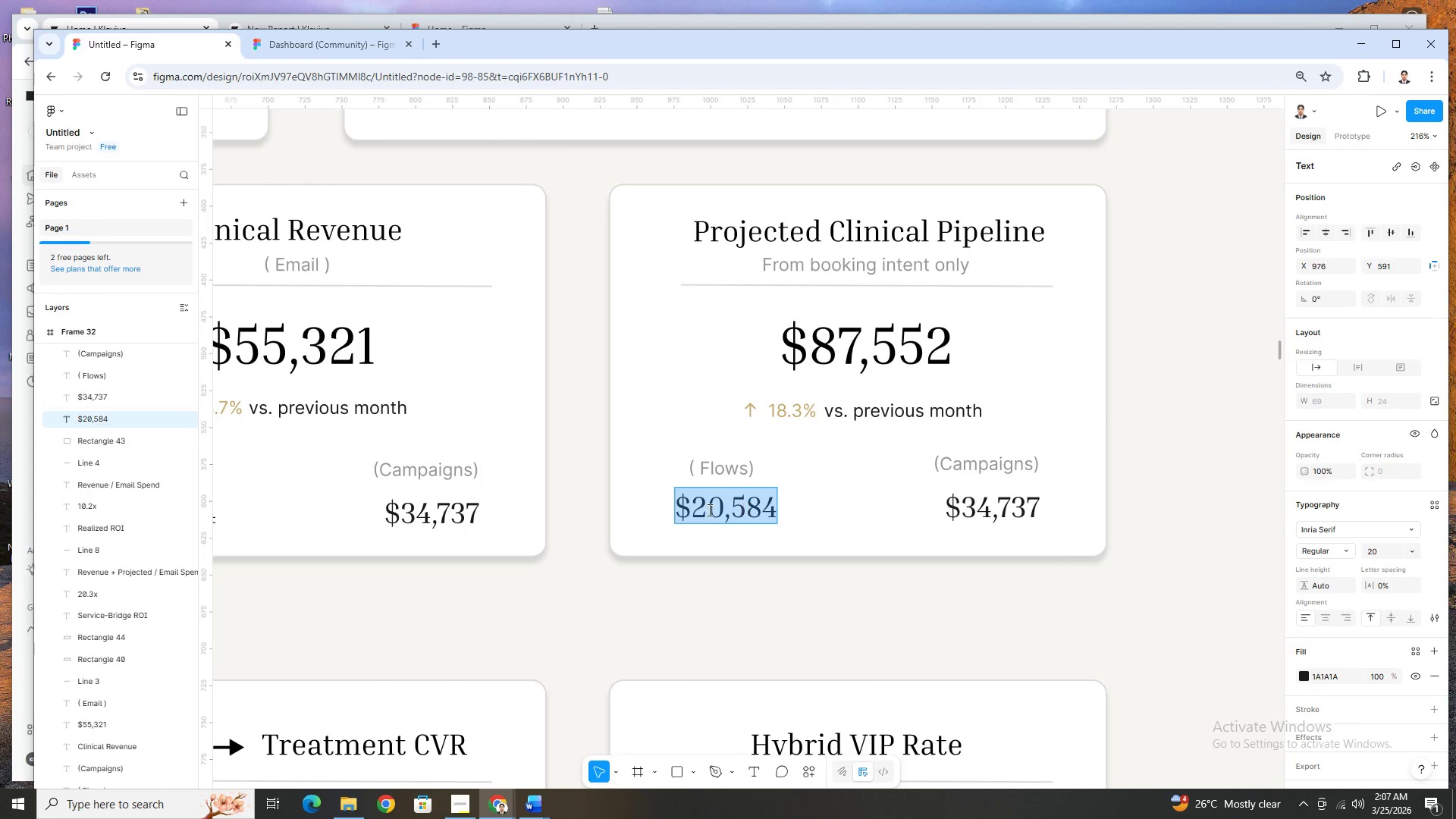 
left_click([708, 510])
 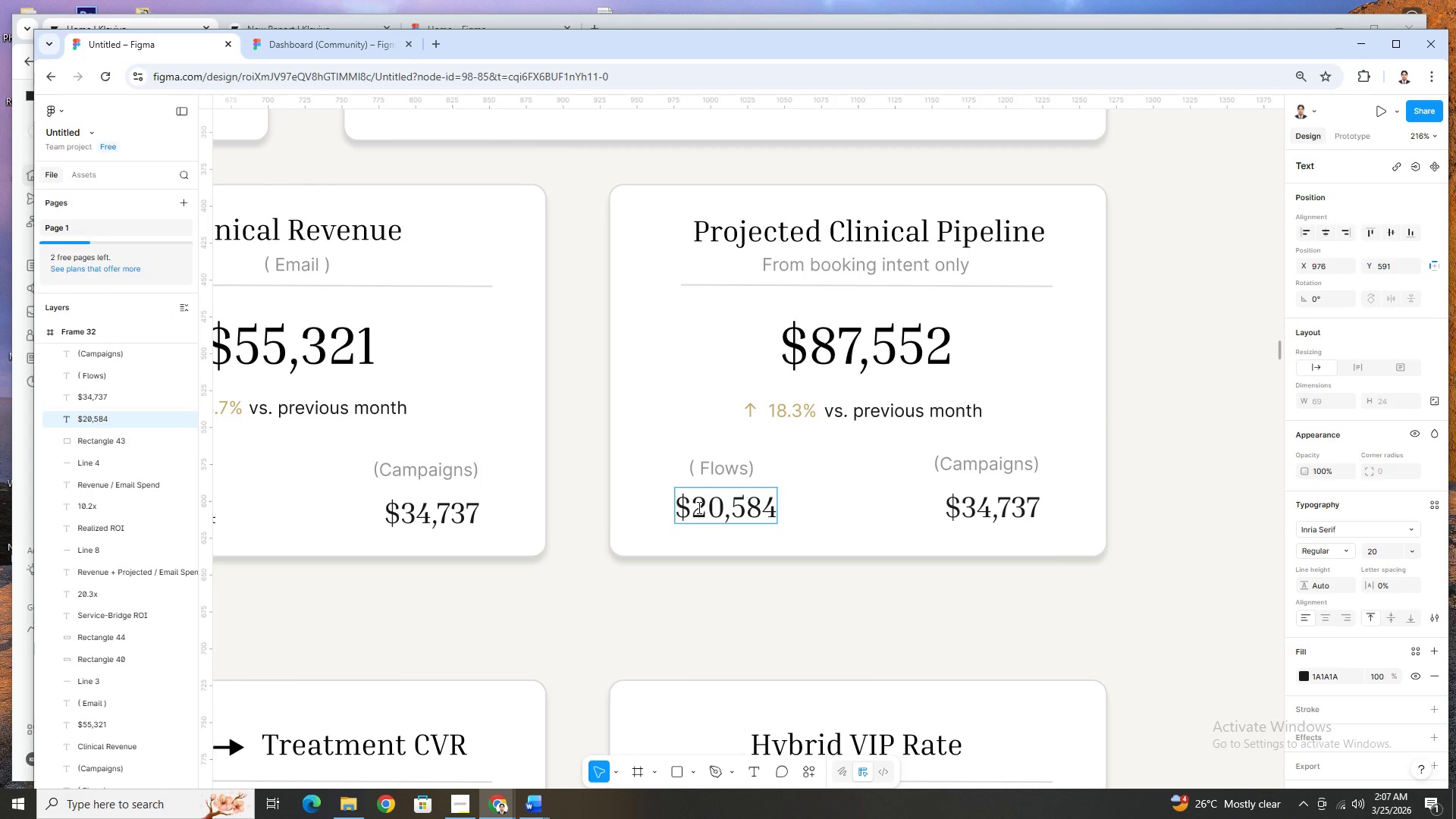 
left_click_drag(start_coordinate=[698, 507], to_coordinate=[765, 504])
 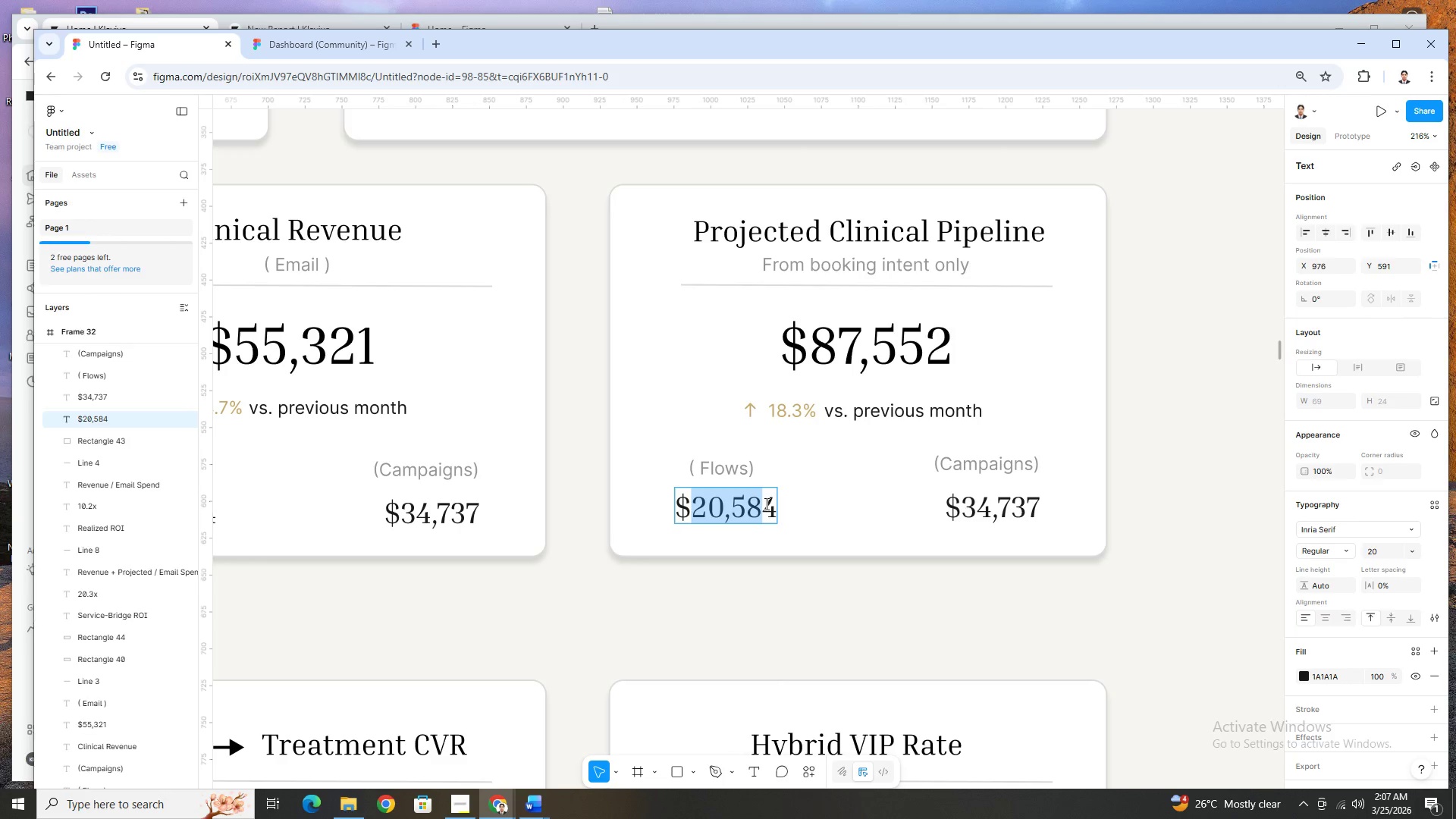 
wait(17.84)
 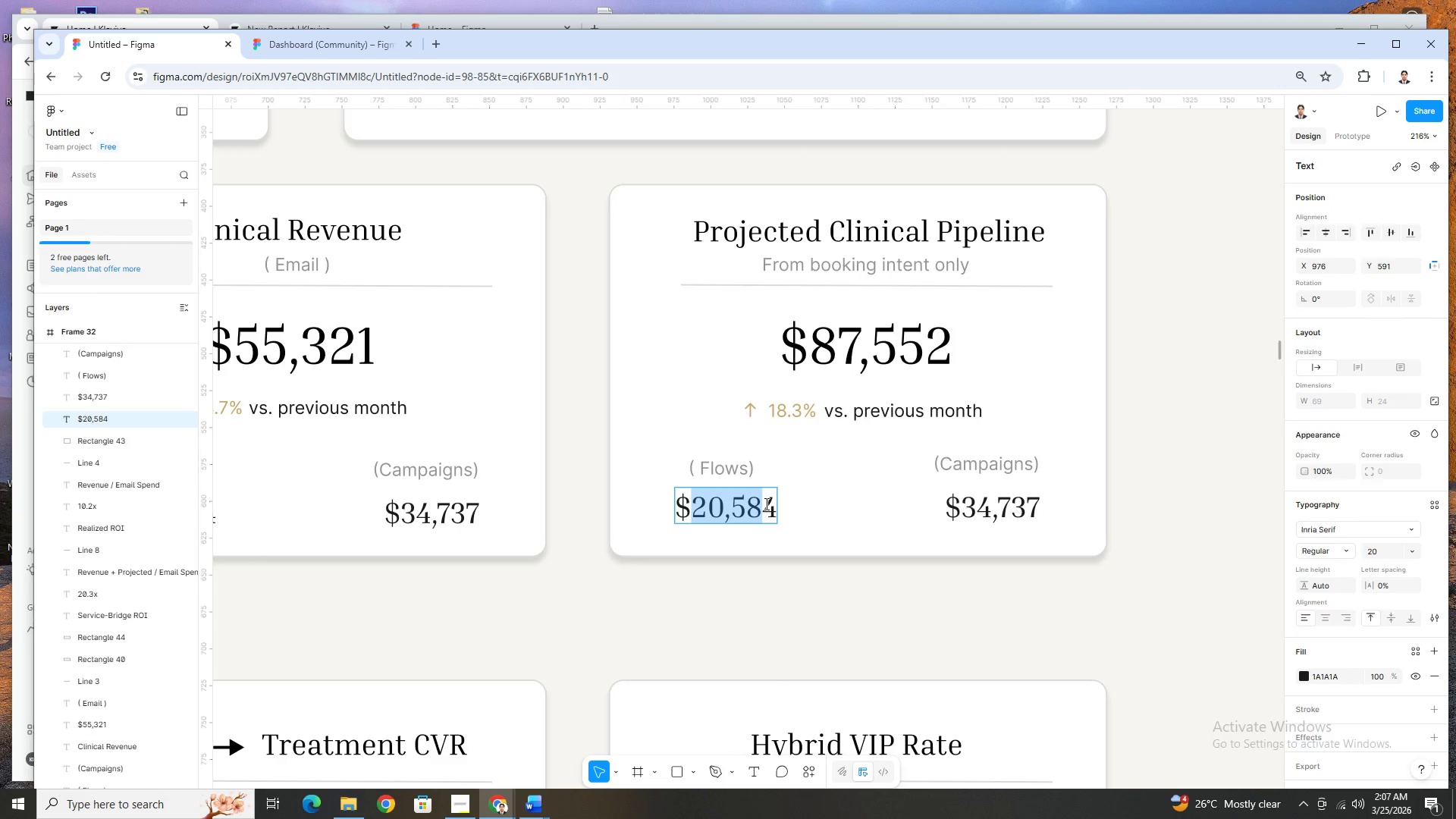 
hold_key(key=ControlLeft, duration=1.5)
scroll: coordinate [862, 472], scroll_direction: down, amount: 4.0
 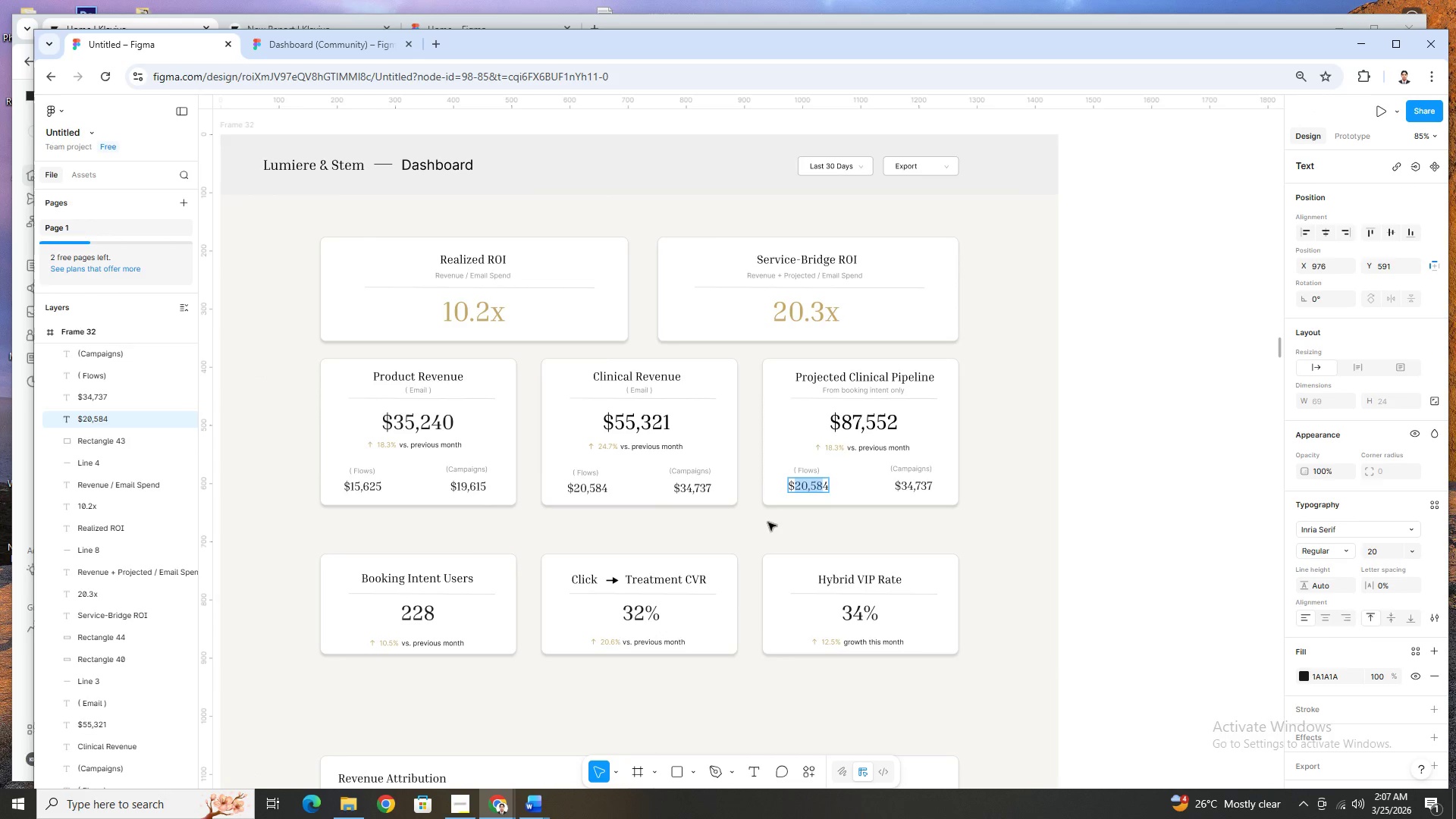 
hold_key(key=ControlLeft, duration=0.66)
 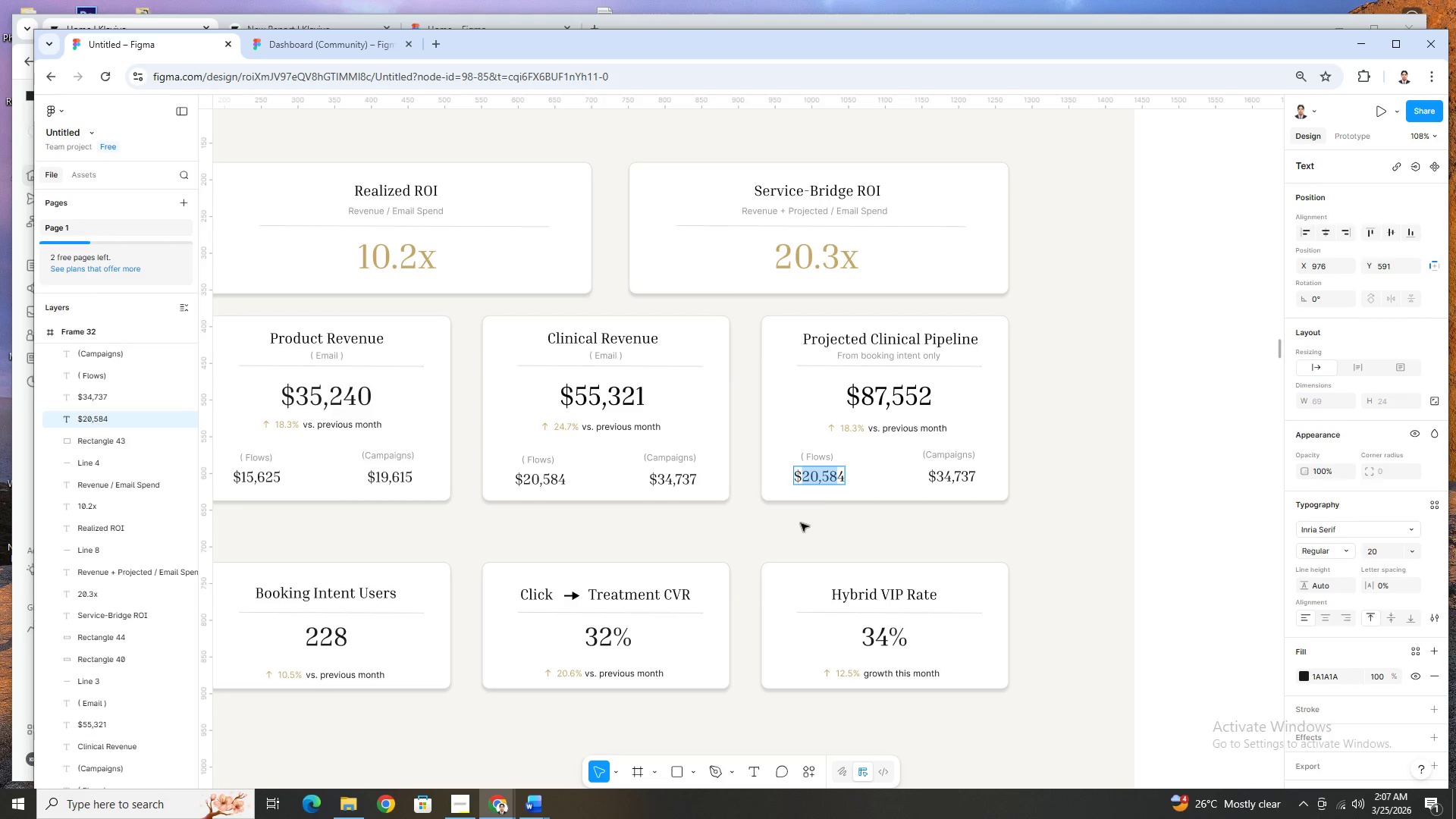 
scroll: coordinate [768, 522], scroll_direction: up, amount: 1.0
 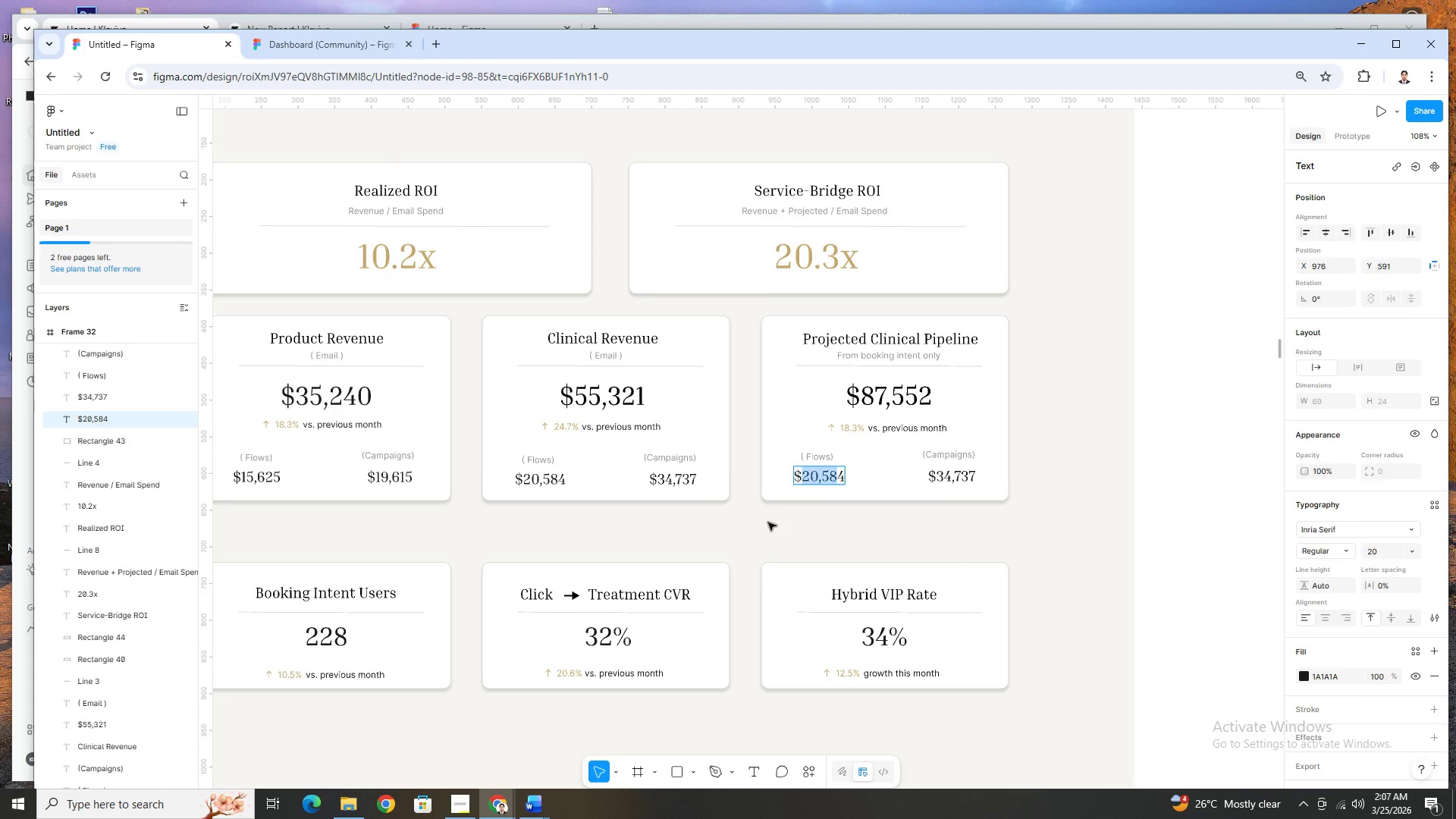 
wait(17.39)
 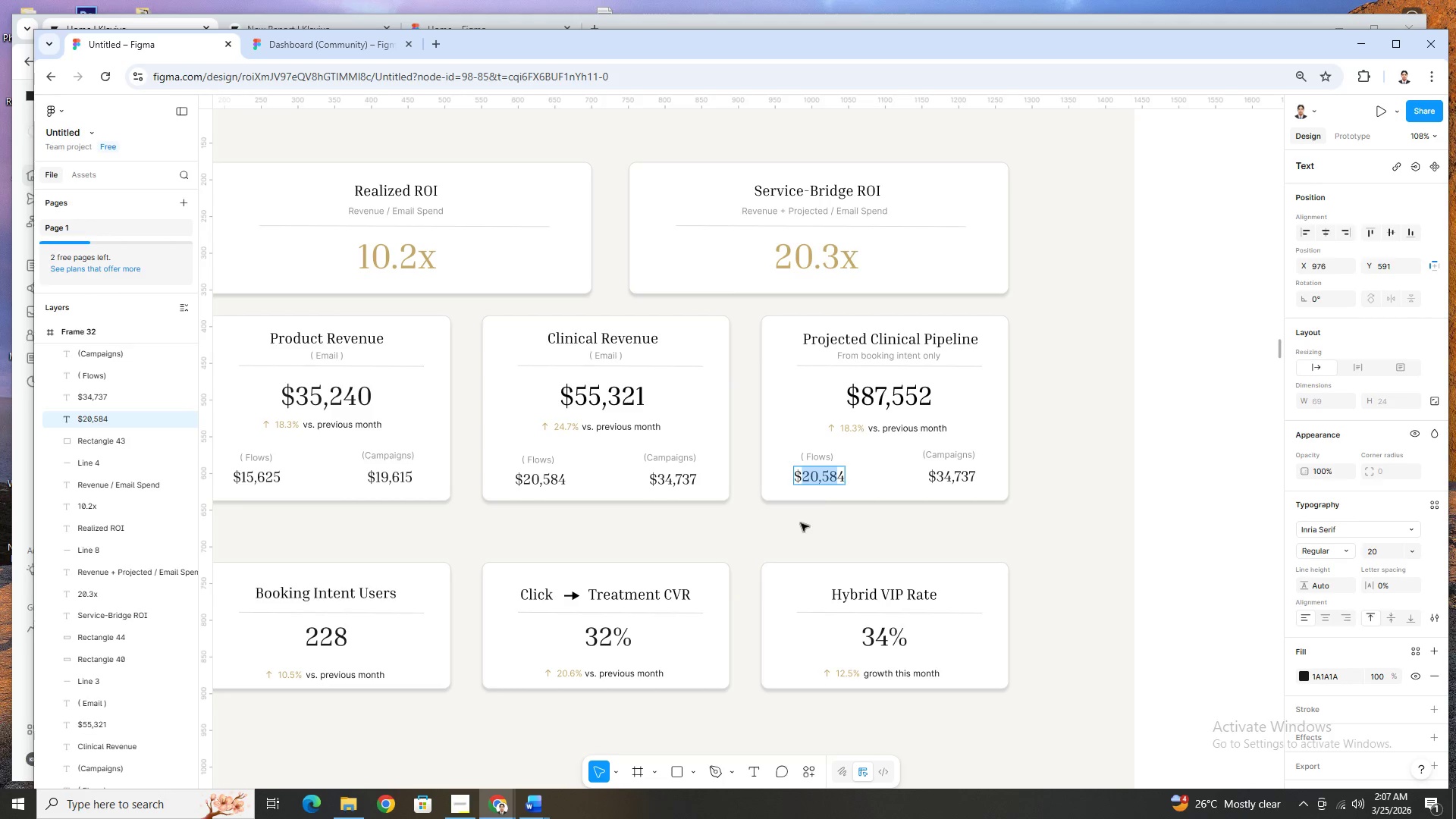 
left_click([832, 477])
 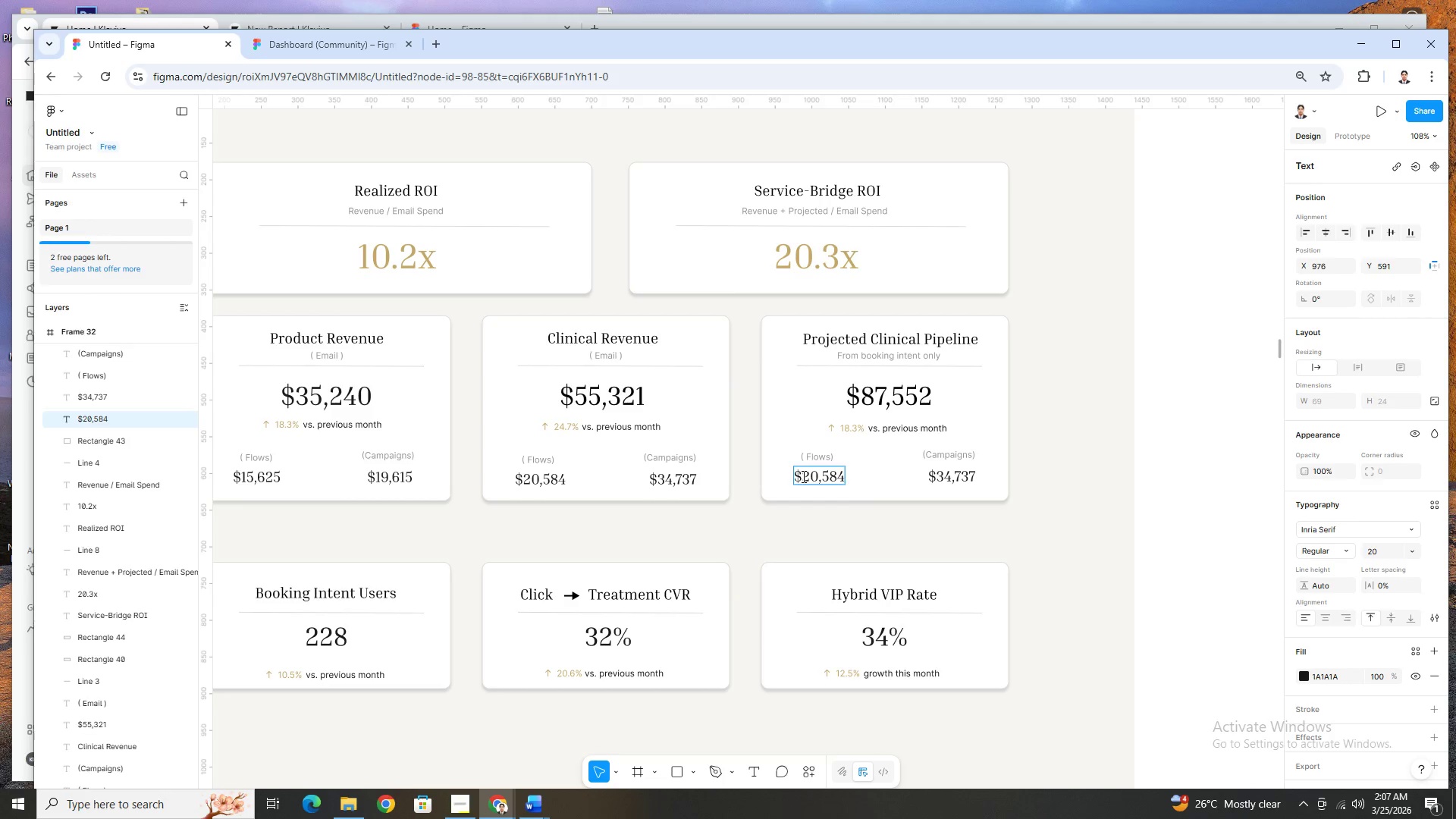 
left_click_drag(start_coordinate=[802, 476], to_coordinate=[844, 476])
 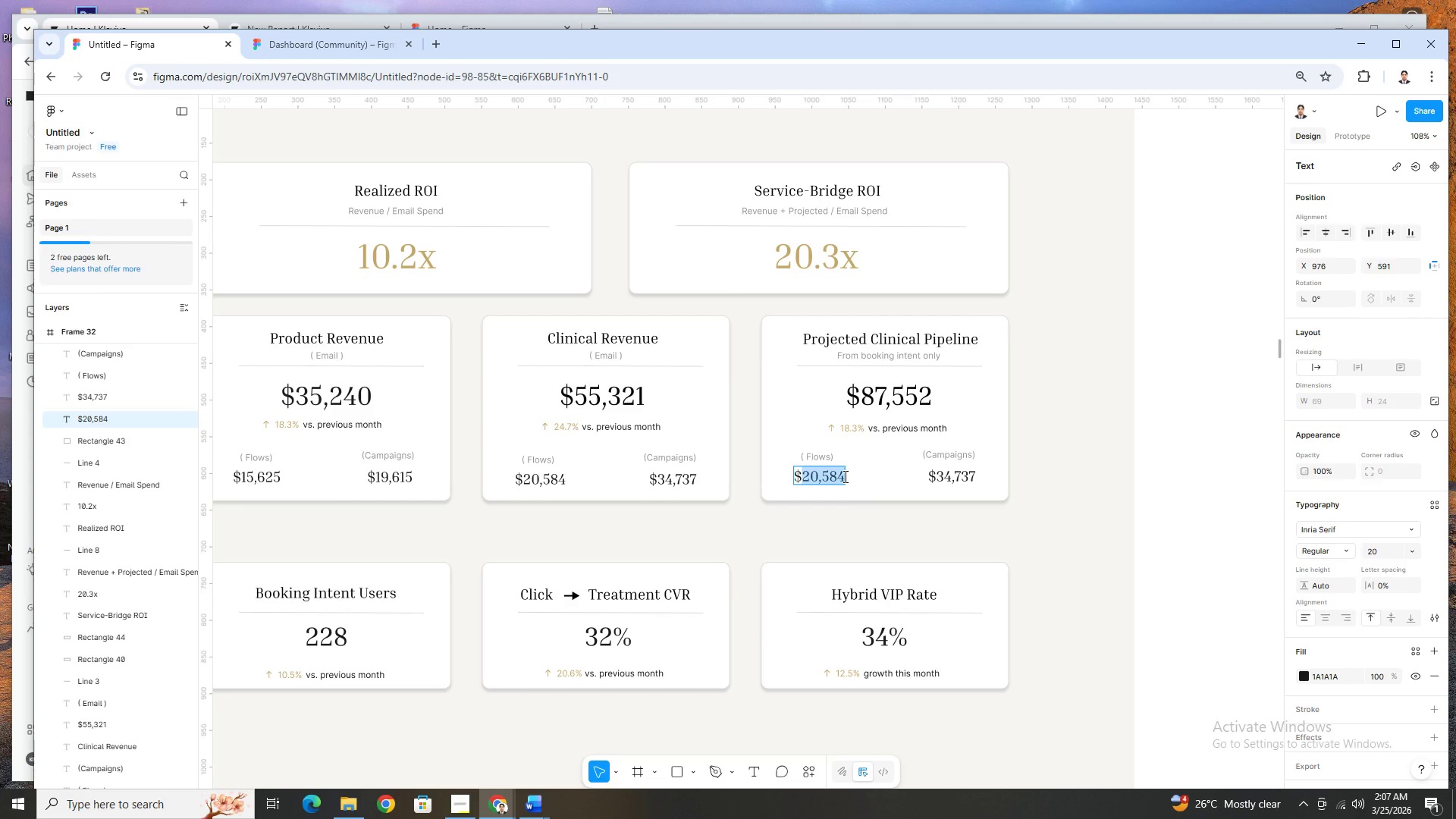 
key(Numpad3)
 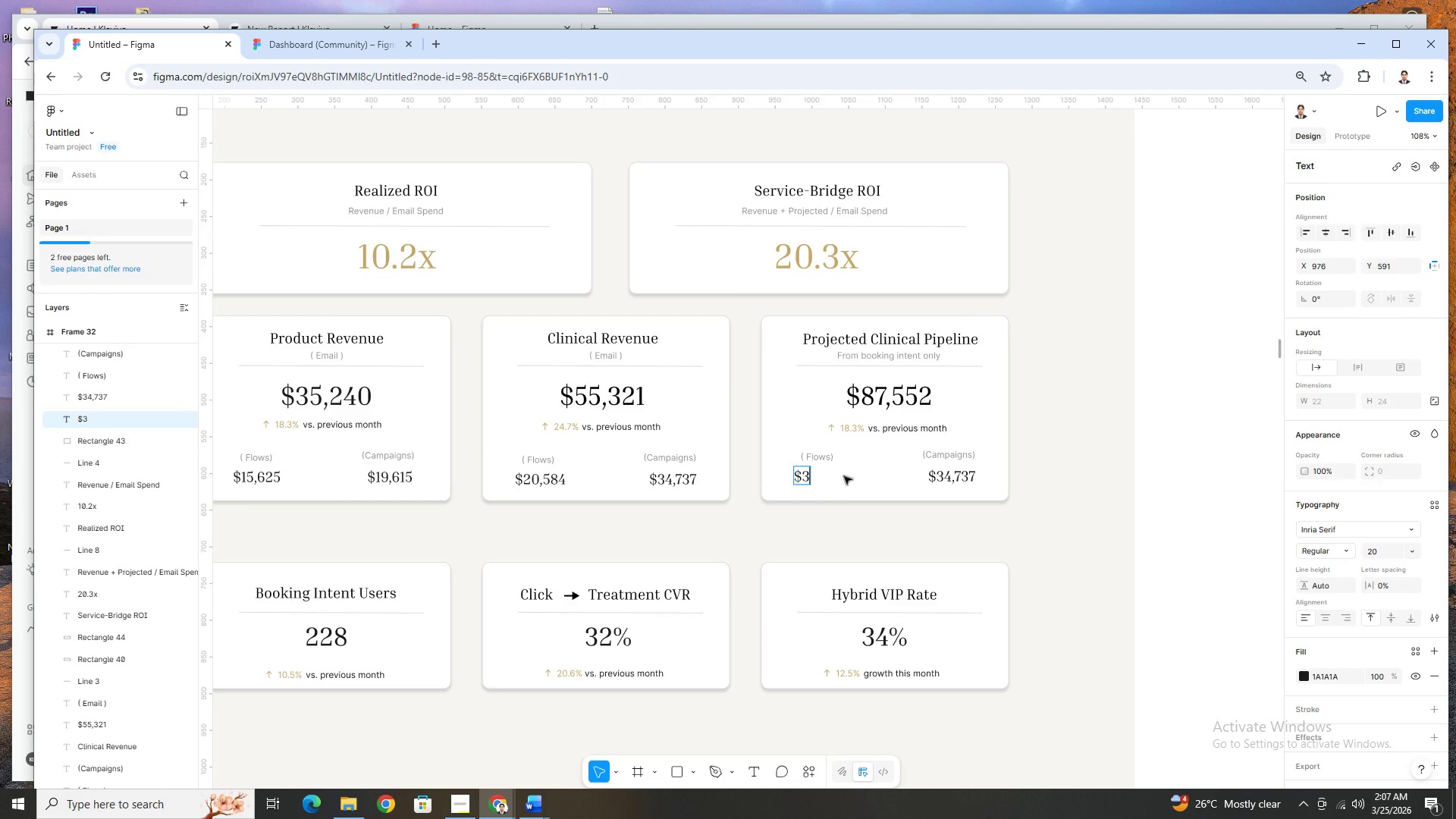 
key(Numpad6)
 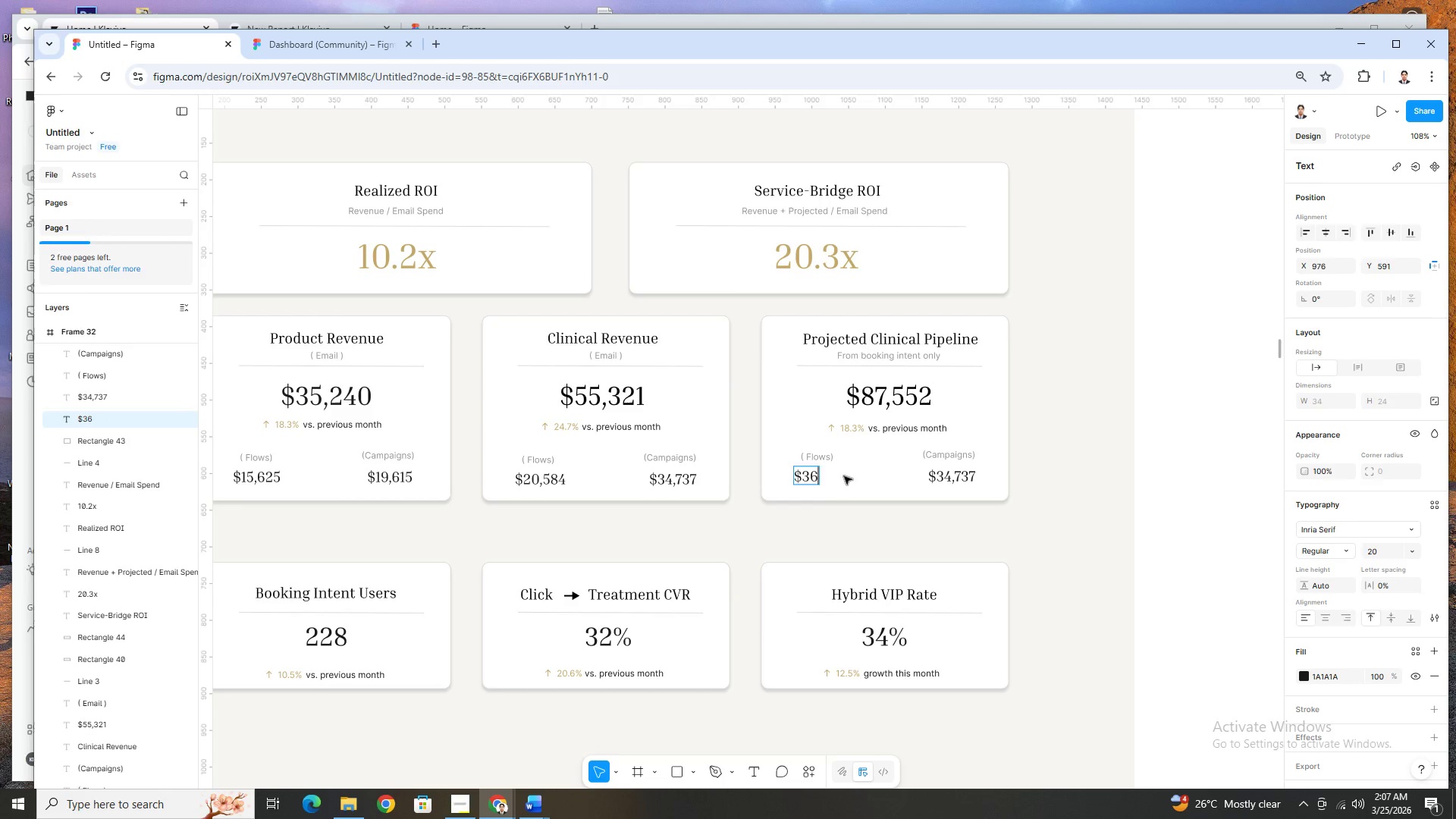 
key(Comma)
 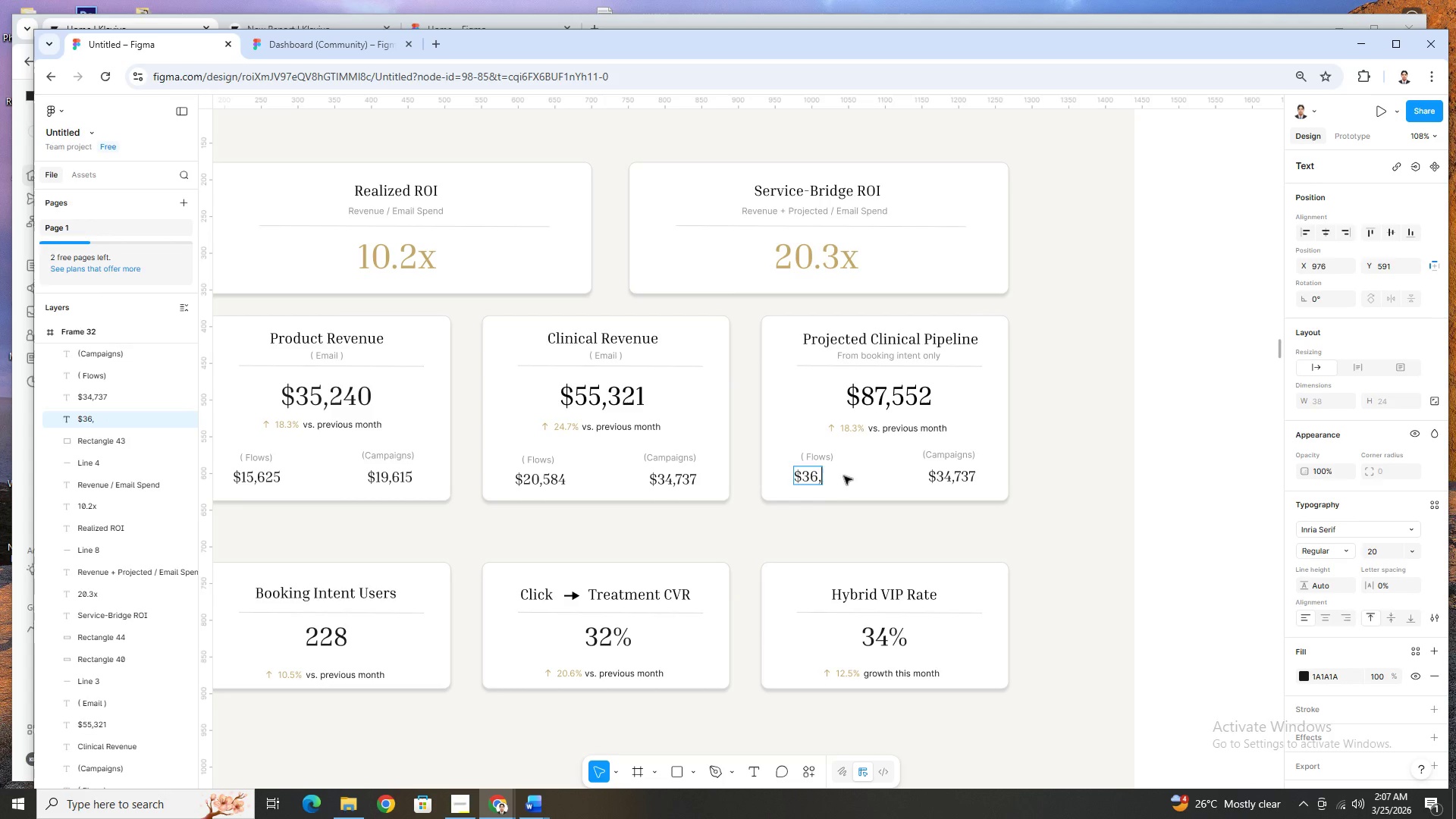 
key(Numpad2)
 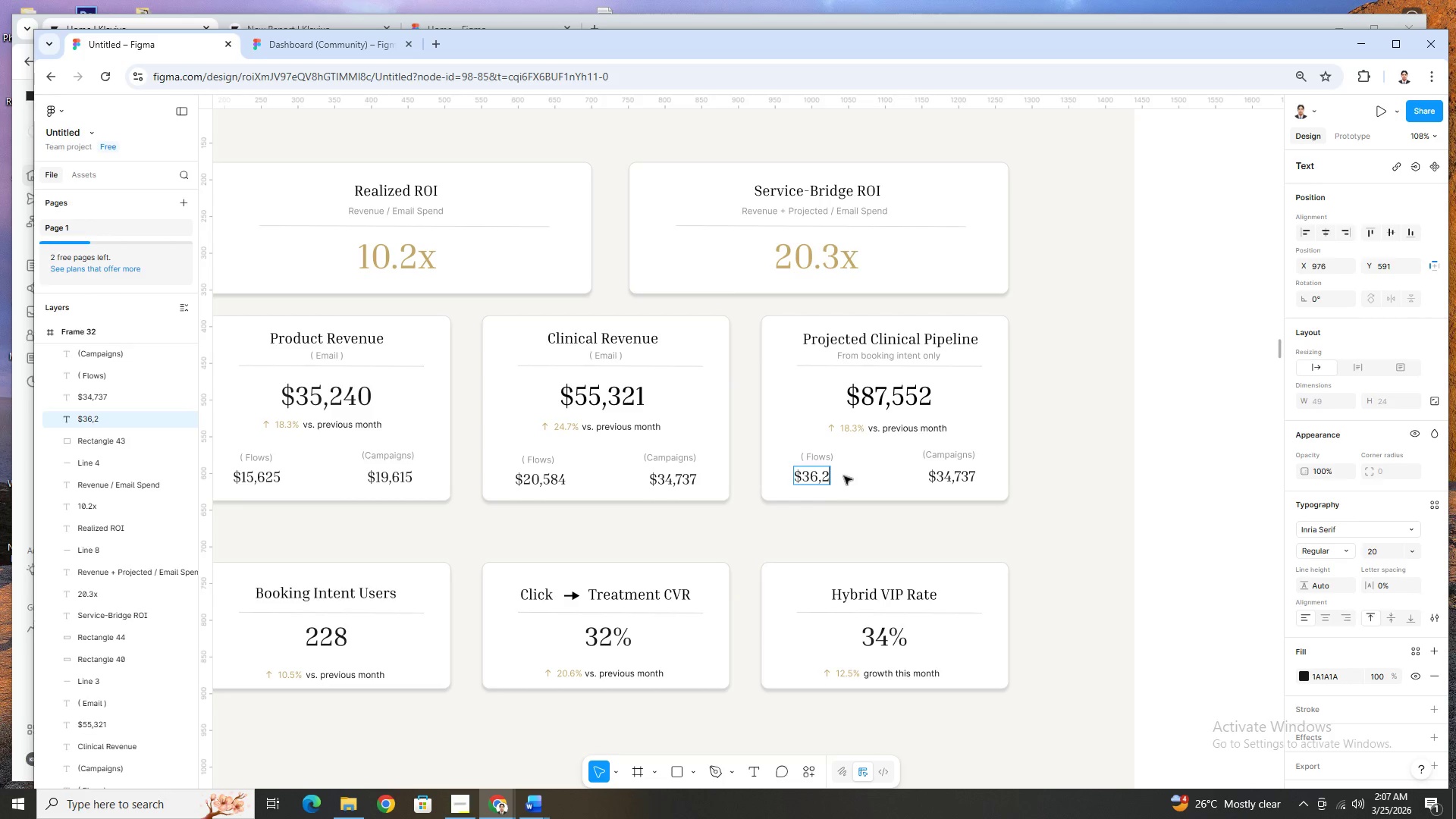 
key(Numpad0)
 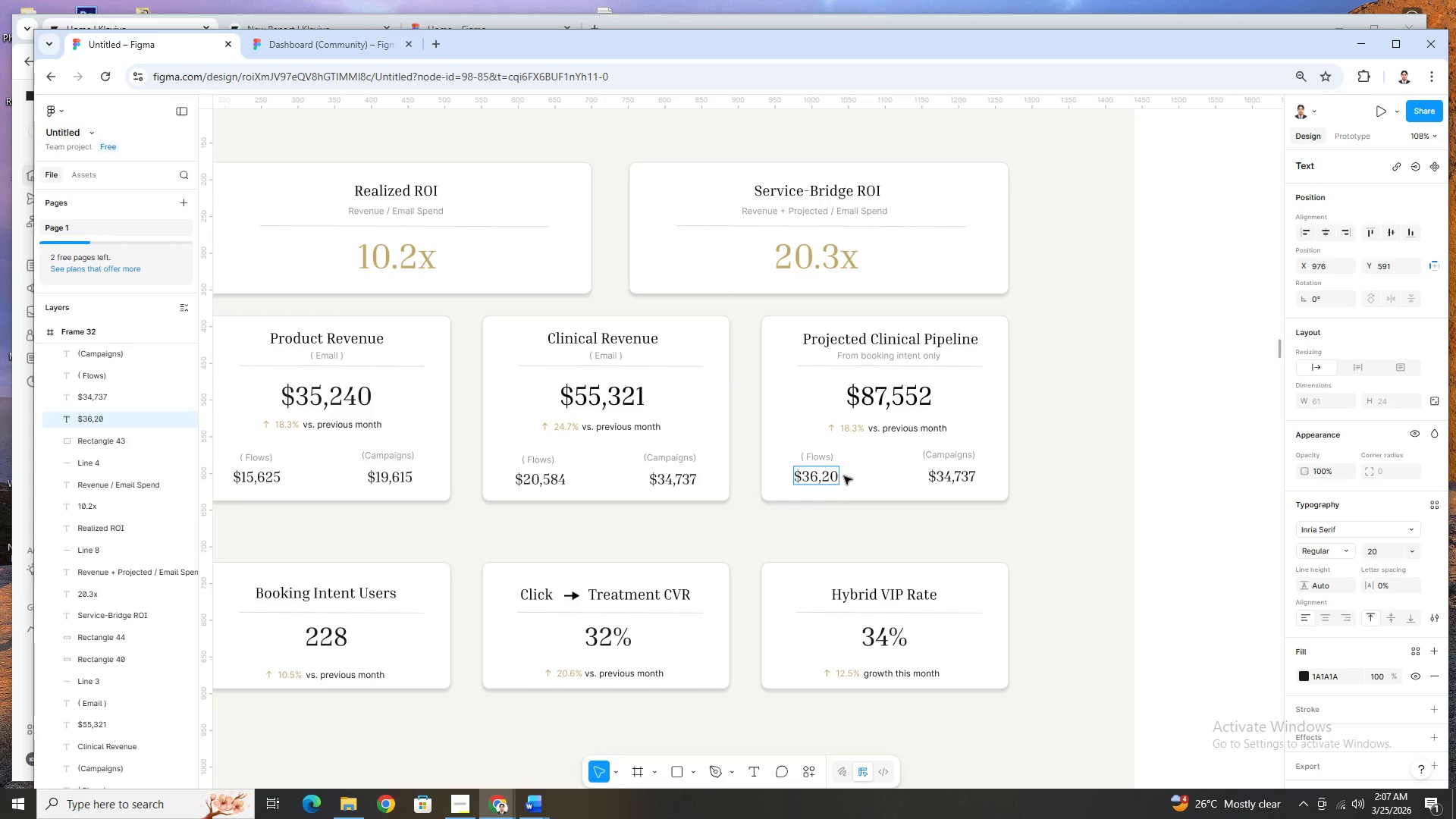 
key(Numpad9)
 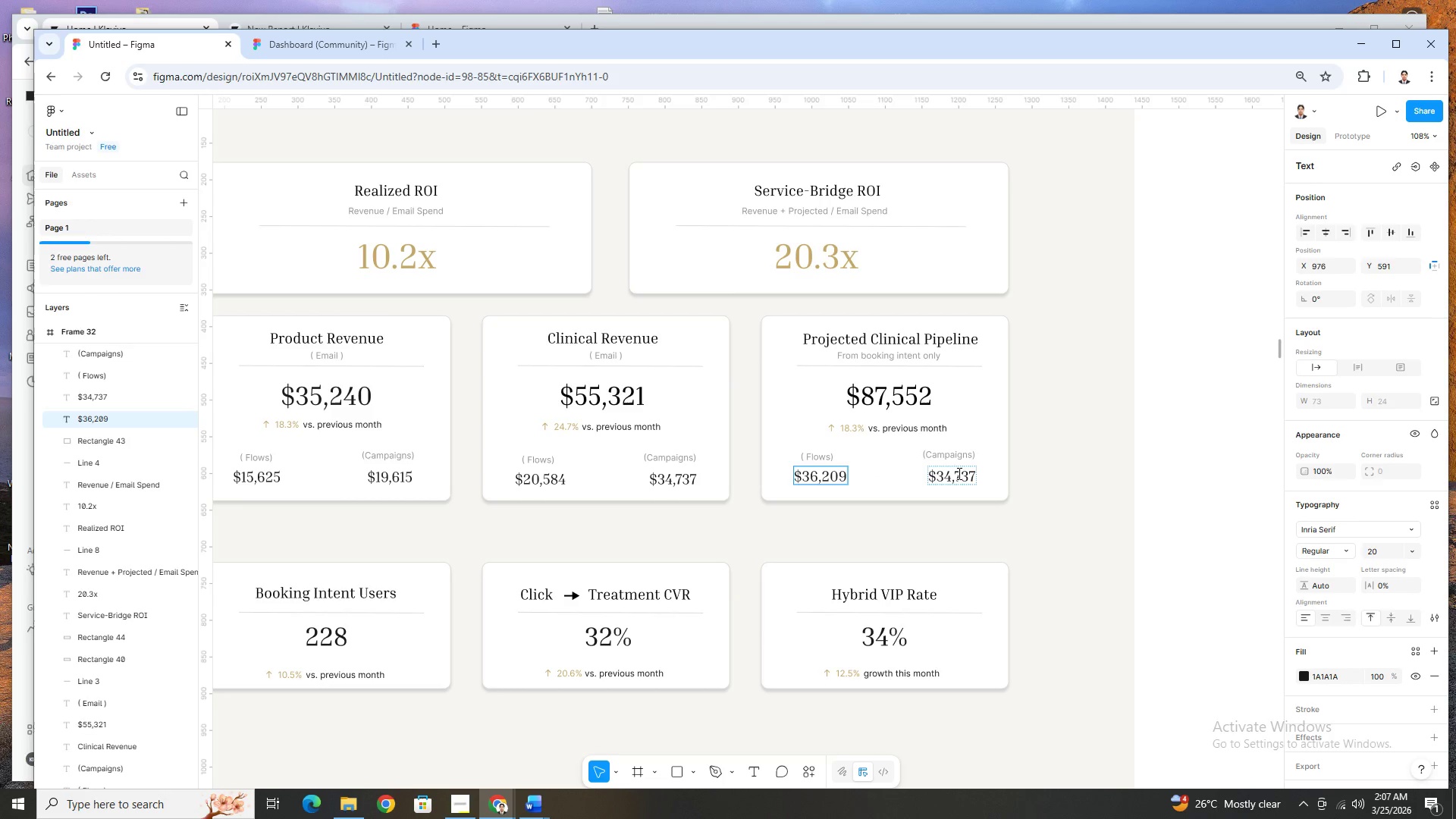 
double_click([959, 473])
 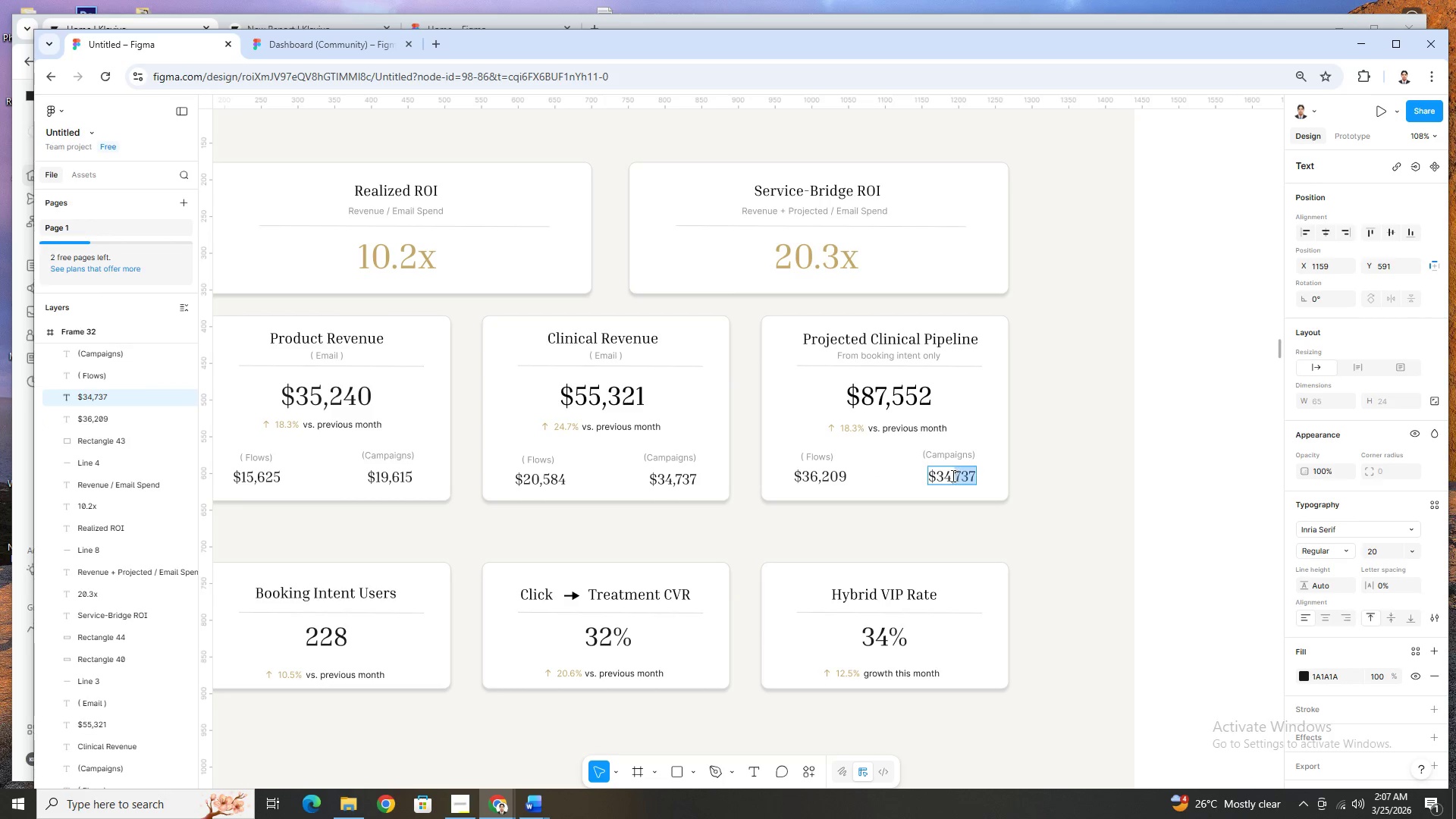 
left_click([949, 475])
 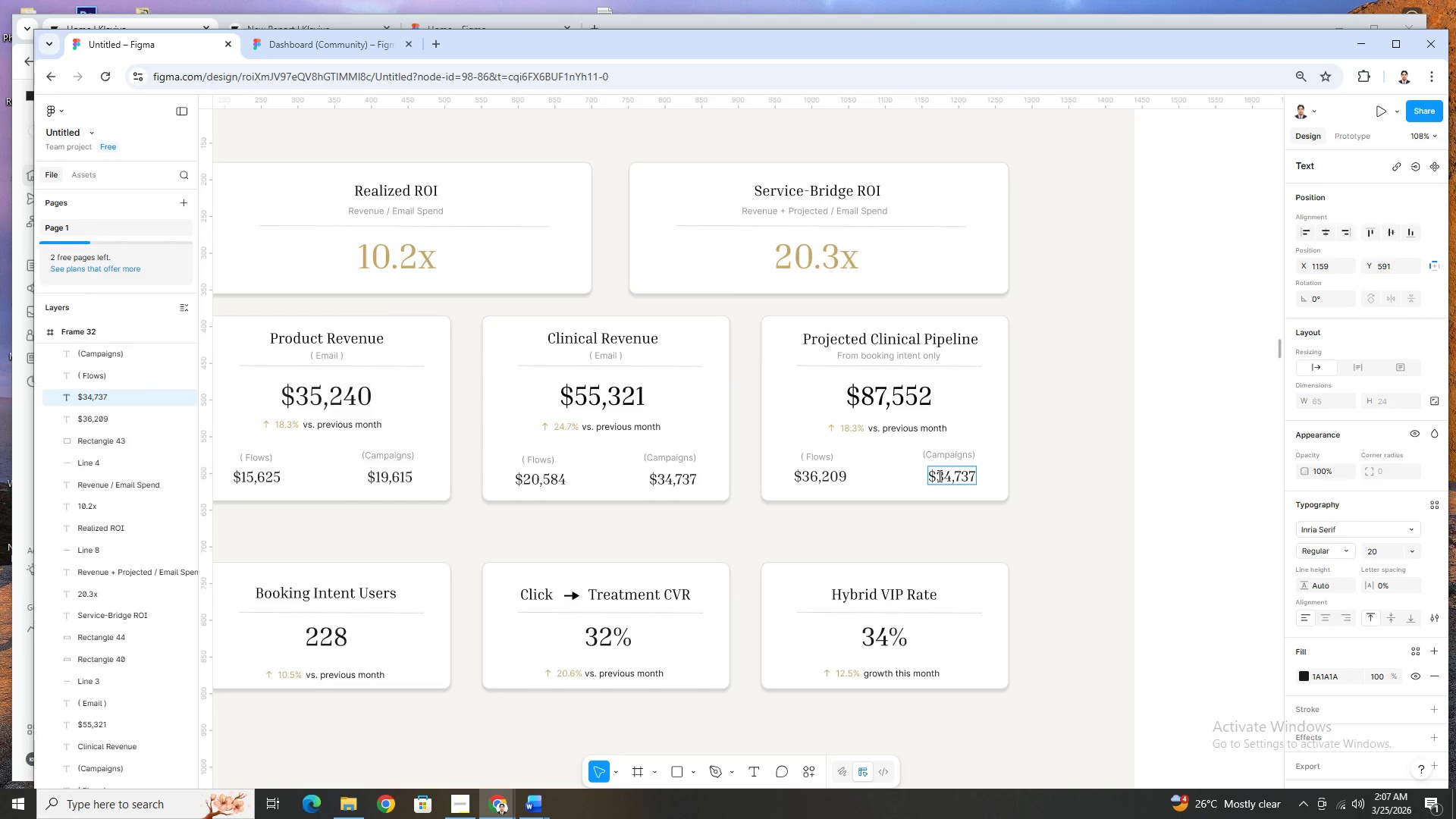 
left_click_drag(start_coordinate=[938, 475], to_coordinate=[977, 475])
 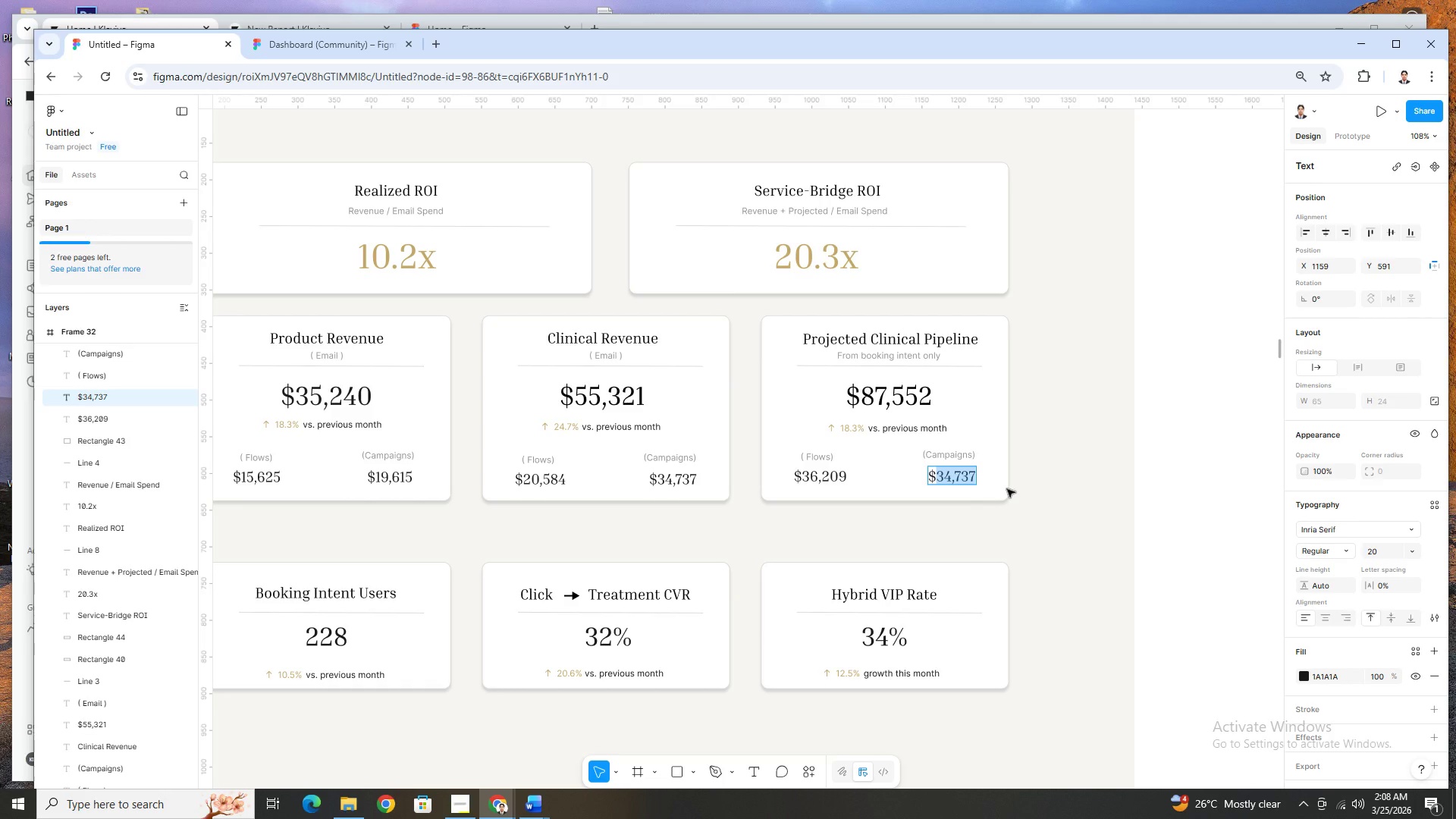 
wait(27.89)
 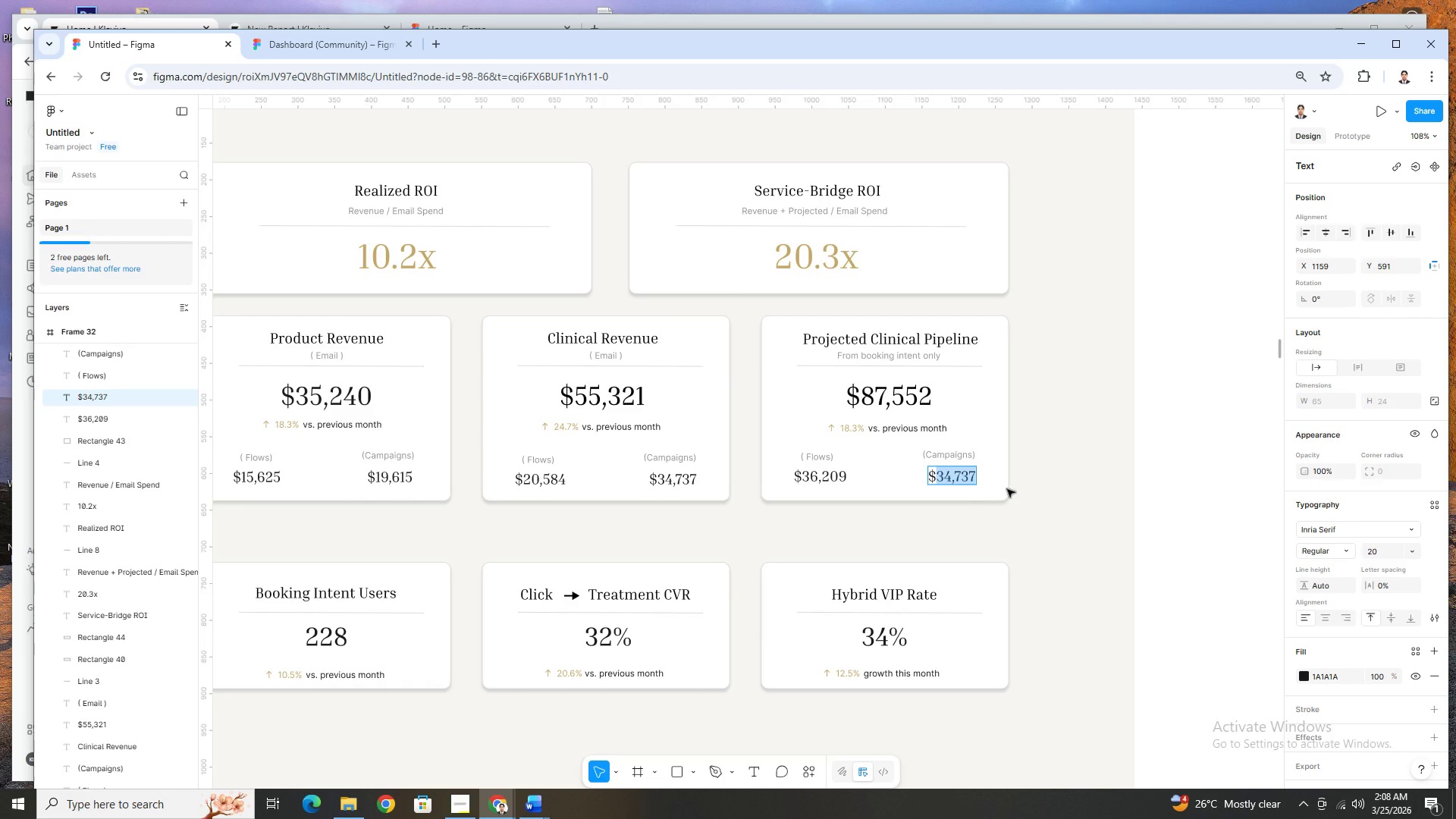 
left_click([945, 485])
 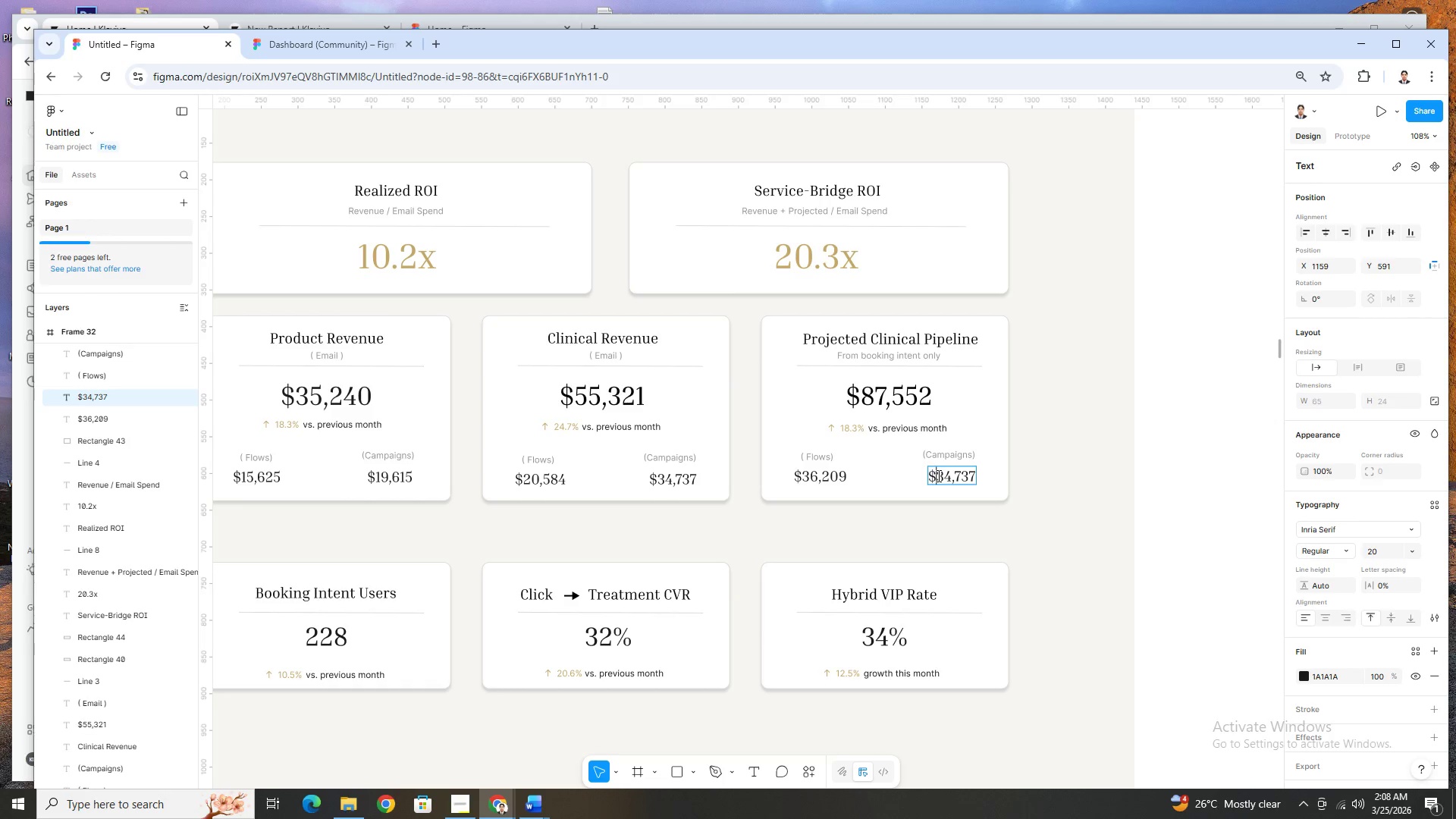 
left_click_drag(start_coordinate=[938, 475], to_coordinate=[975, 477])
 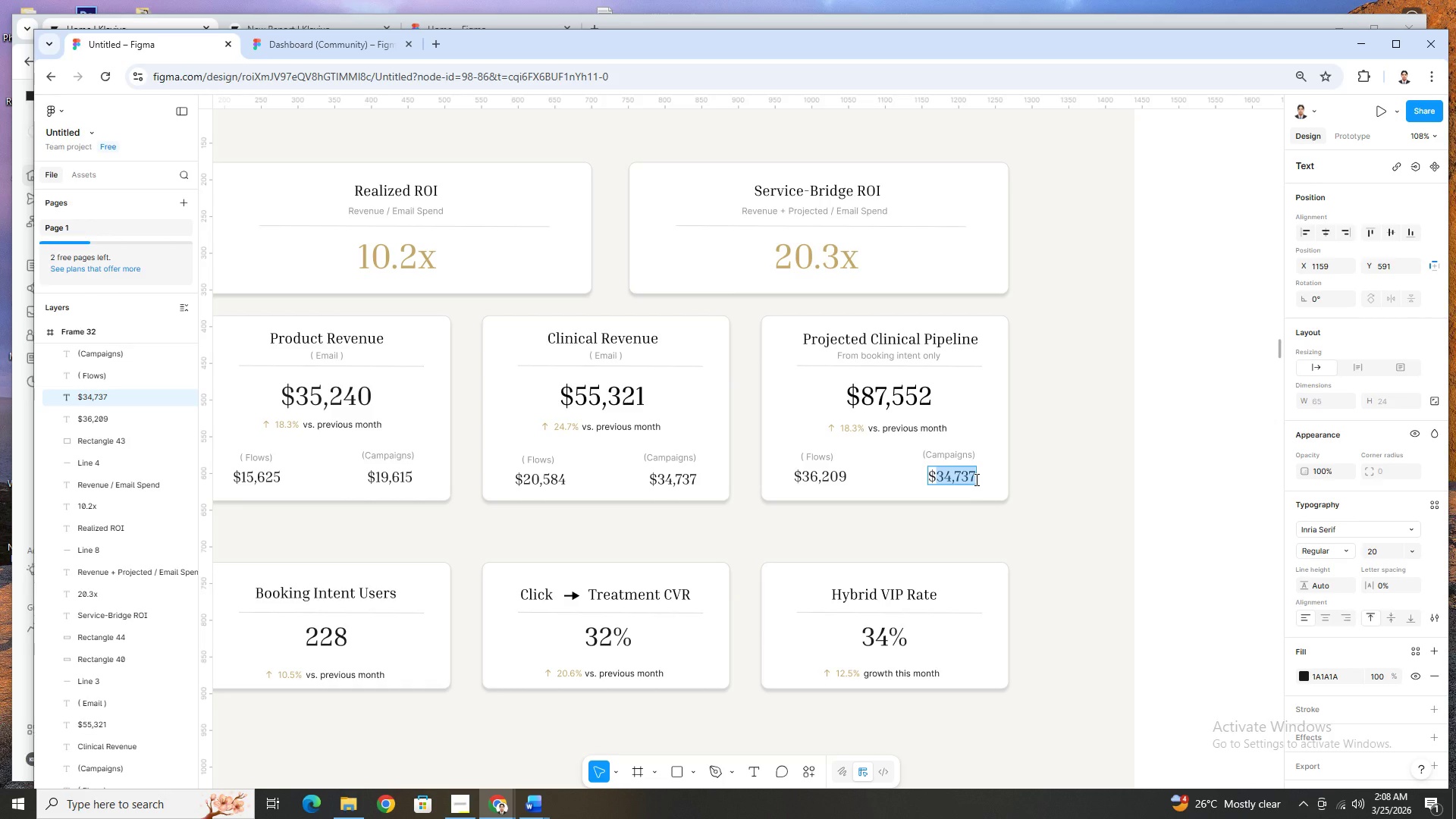 
key(Numpad5)
 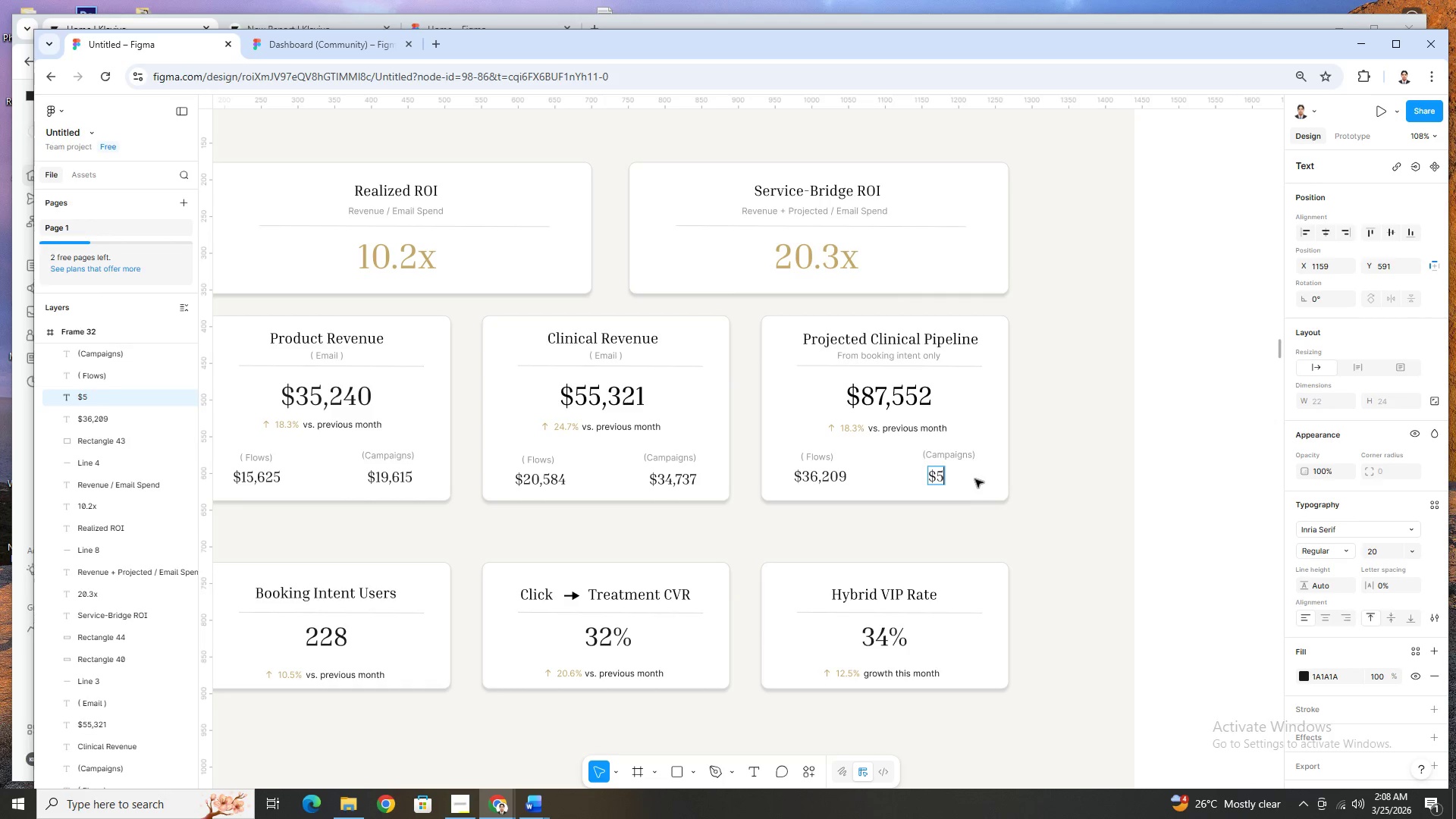 
key(Numpad1)
 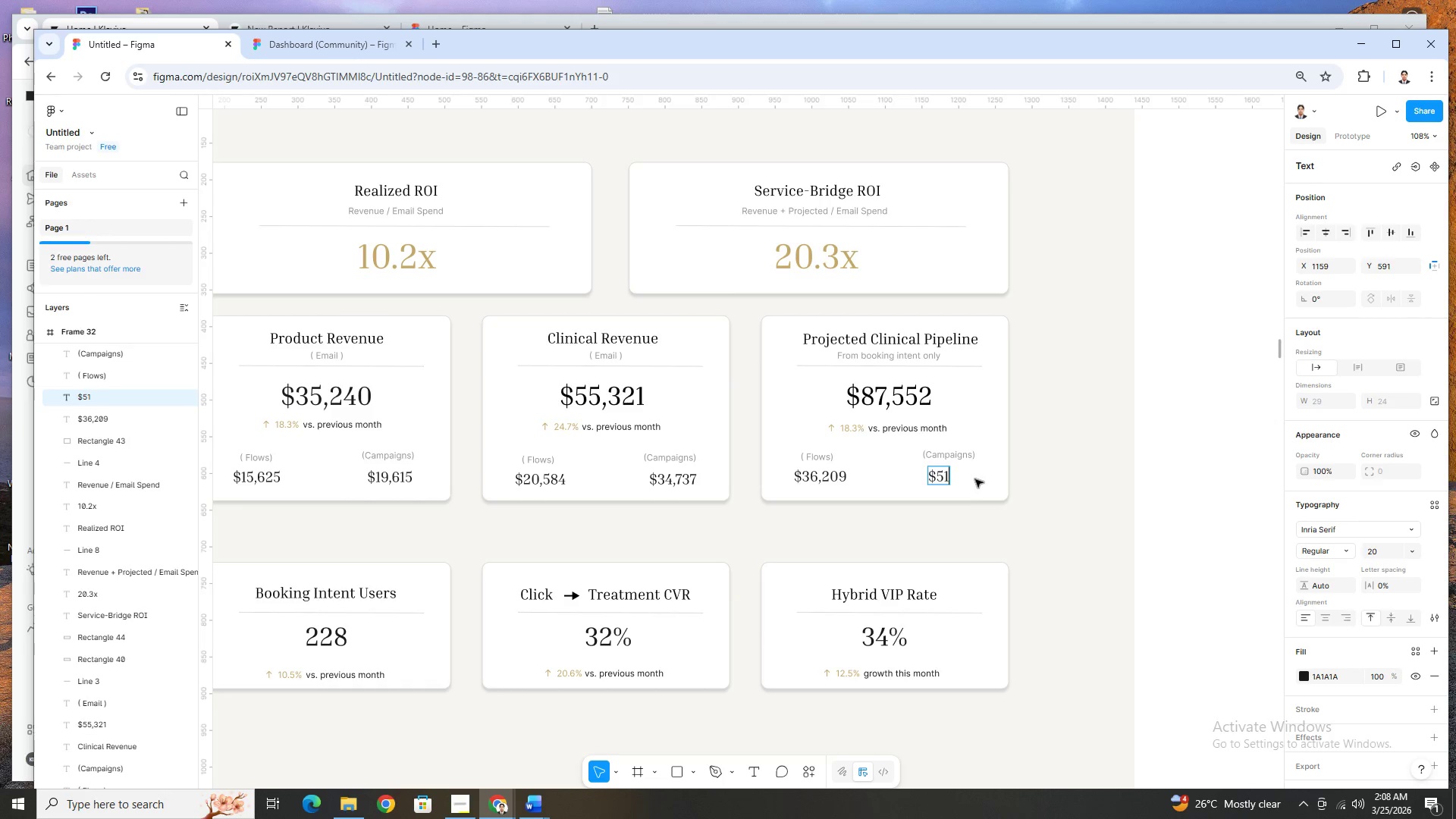 
key(NumpadDecimal)
 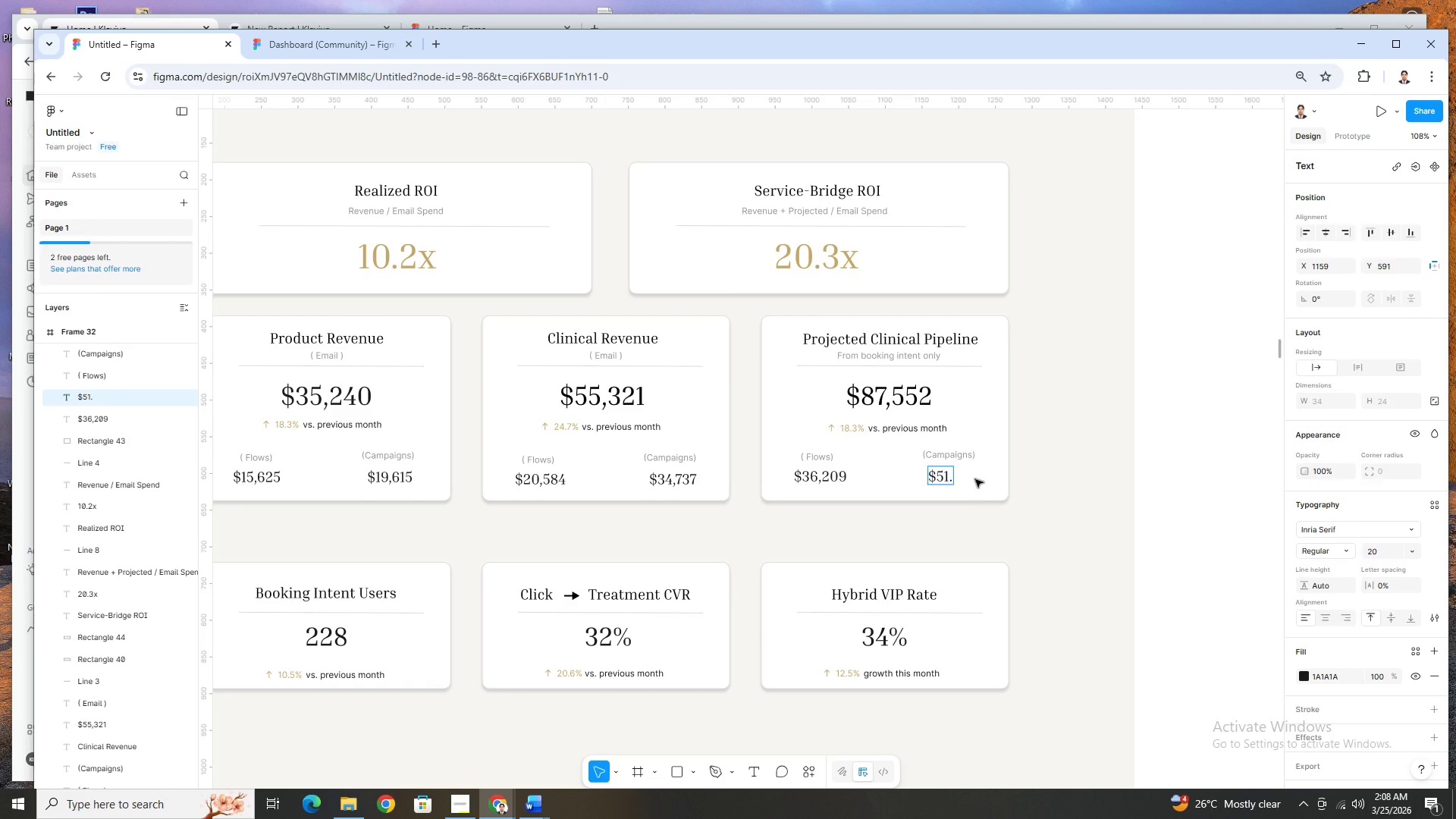 
key(Backspace)
 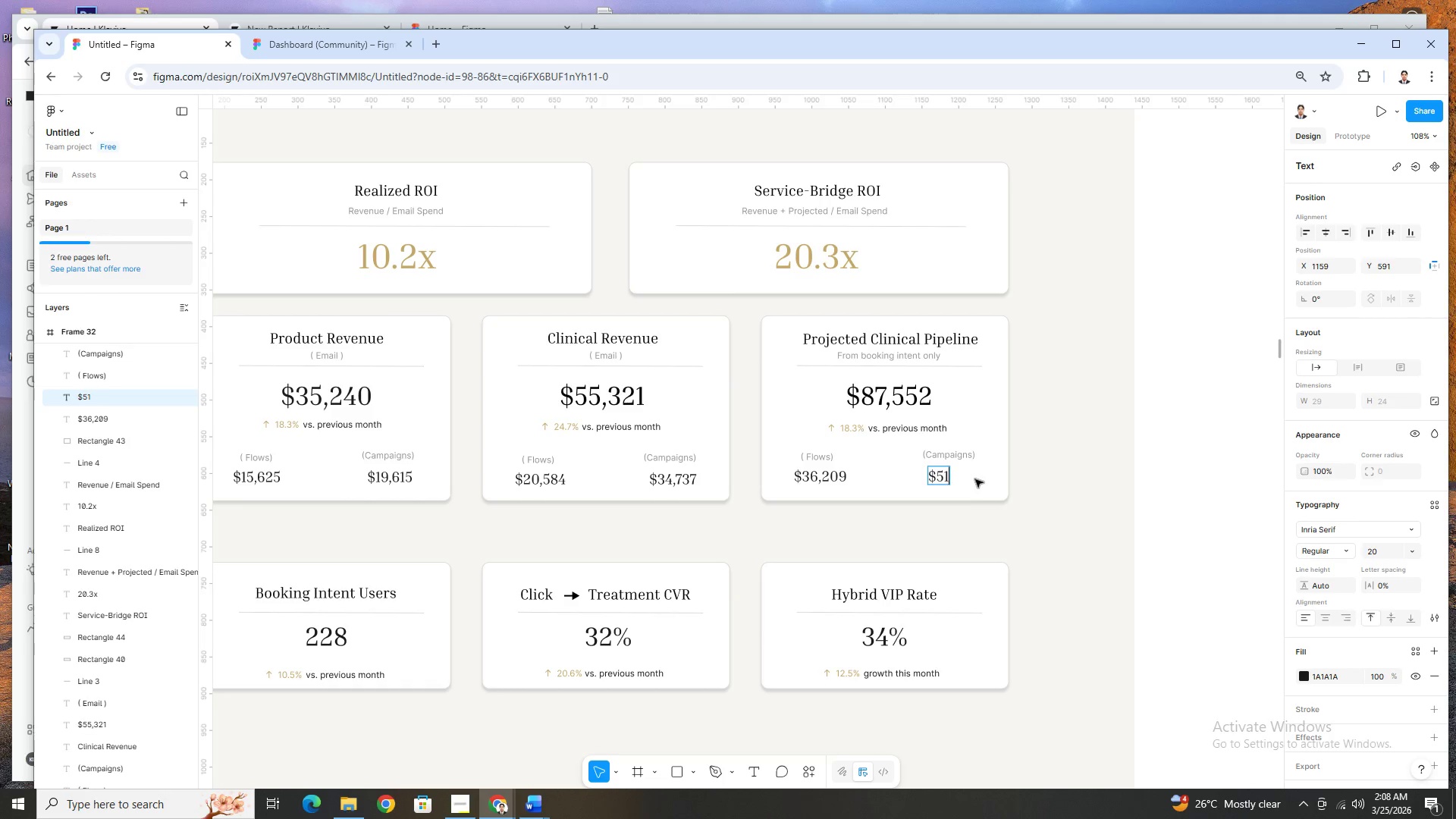 
key(Comma)
 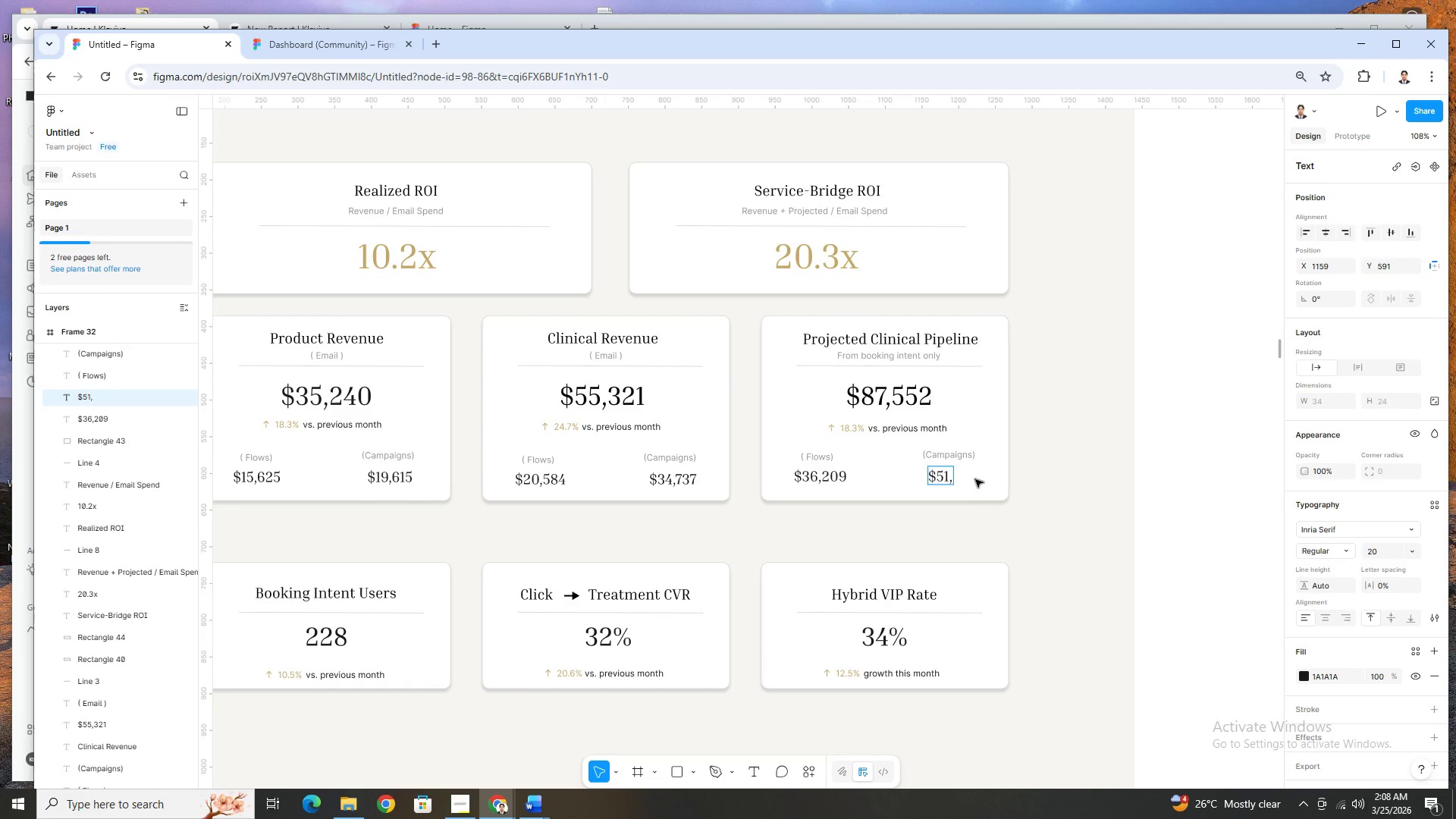 
key(Numpad3)
 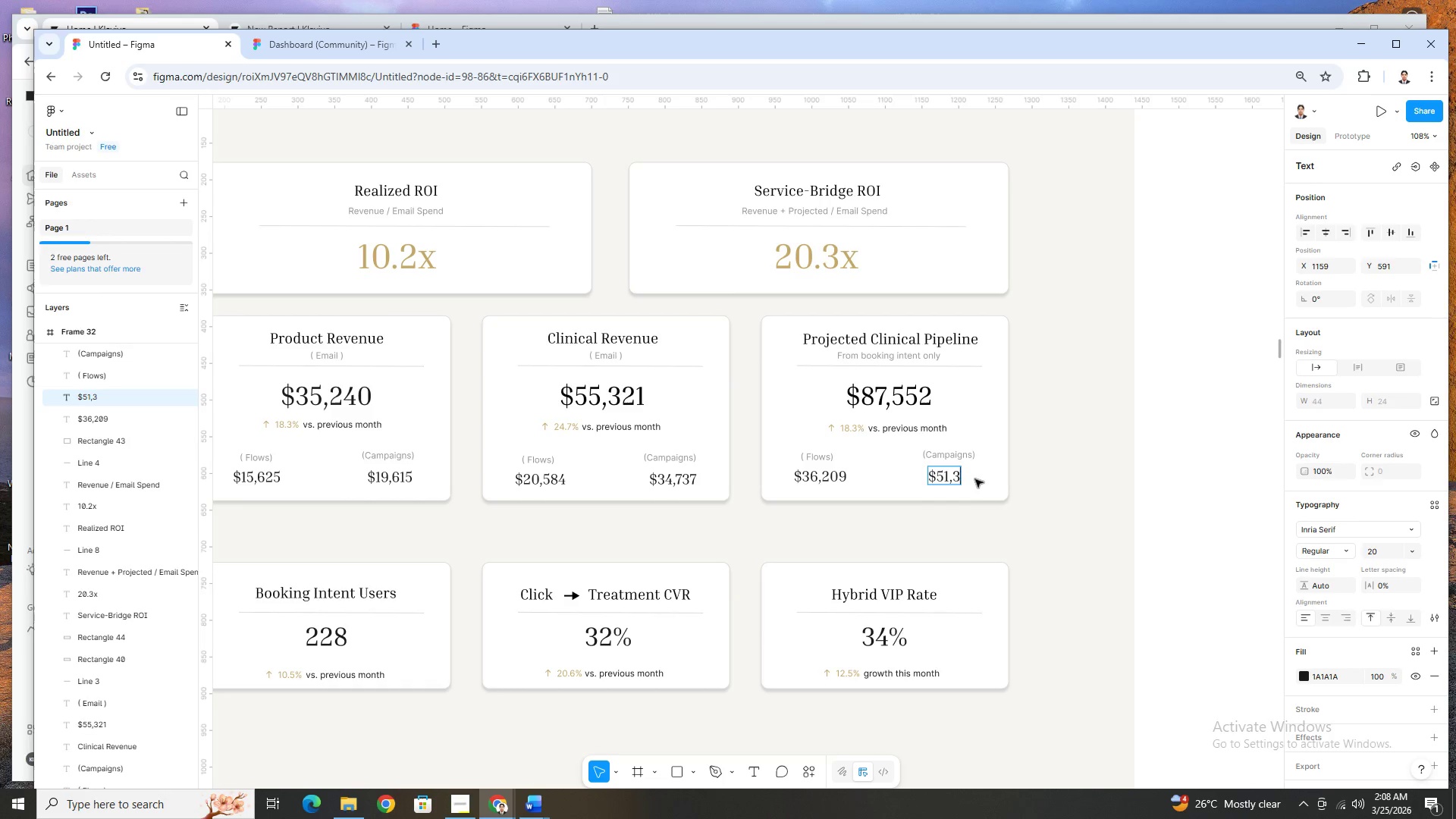 
key(Numpad4)
 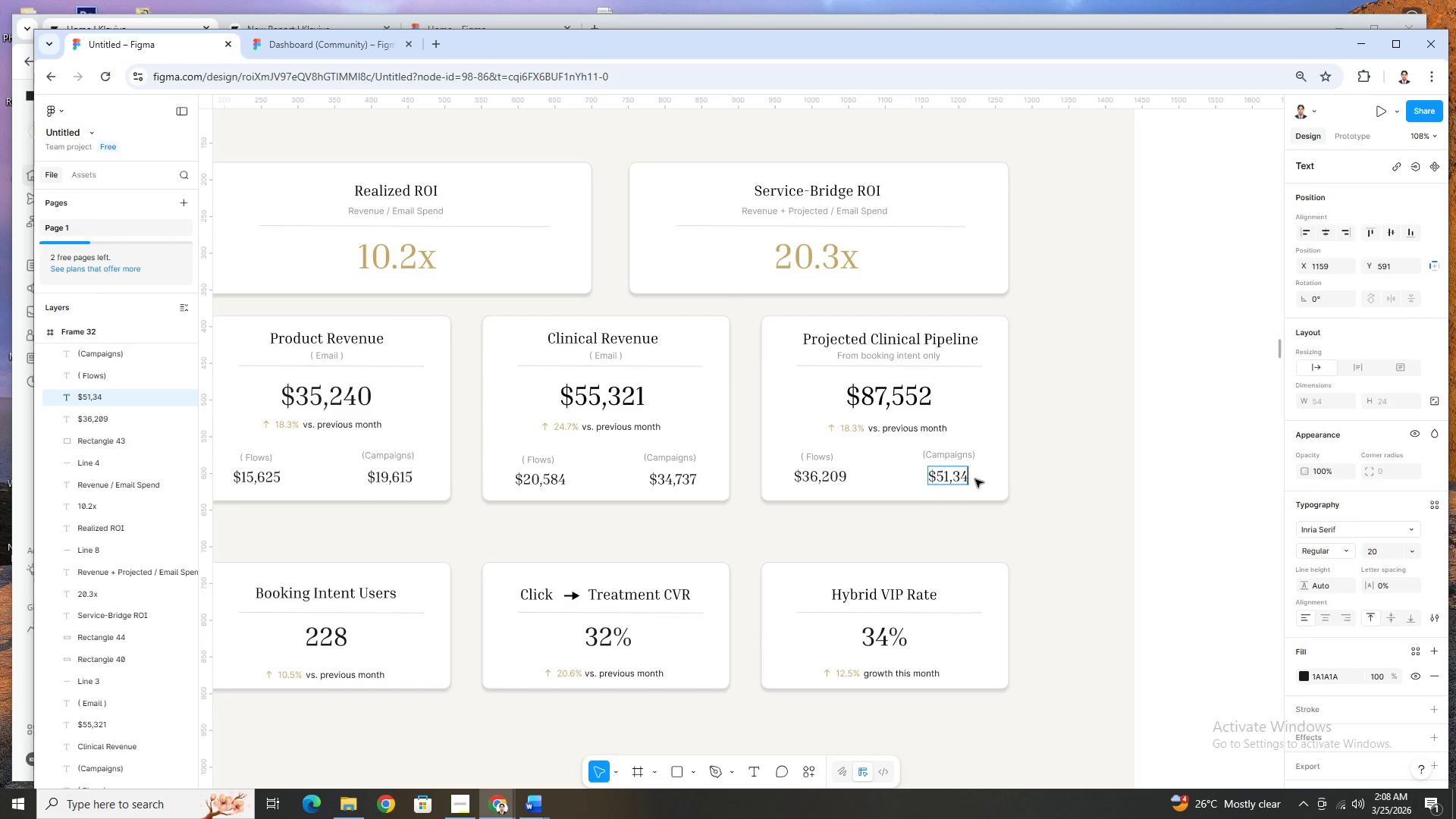 
key(Numpad3)
 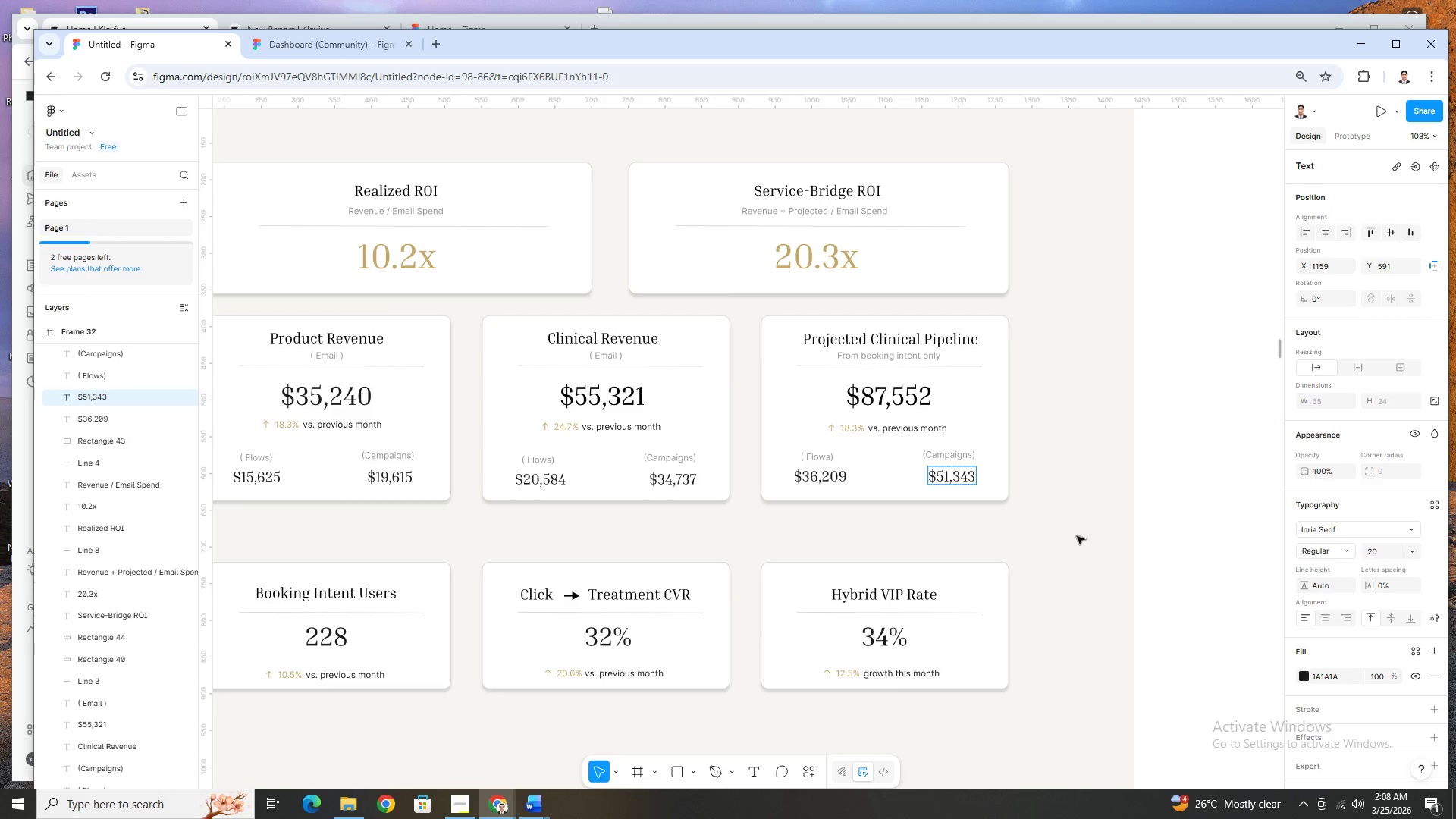 
double_click([1040, 541])
 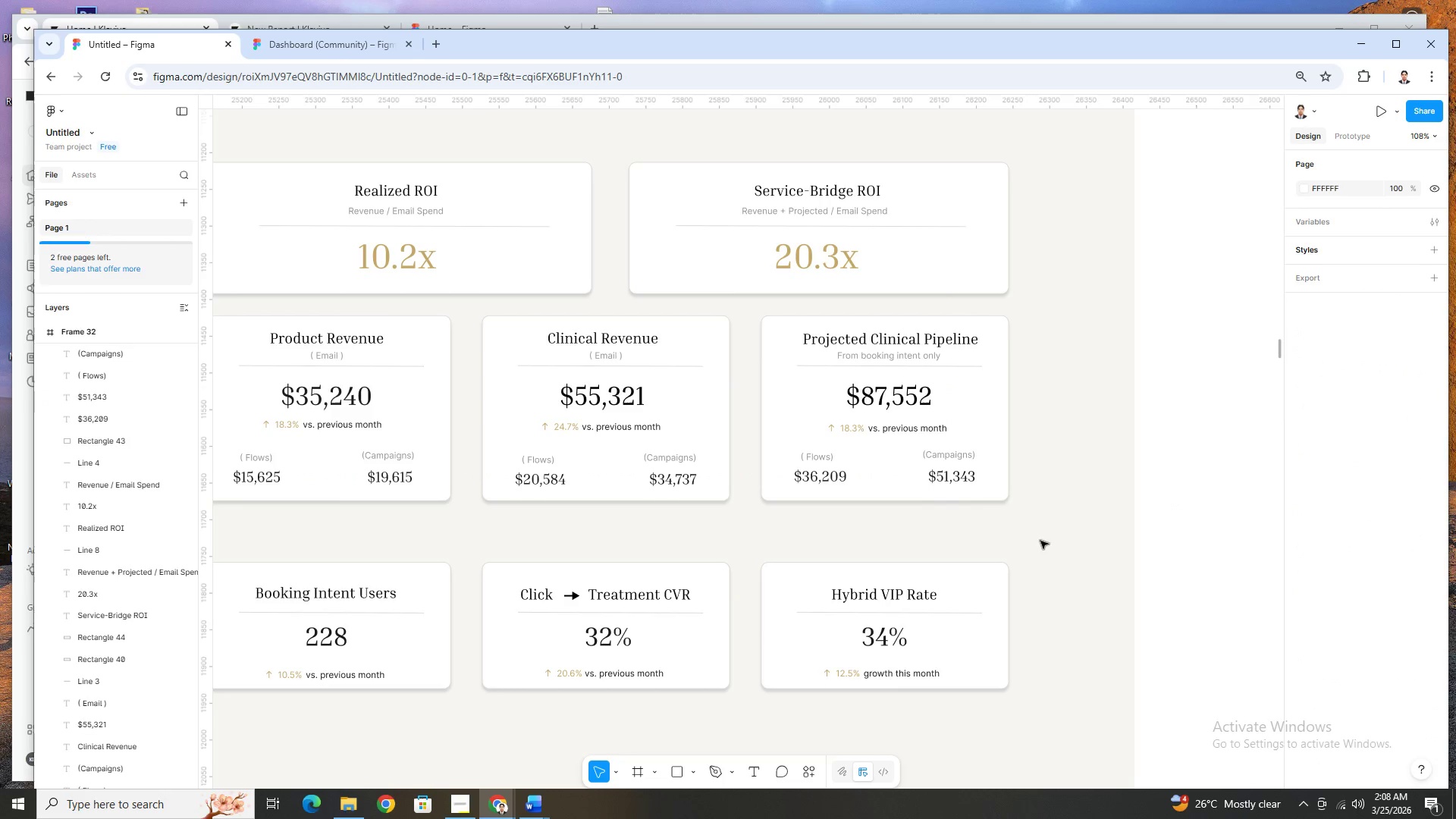 
hold_key(key=ControlLeft, duration=1.5)
 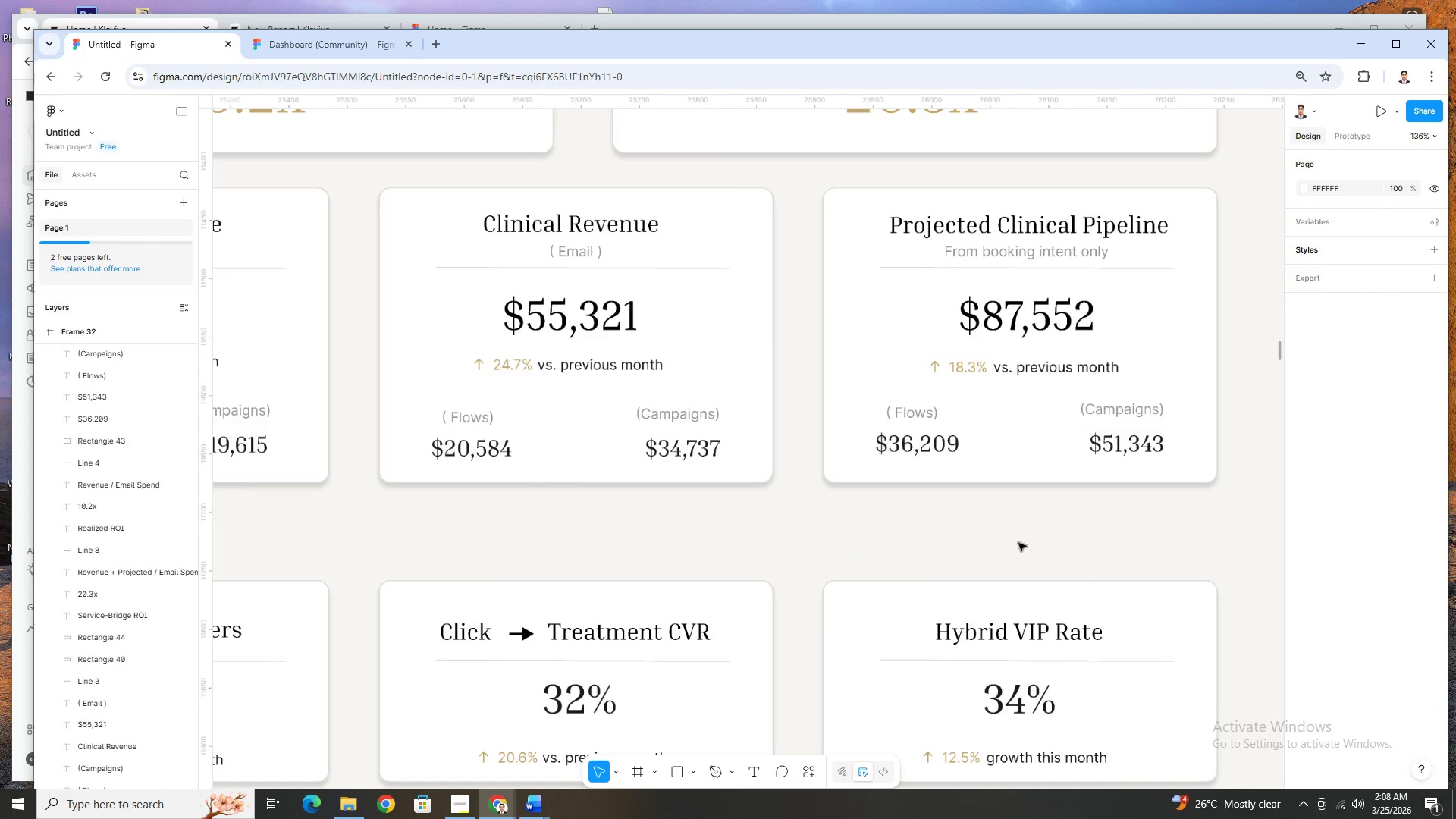 
hold_key(key=ControlLeft, duration=1.51)
 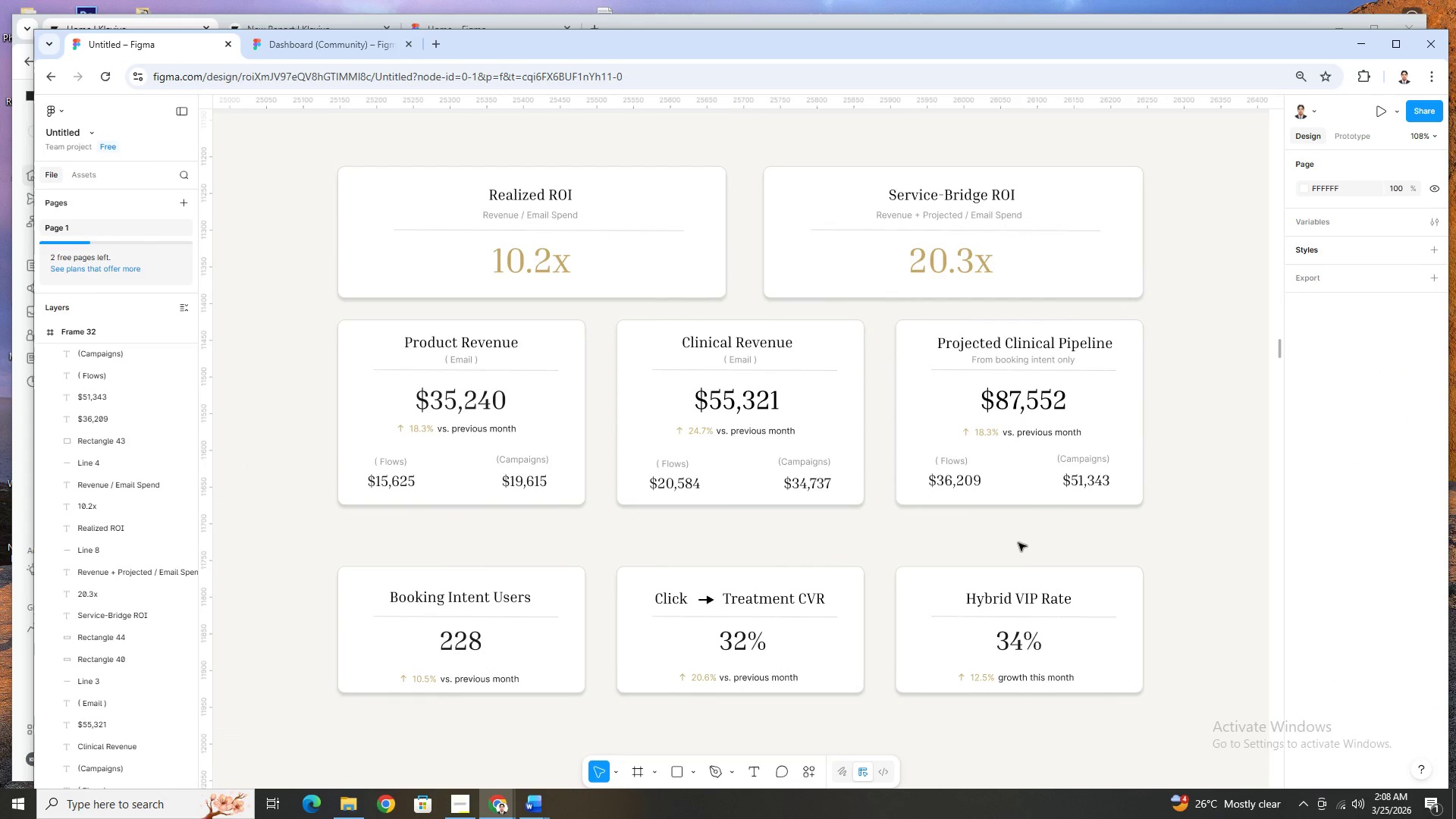 
scroll: coordinate [957, 538], scroll_direction: up, amount: 1.0
 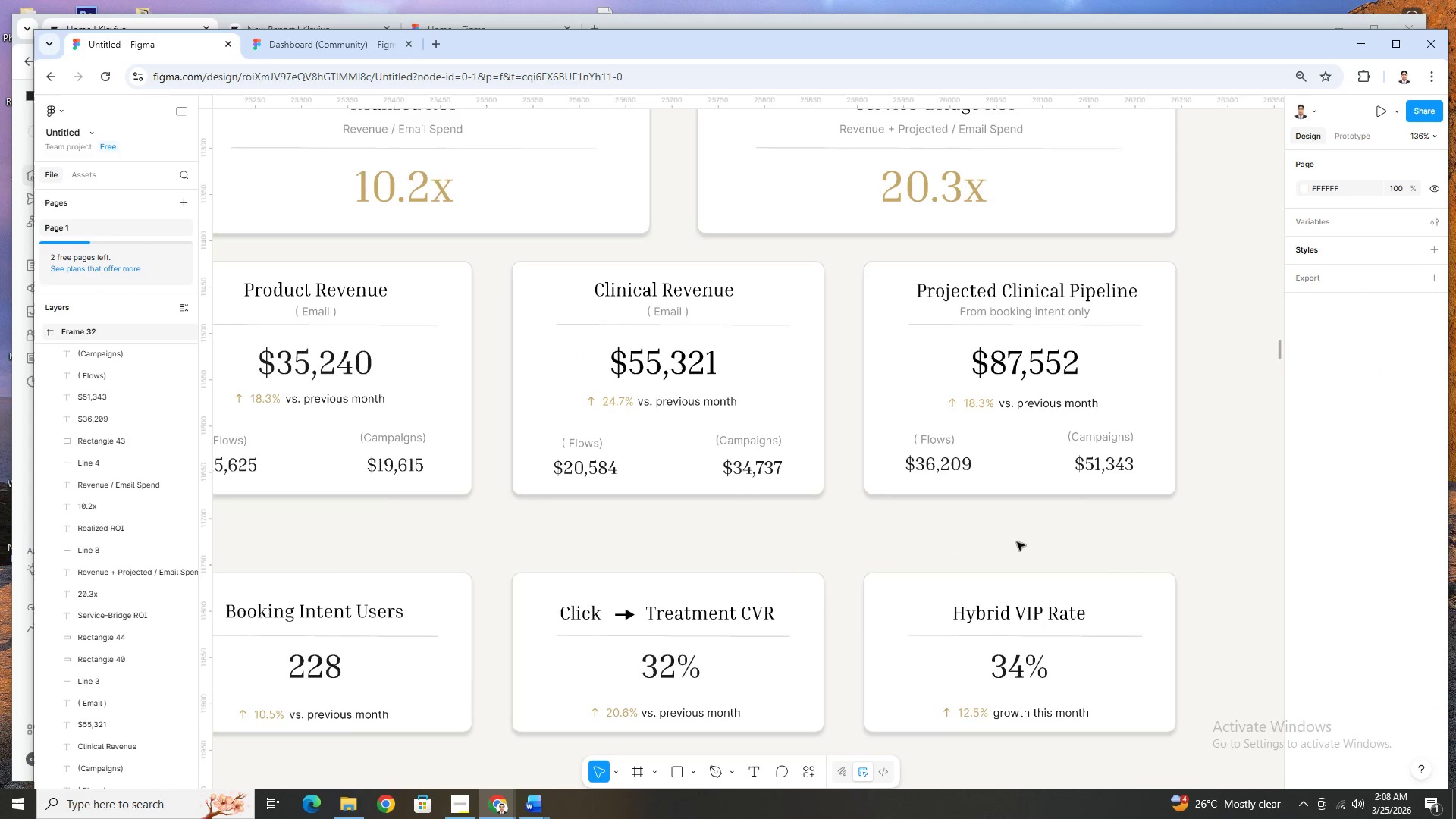 
hold_key(key=ControlLeft, duration=1.14)
 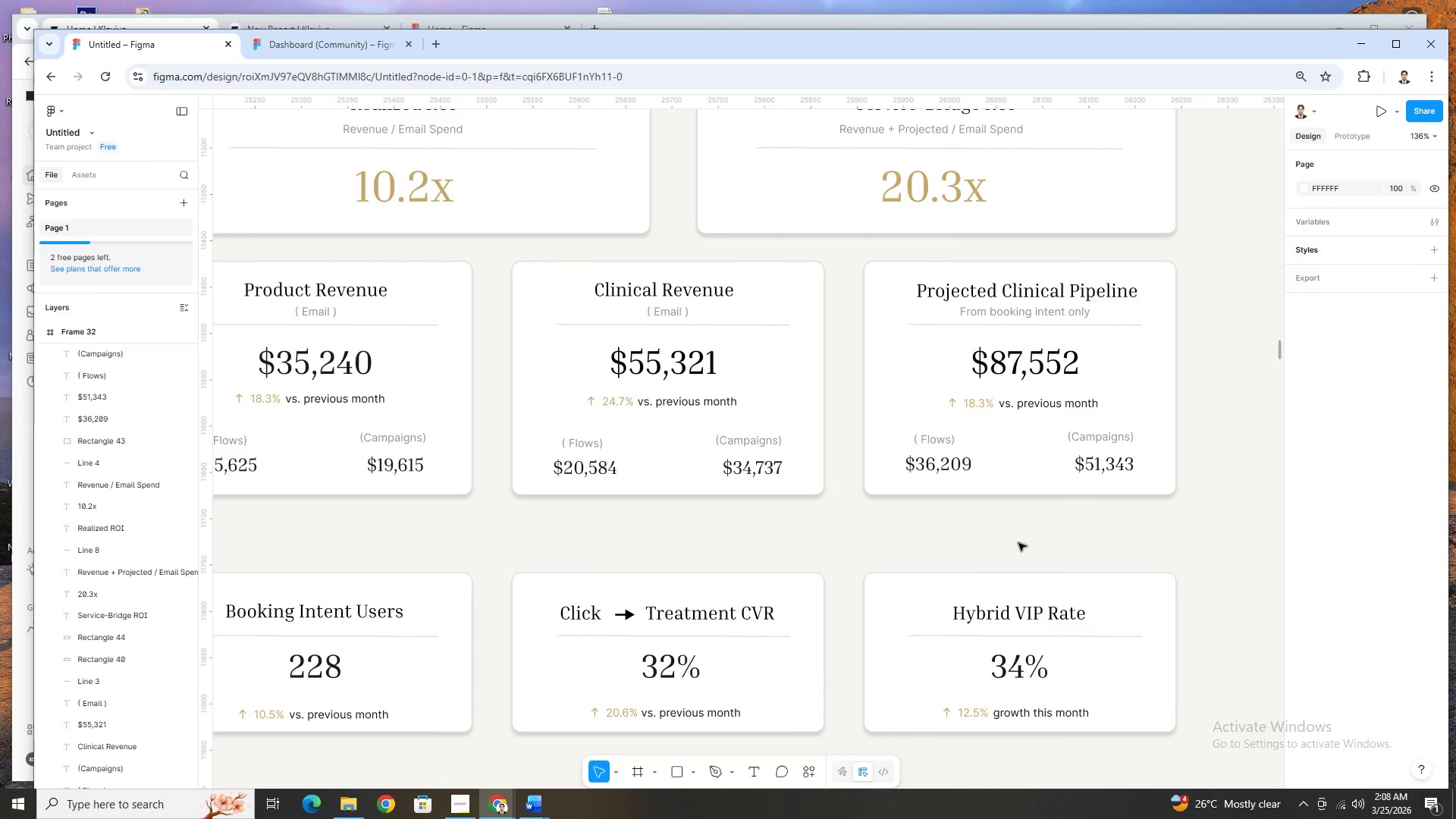 
scroll: coordinate [1018, 543], scroll_direction: none, amount: 0.0
 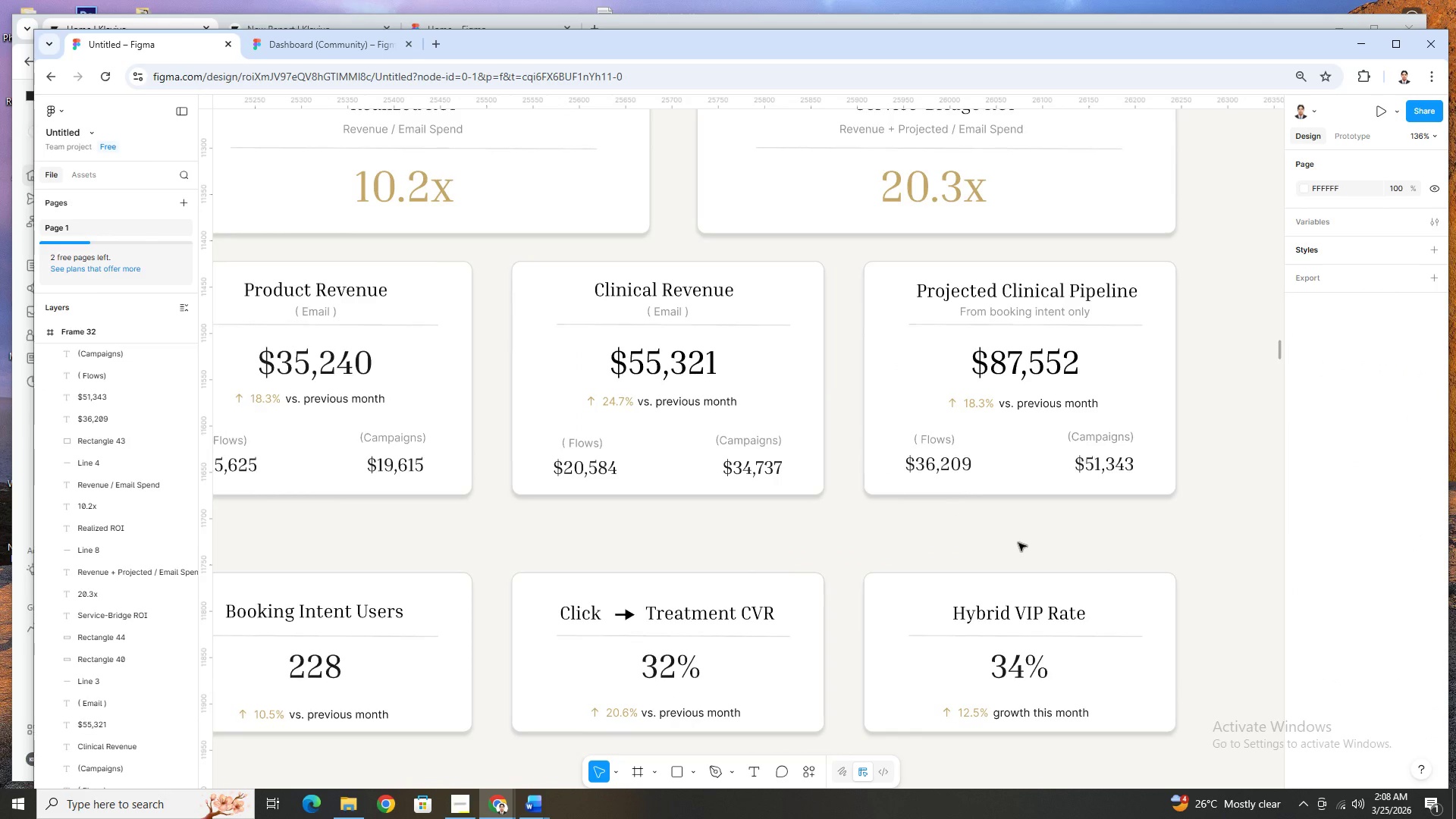 
scroll: coordinate [1018, 543], scroll_direction: down, amount: 1.0
 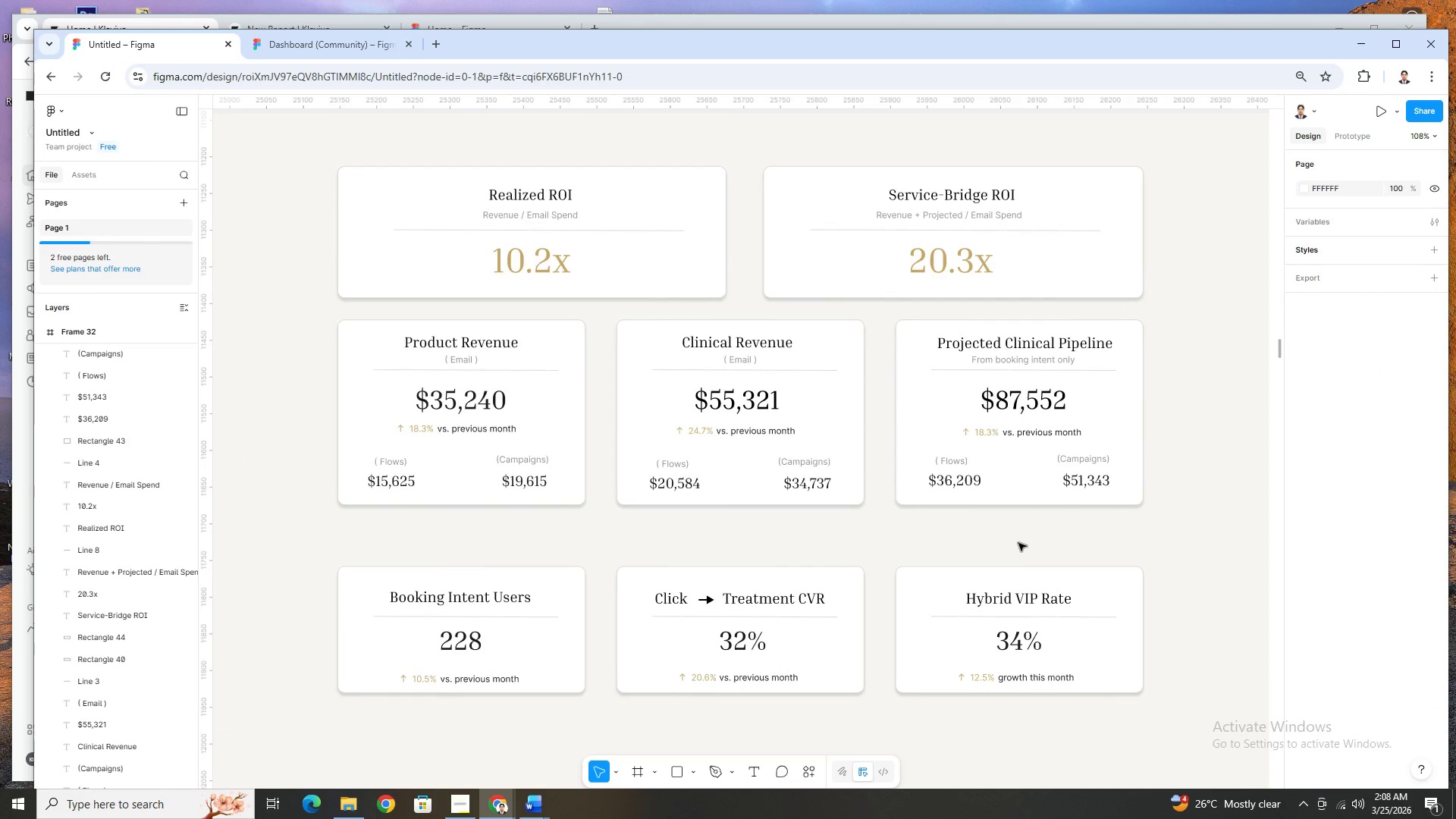 
scroll: coordinate [1018, 543], scroll_direction: up, amount: 1.0
 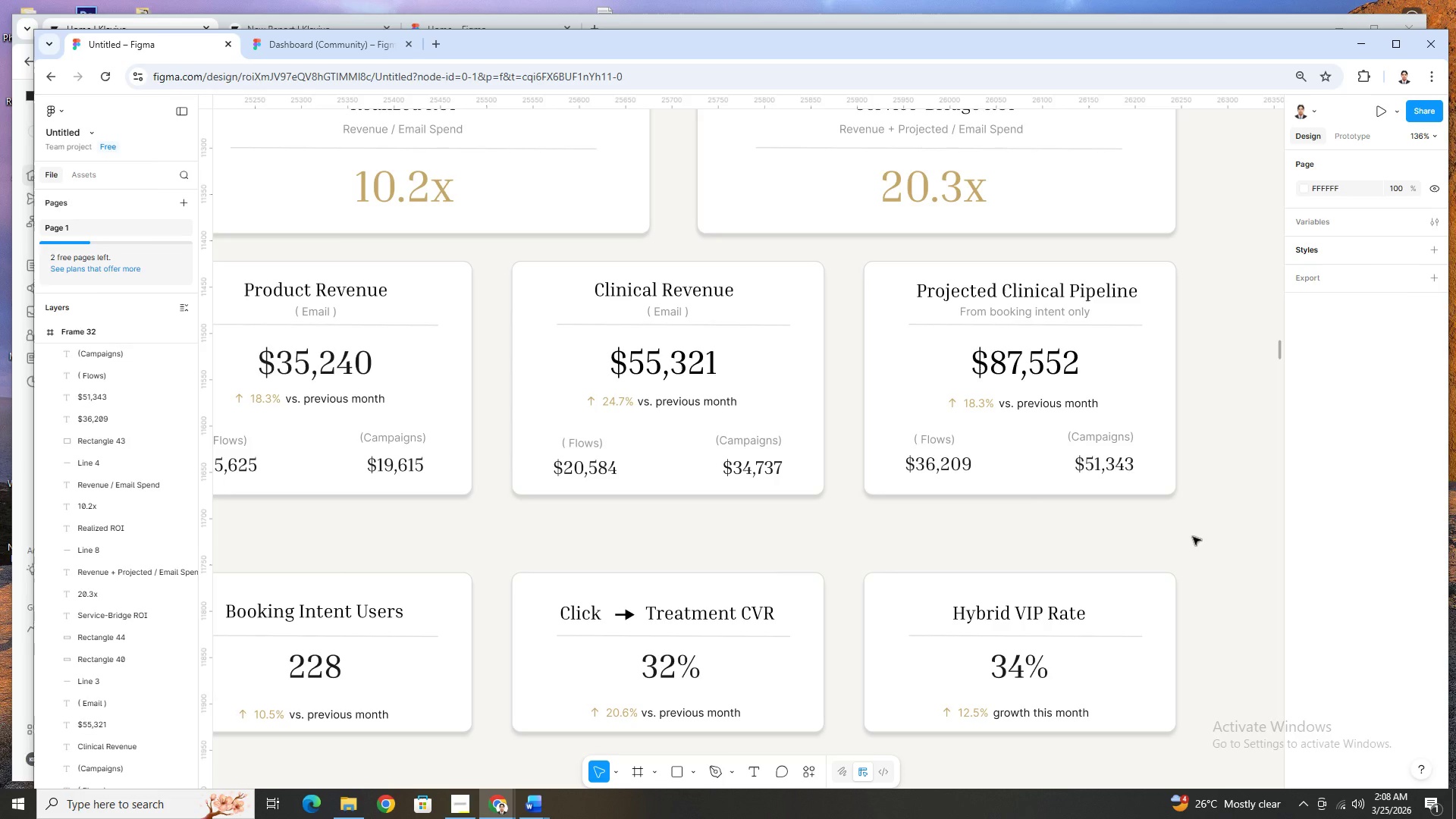 
wait(6.96)
 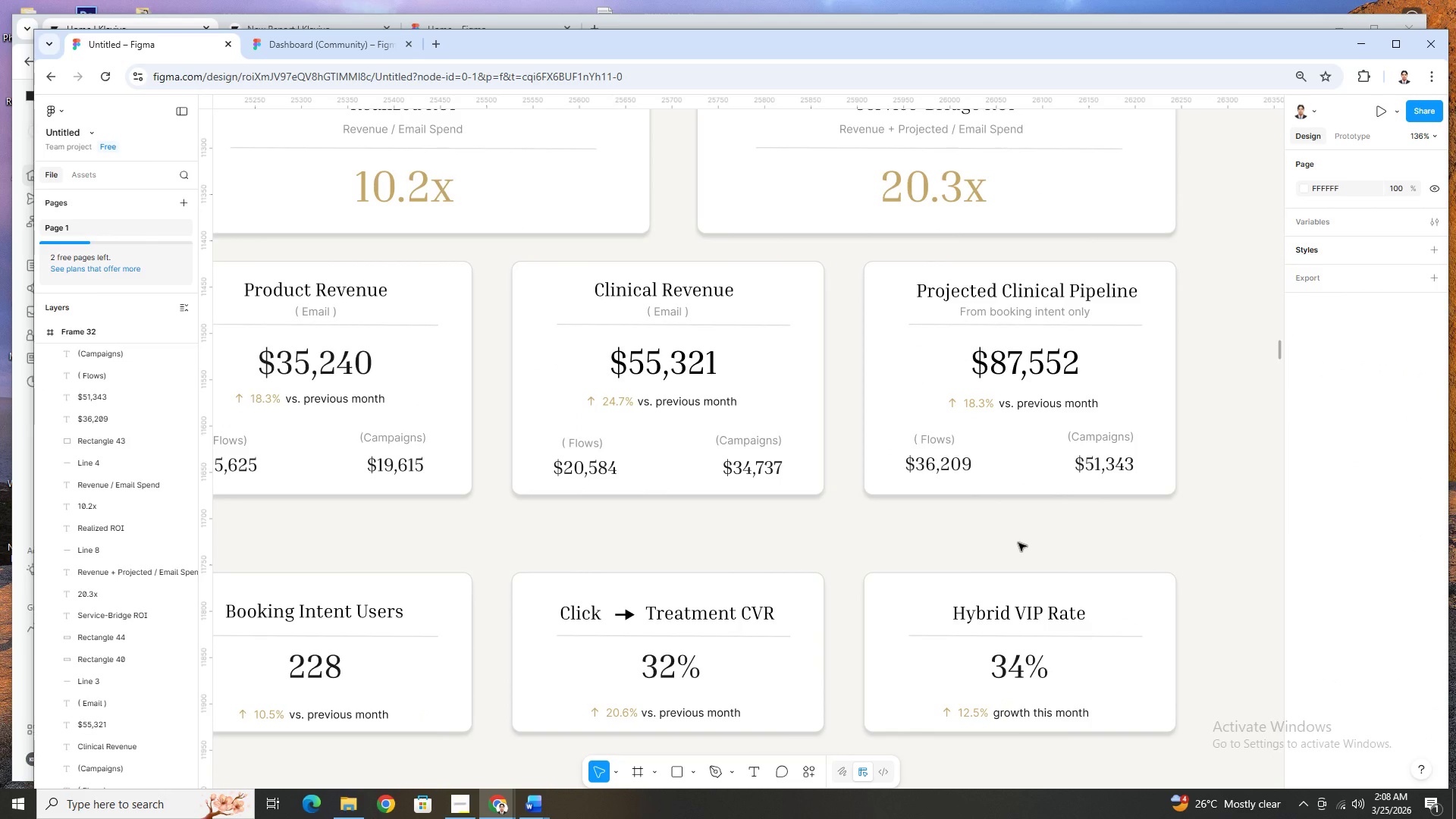 
hold_key(key=ControlLeft, duration=1.36)
scroll: coordinate [1193, 541], scroll_direction: down, amount: 4.0
 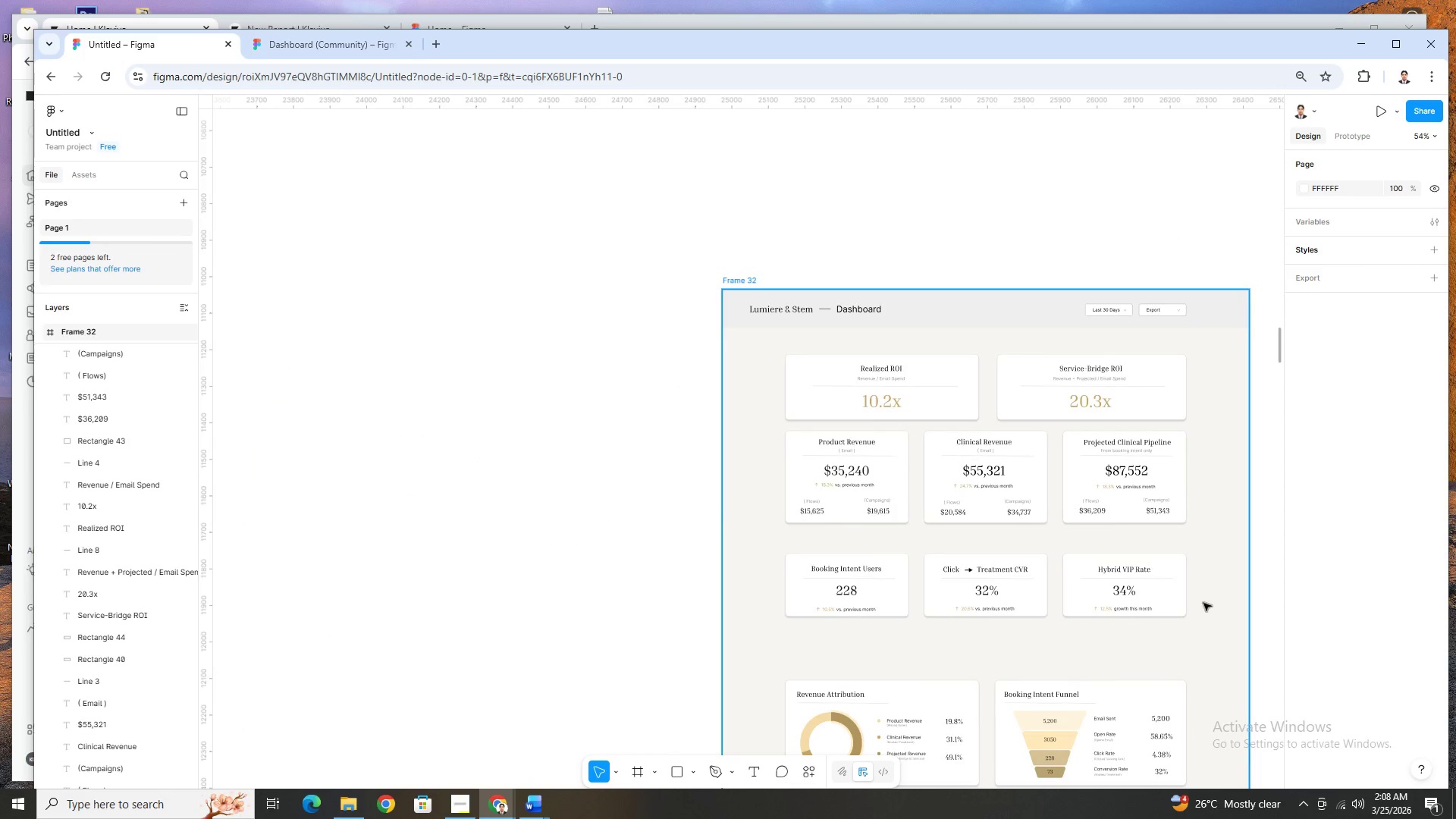 
hold_key(key=ControlLeft, duration=1.03)
 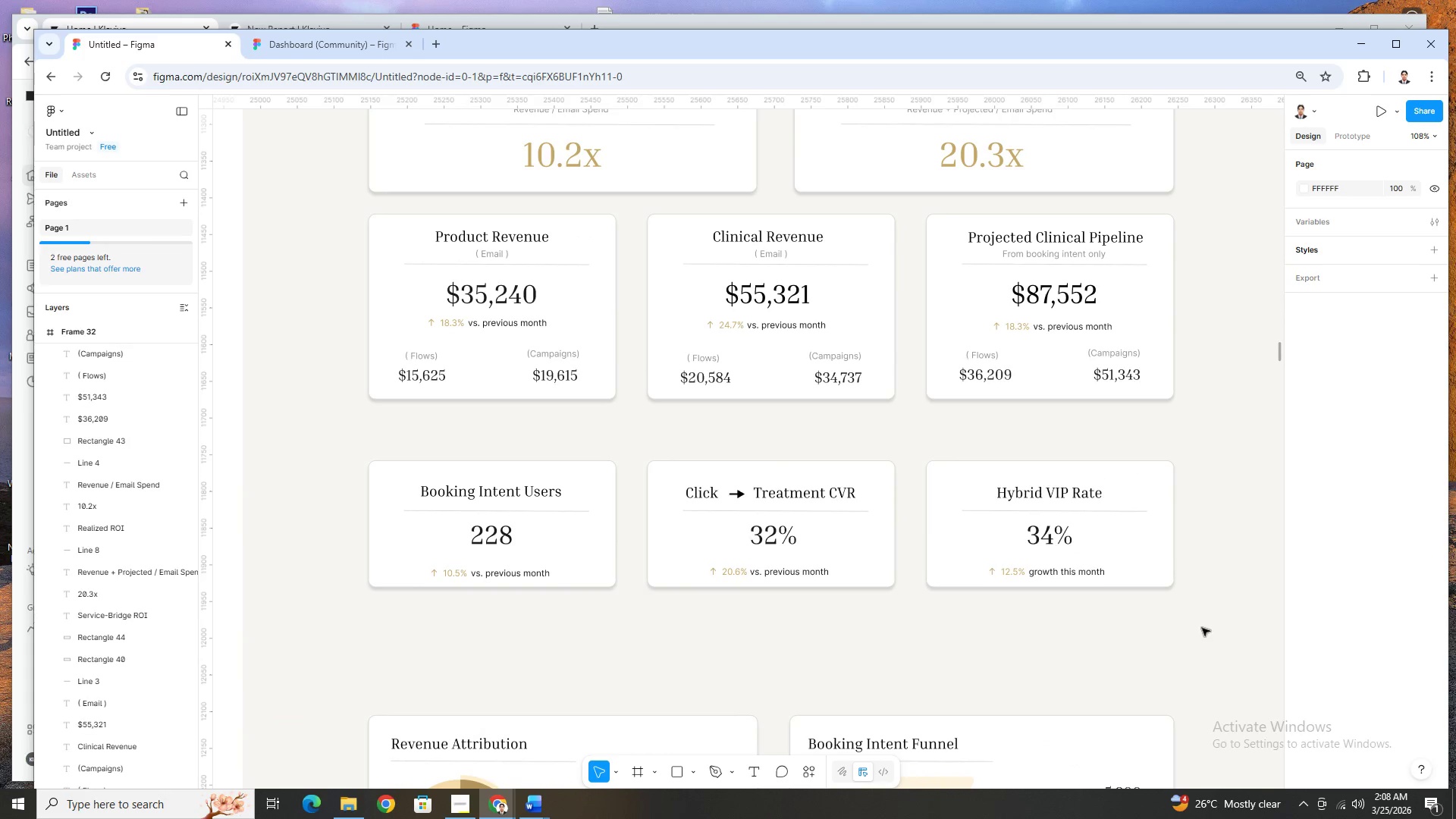 
scroll: coordinate [1203, 603], scroll_direction: up, amount: 3.0
 